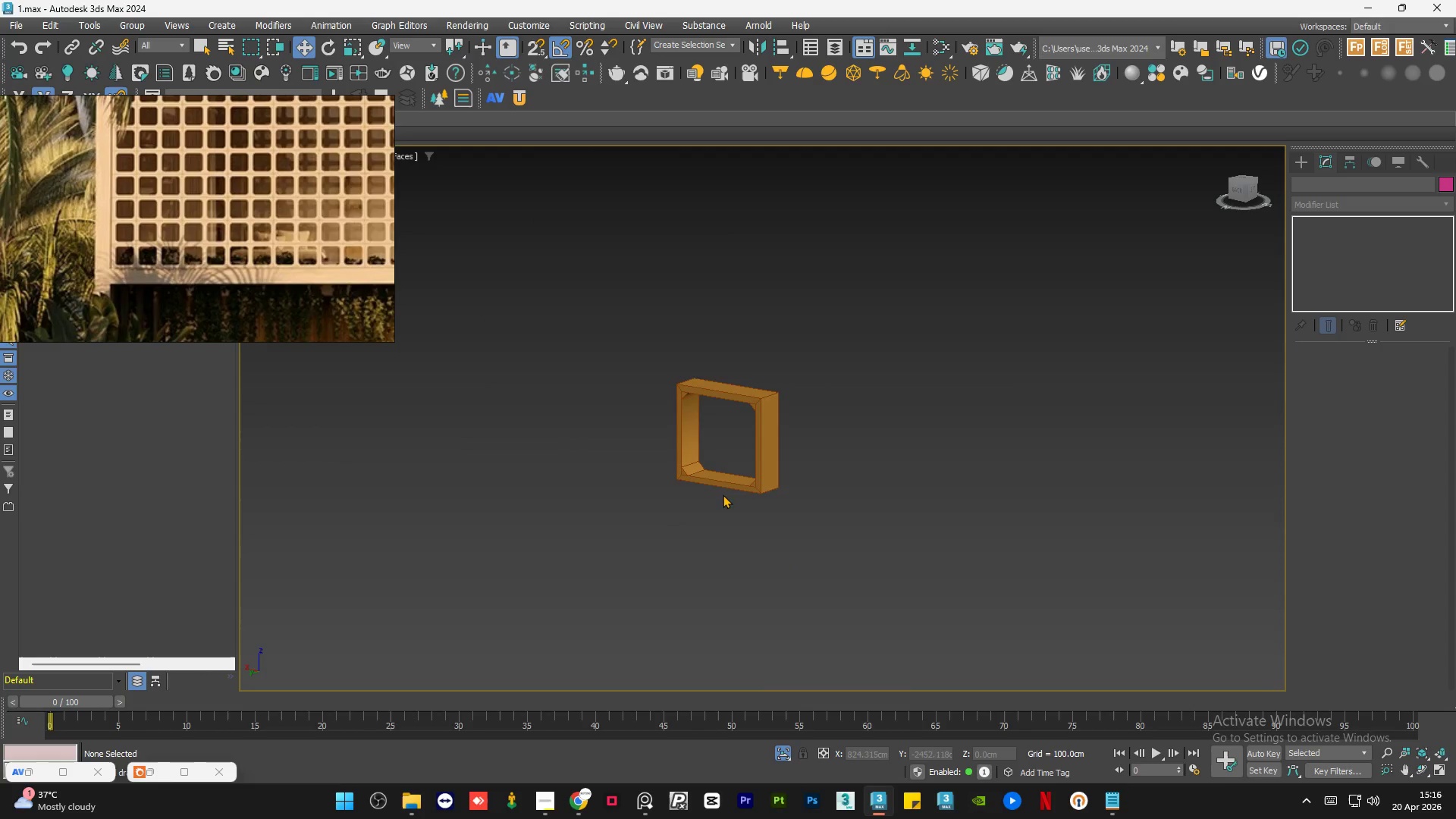 
key(Z)
 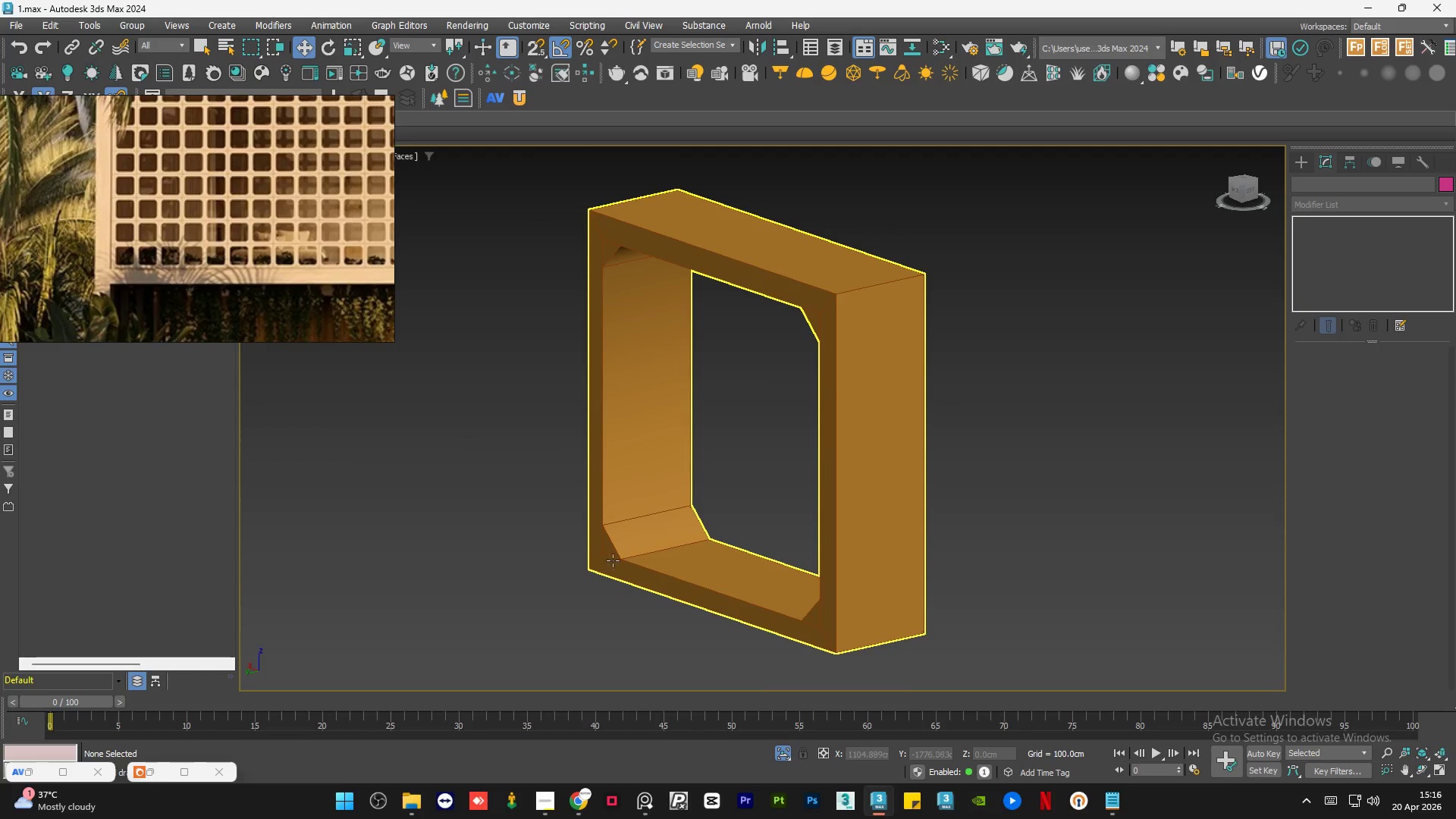 
scroll: coordinate [592, 548], scroll_direction: up, amount: 5.0
 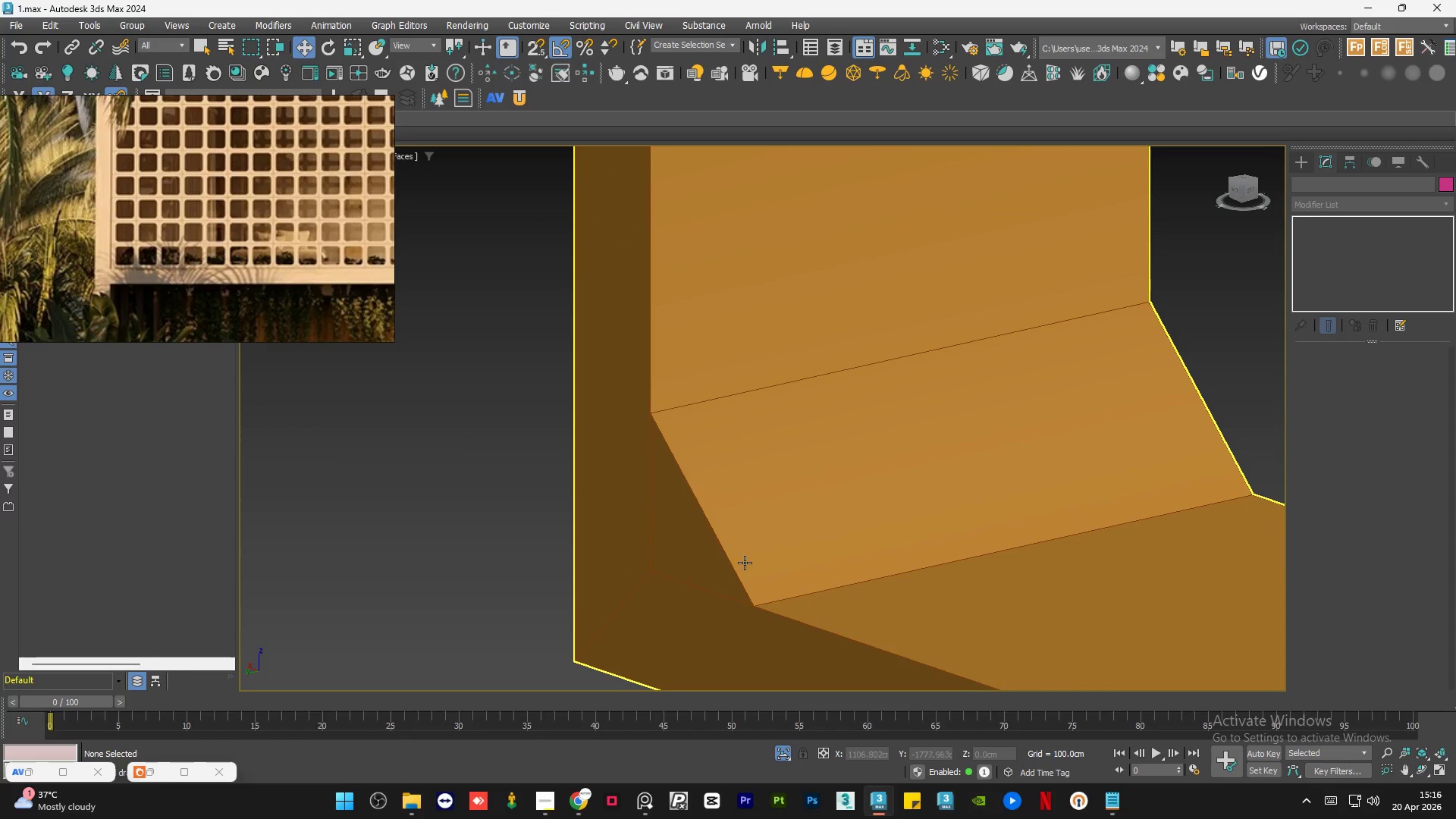 
left_click([748, 558])
 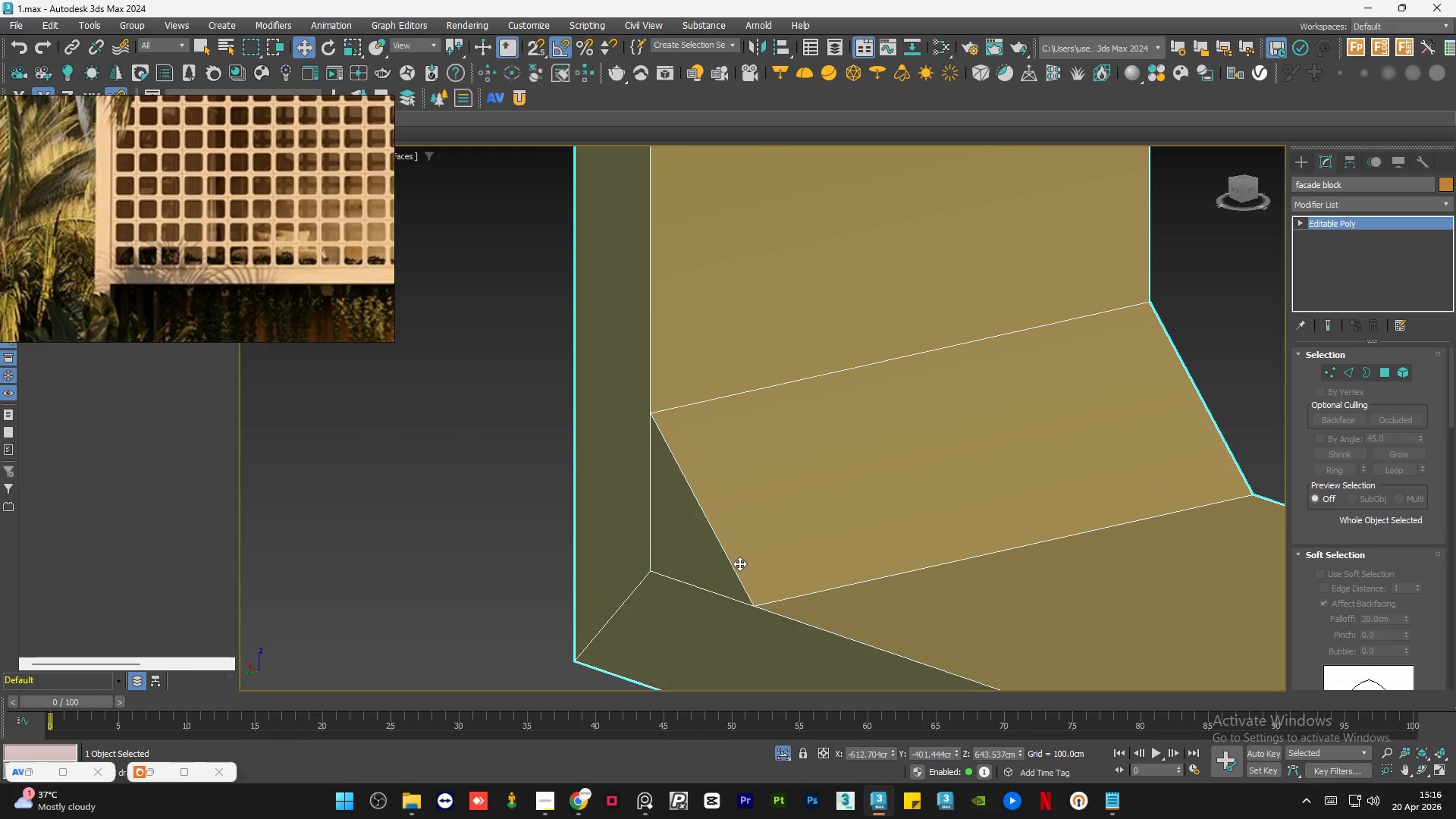 
scroll: coordinate [742, 571], scroll_direction: down, amount: 5.0
 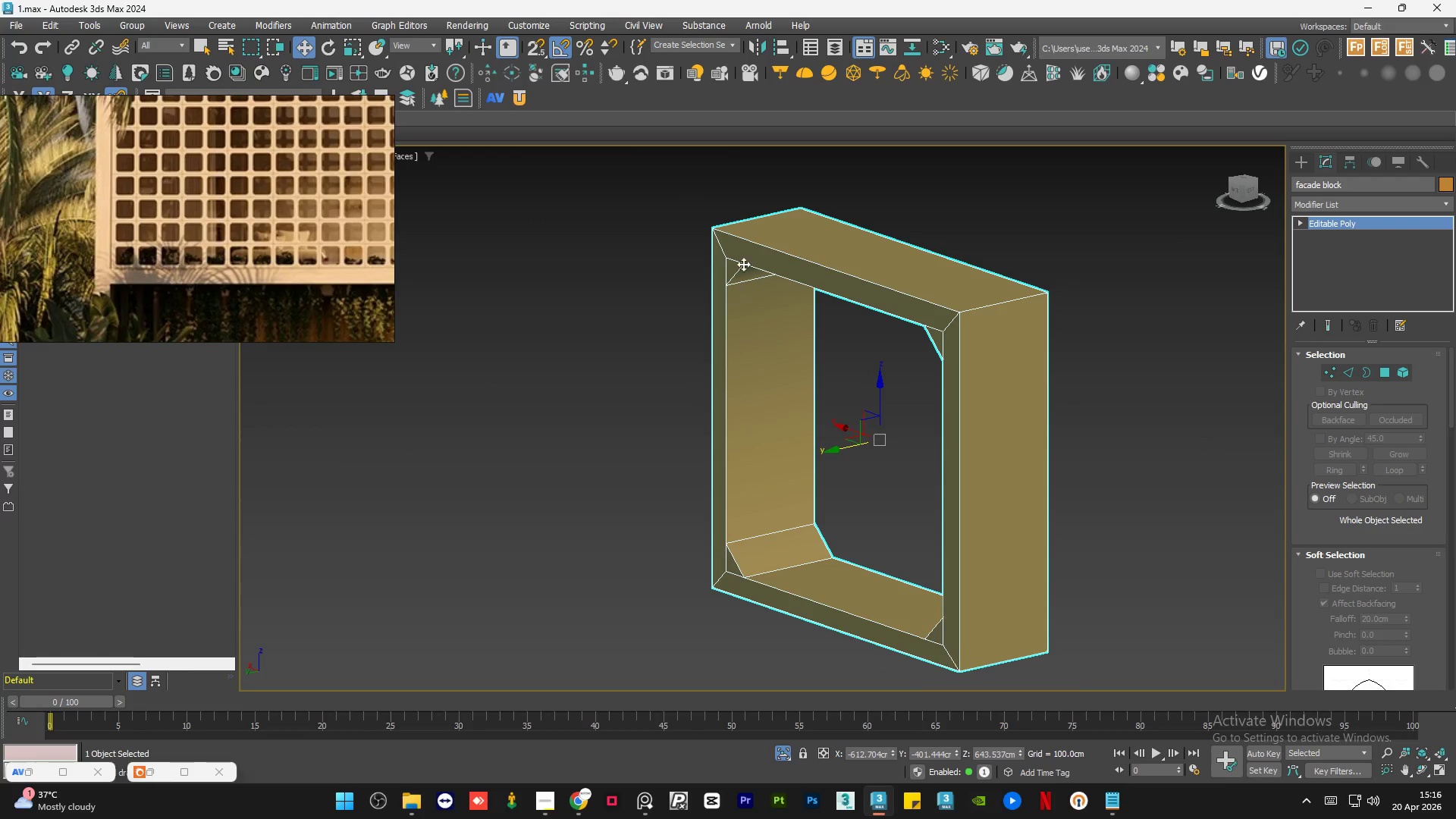 
scroll: coordinate [735, 245], scroll_direction: up, amount: 5.0
 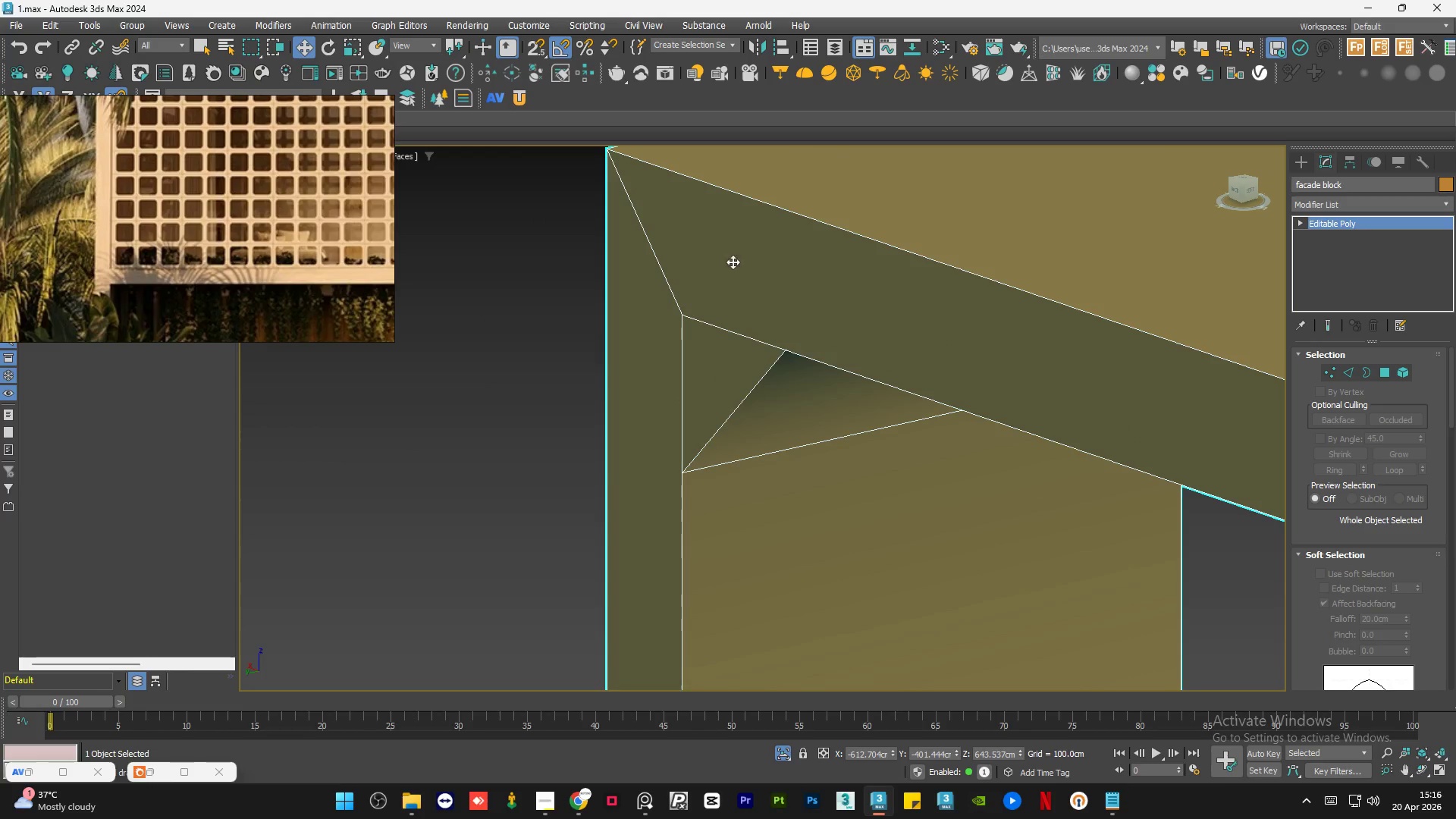 
scroll: coordinate [949, 404], scroll_direction: down, amount: 8.0
 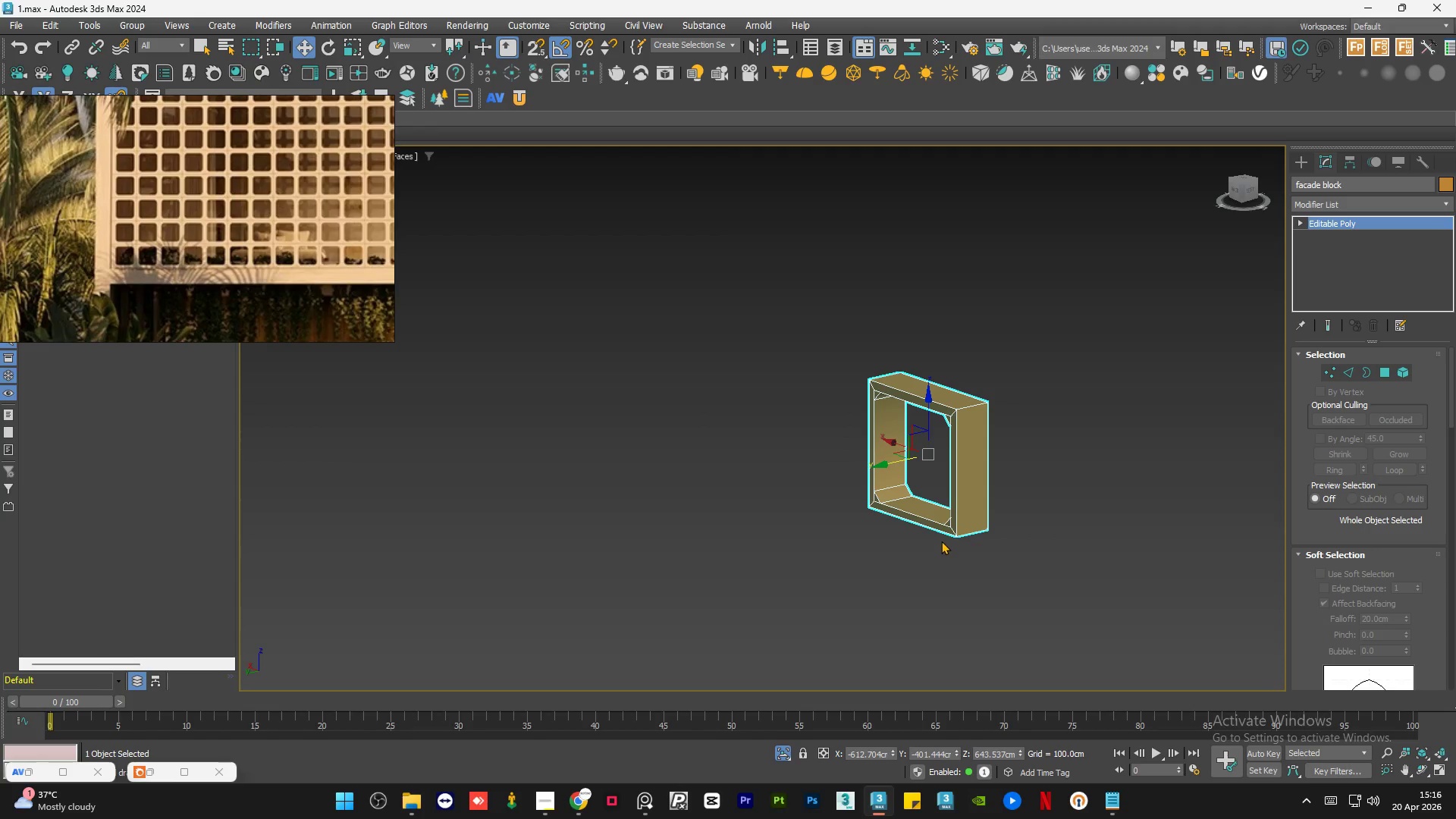 
hold_key(key=AltLeft, duration=1.38)
 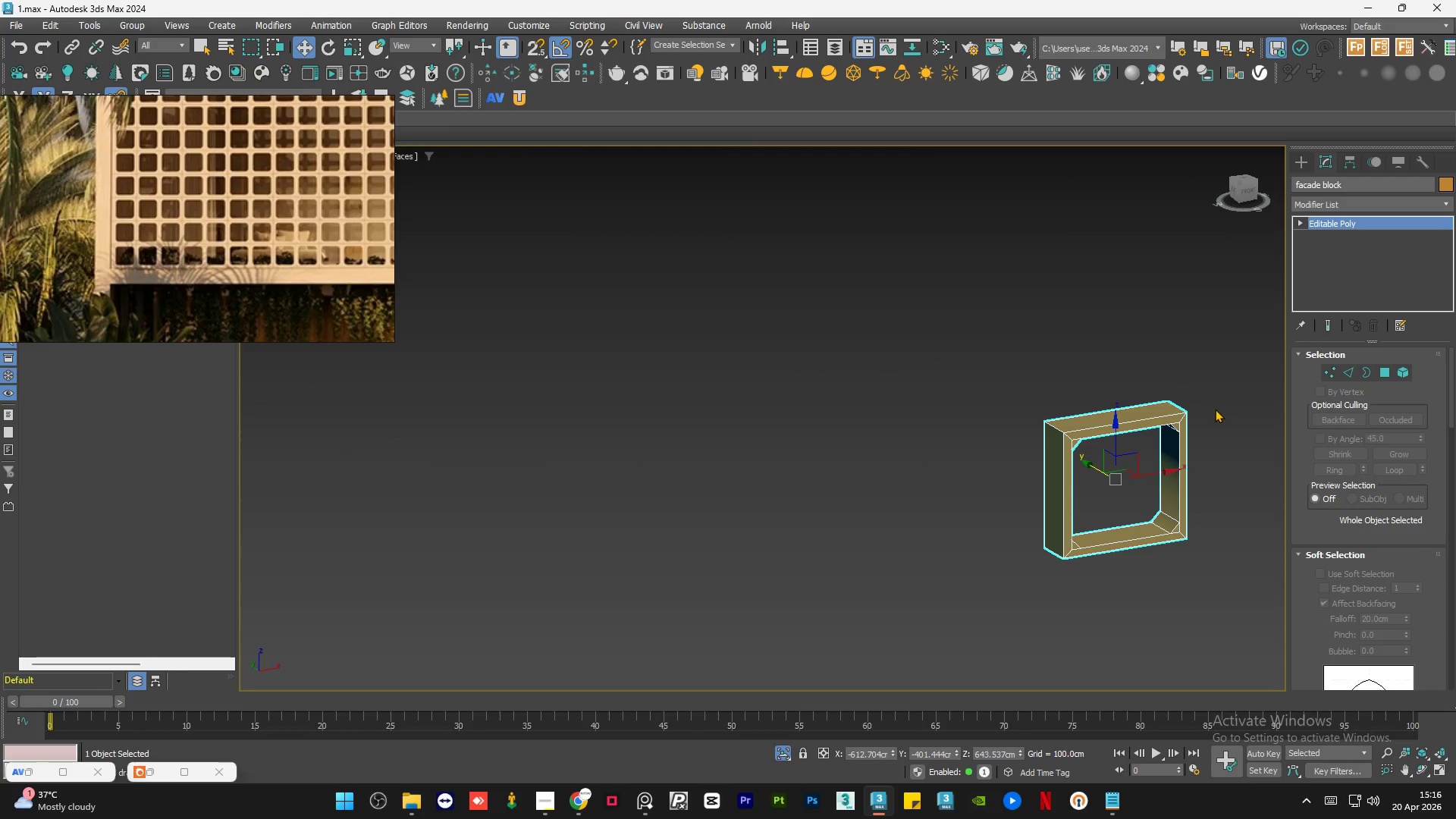 
scroll: coordinate [1183, 553], scroll_direction: none, amount: 0.0
 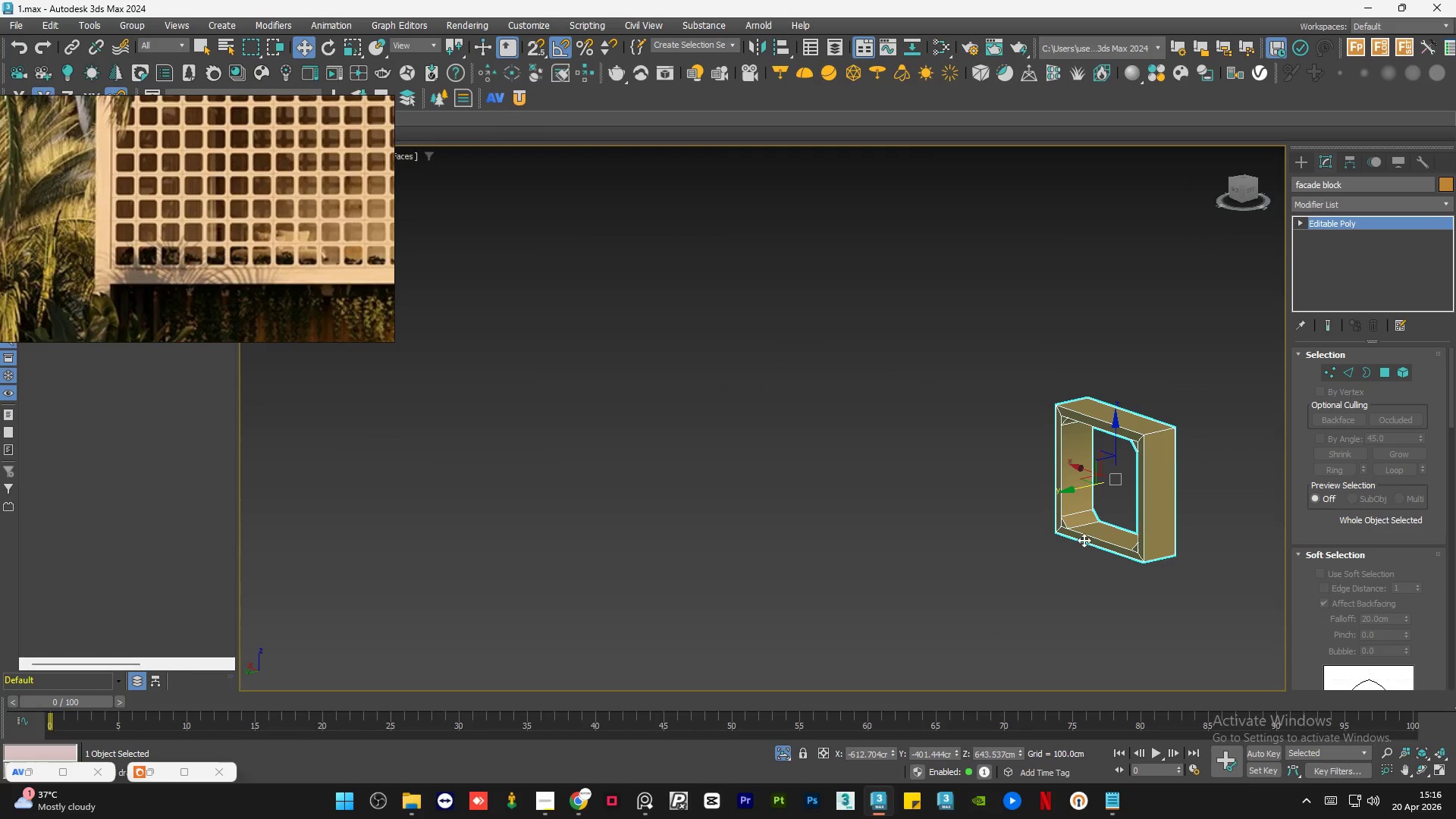 
left_click([1219, 403])
 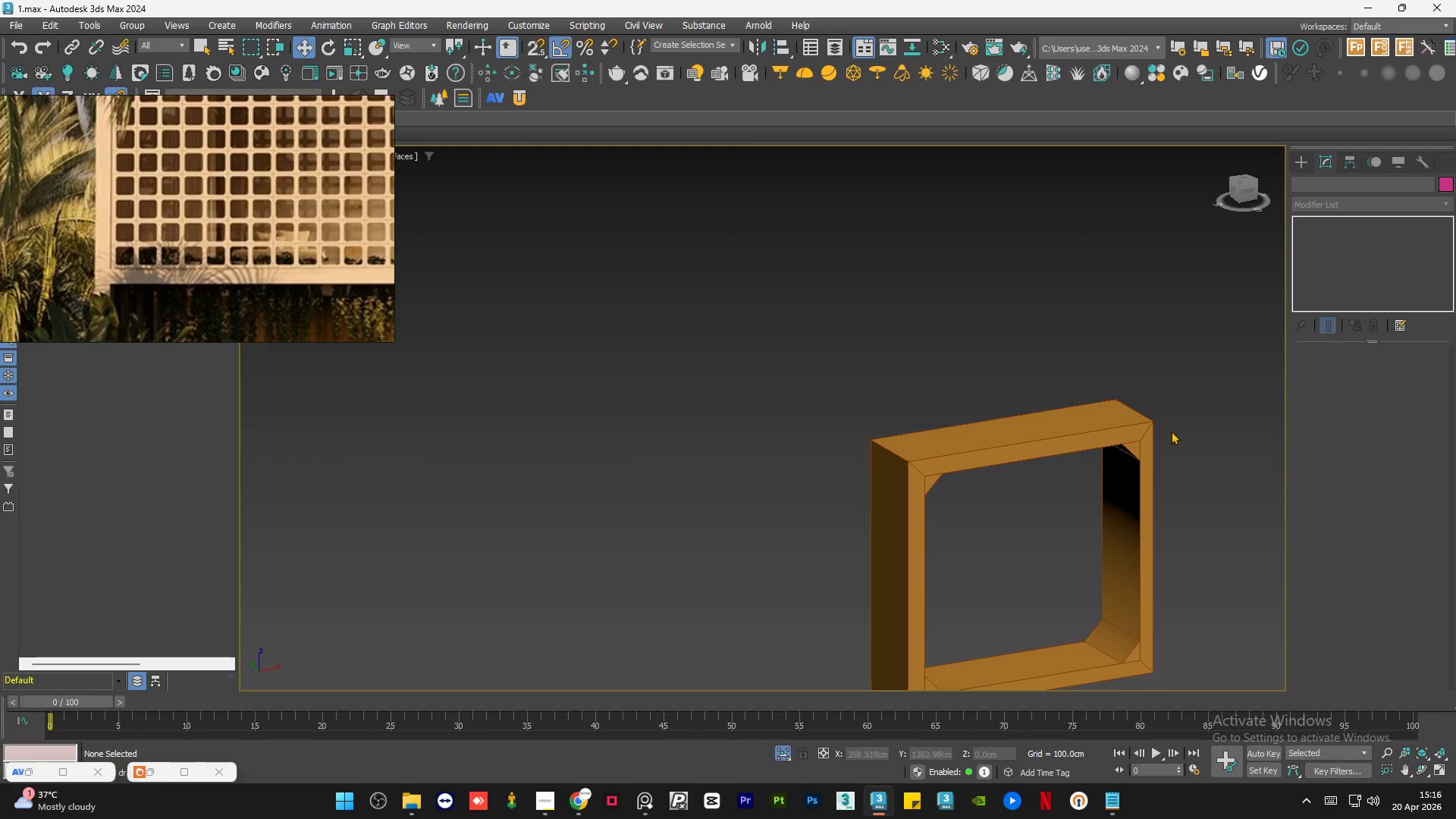 
scroll: coordinate [1219, 403], scroll_direction: up, amount: 2.0
 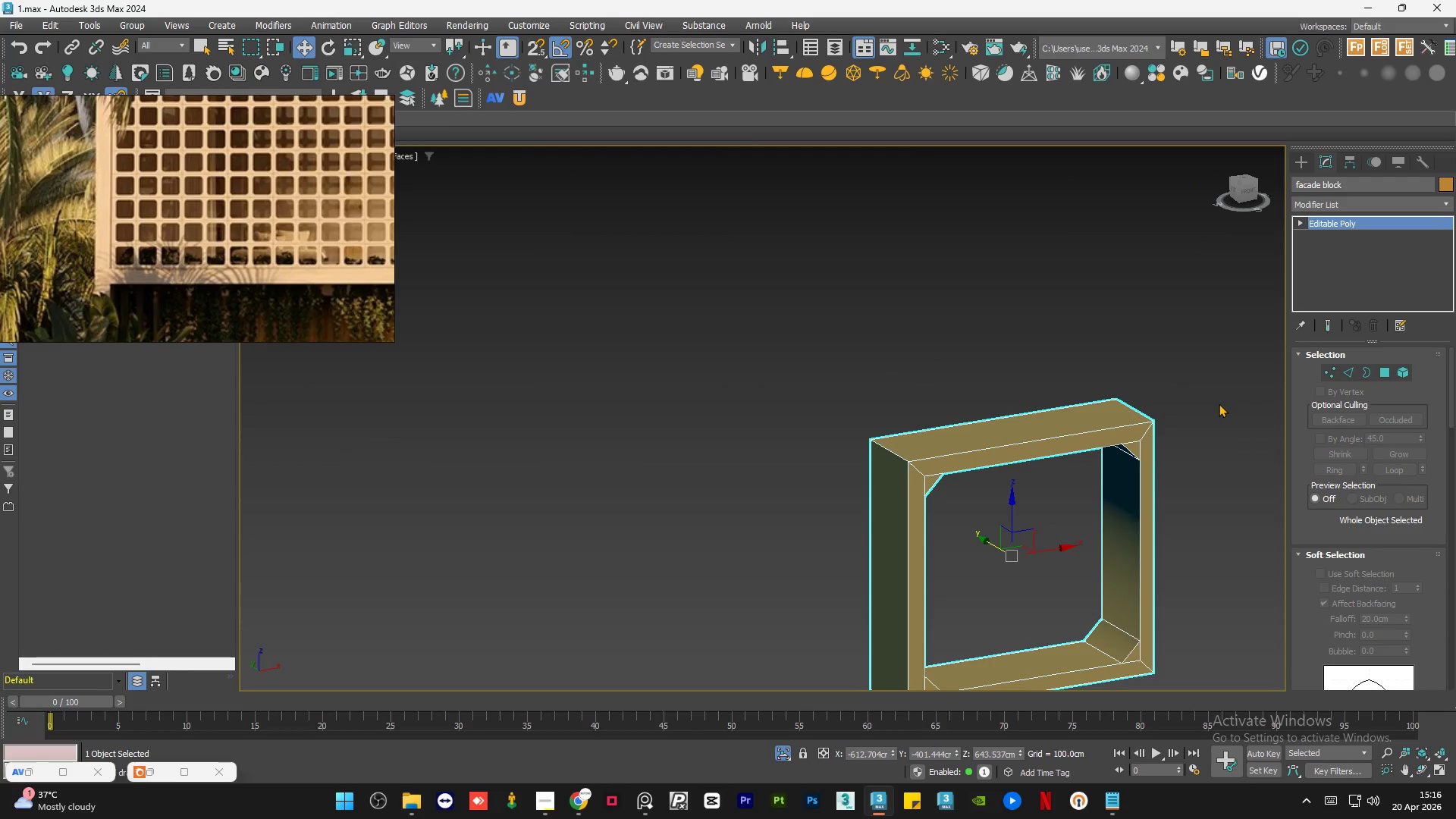 
left_click([1006, 356])
 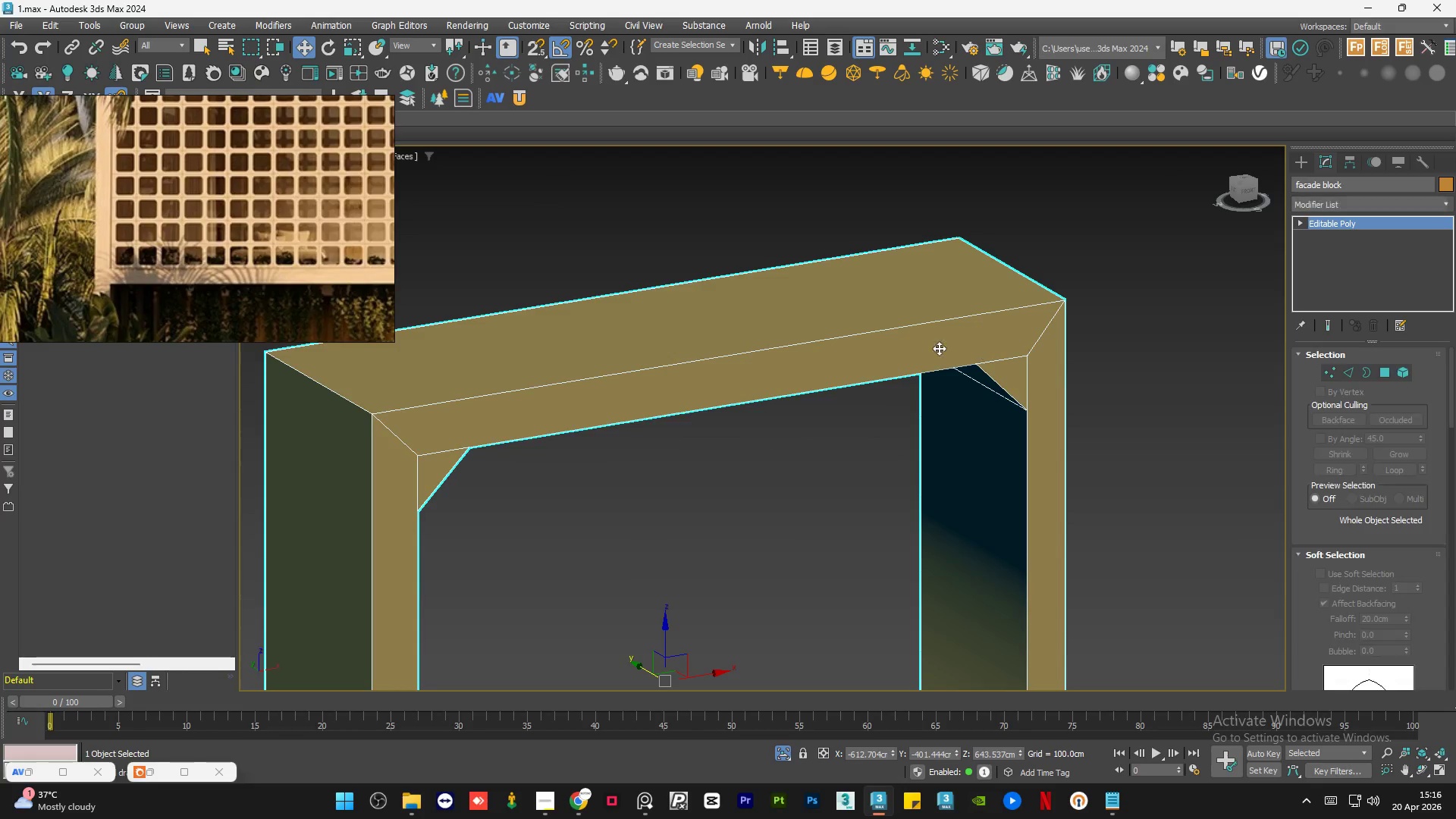 
scroll: coordinate [884, 387], scroll_direction: up, amount: 3.0
 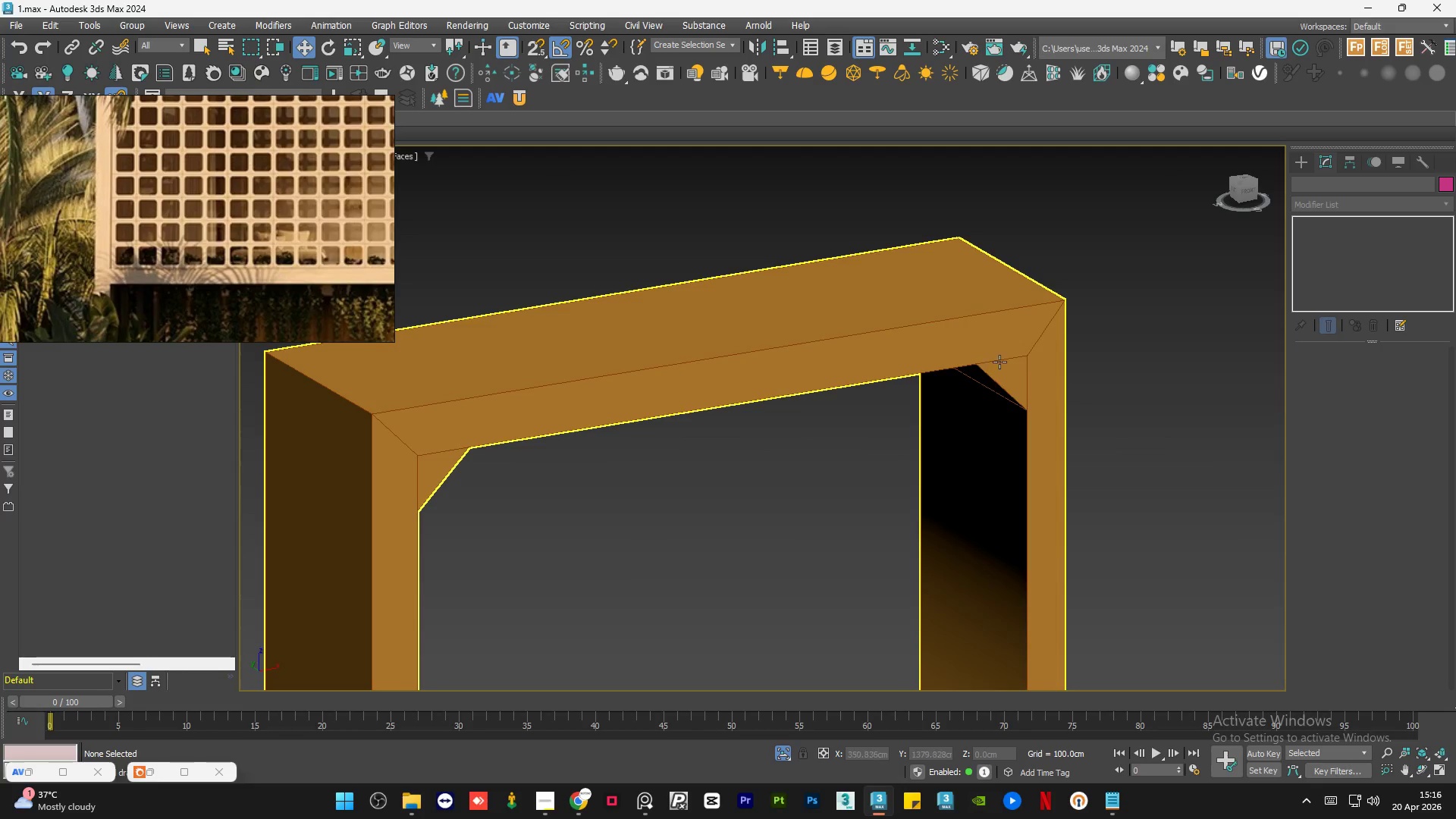 
hold_key(key=AltLeft, duration=1.58)
 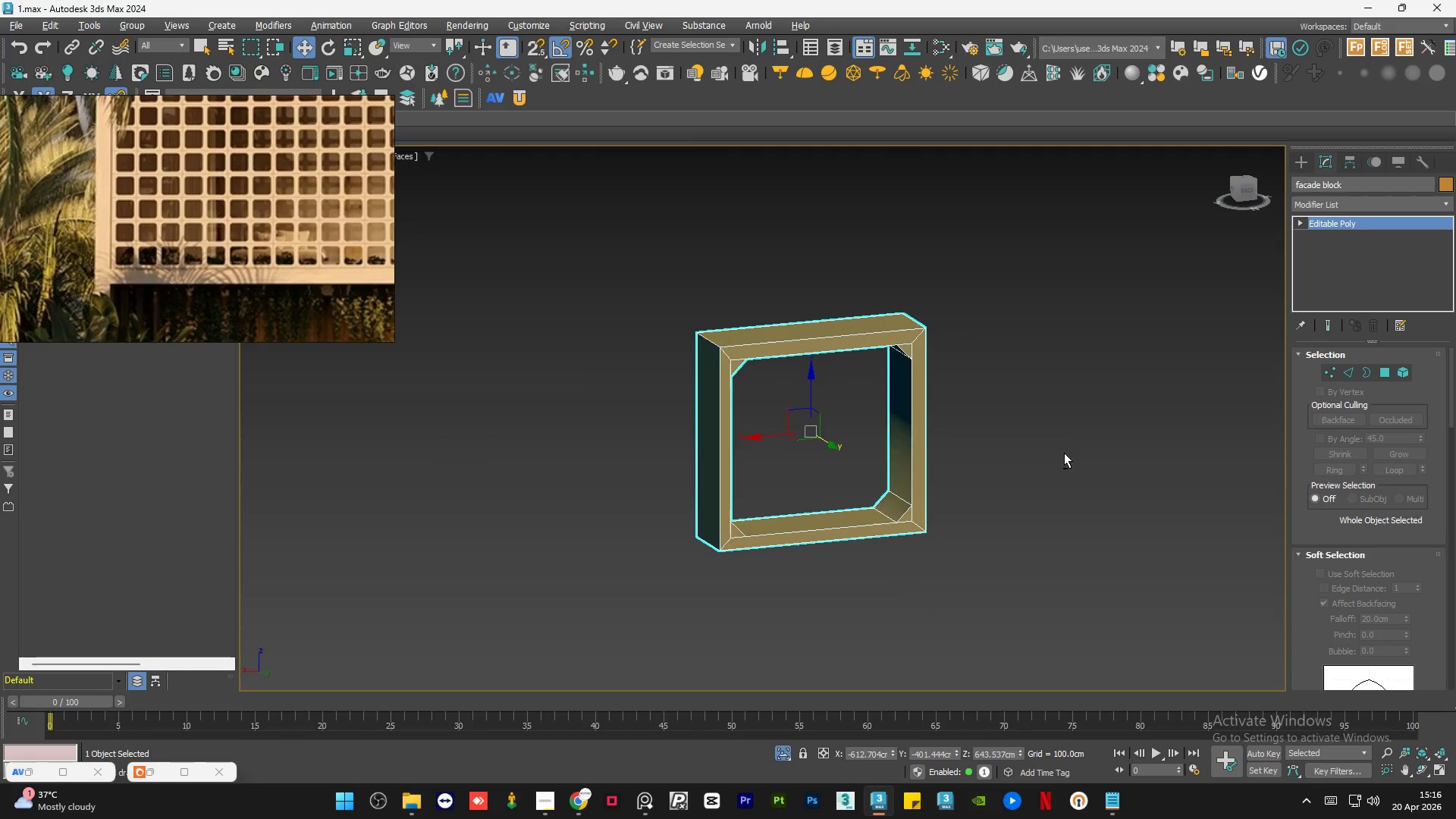 
scroll: coordinate [912, 356], scroll_direction: down, amount: 4.0
 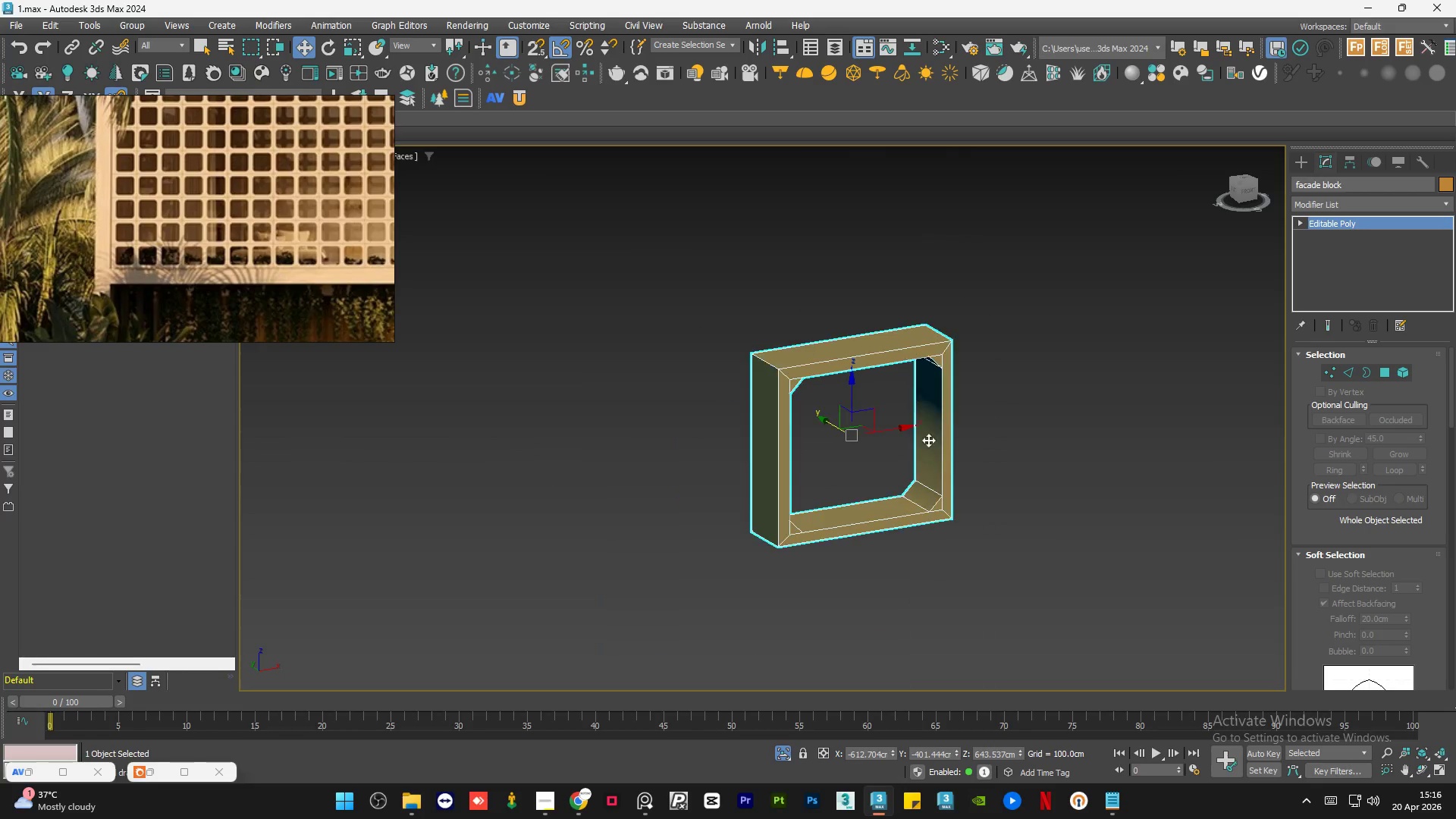 
hold_key(key=AltLeft, duration=1.52)
 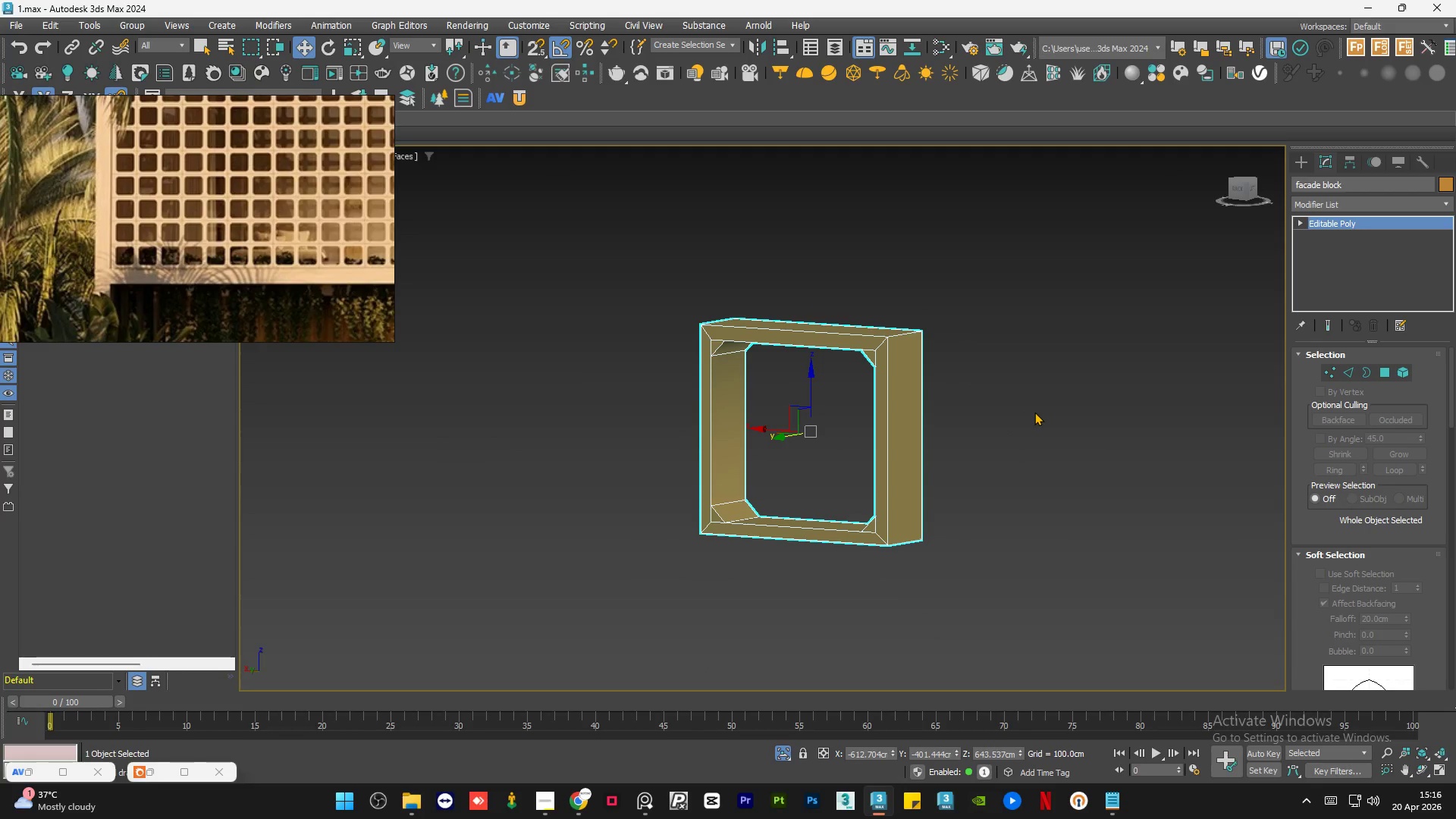 
scroll: coordinate [1182, 467], scroll_direction: up, amount: 1.0
 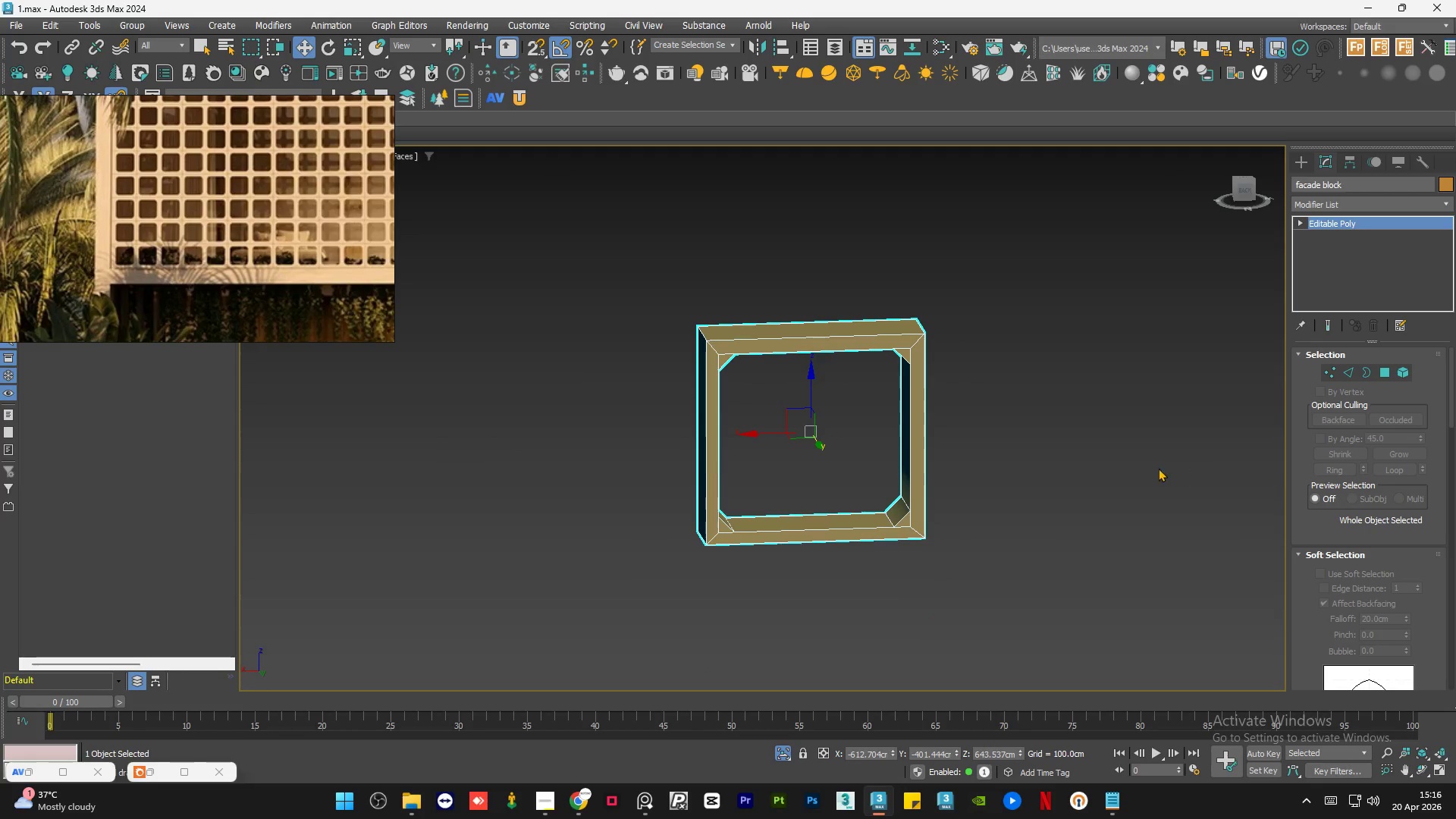 
left_click([1034, 412])
 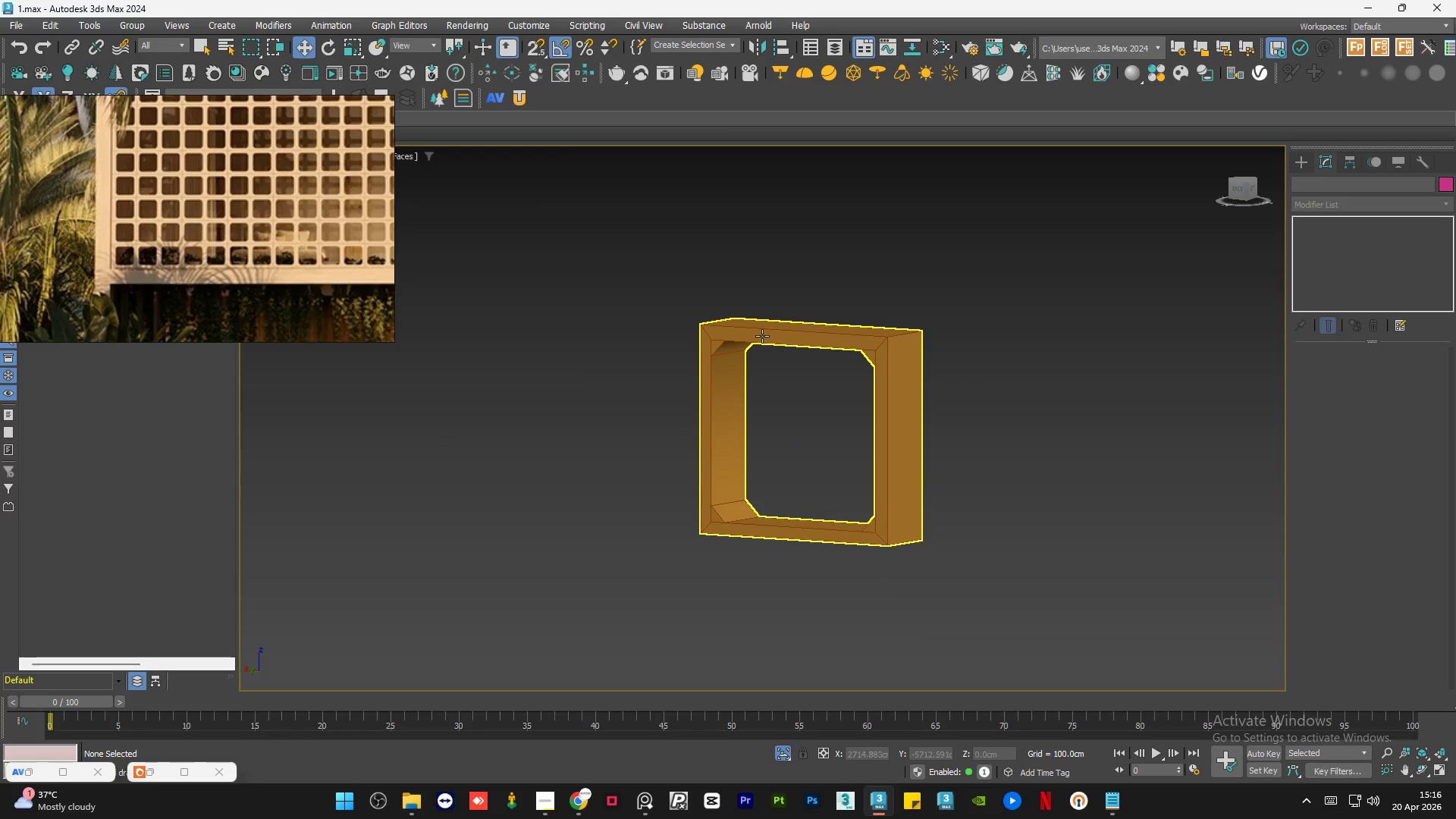 
left_click([726, 330])
 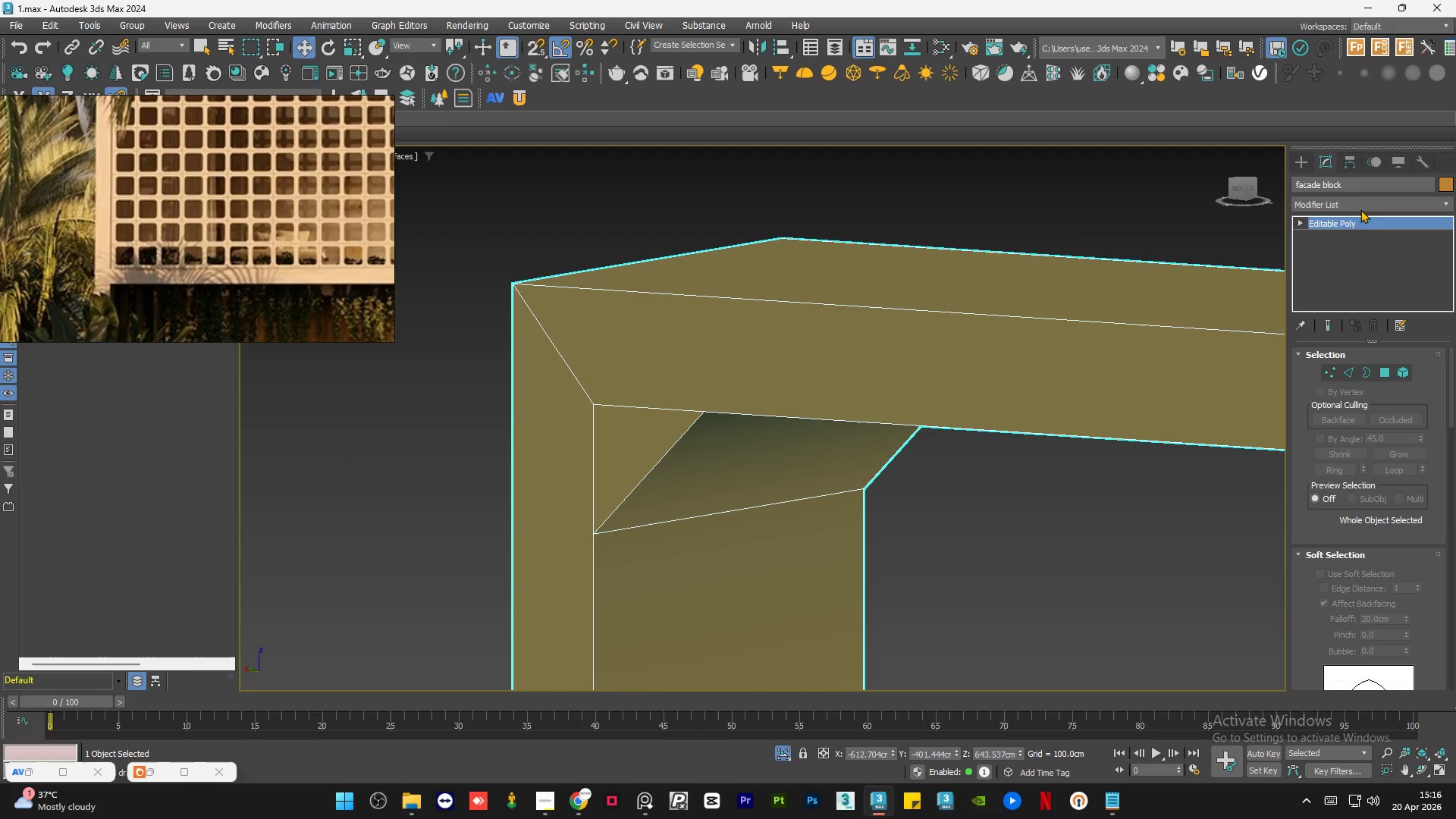 
scroll: coordinate [726, 330], scroll_direction: up, amount: 6.0
 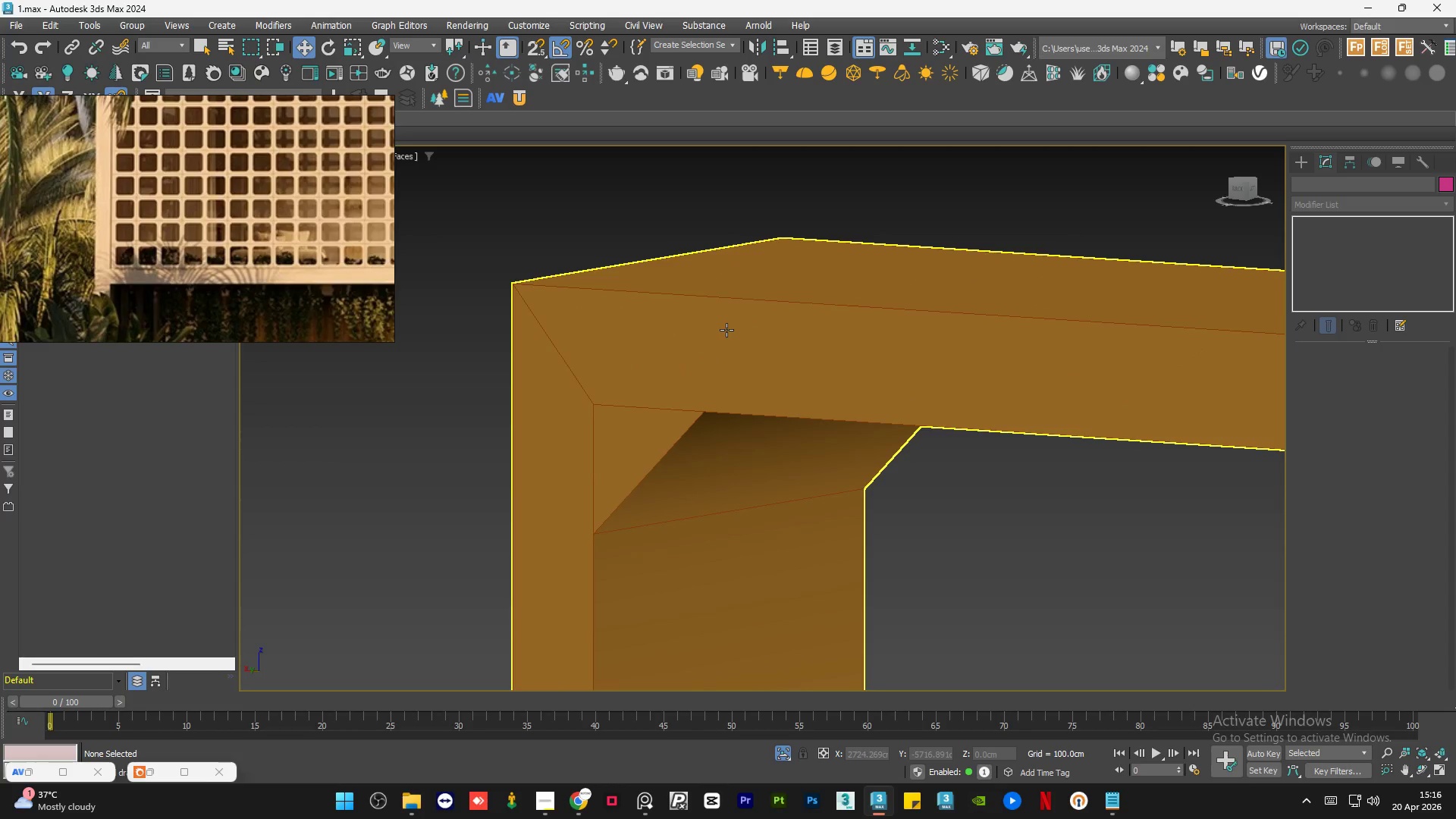 
left_click([1357, 206])
 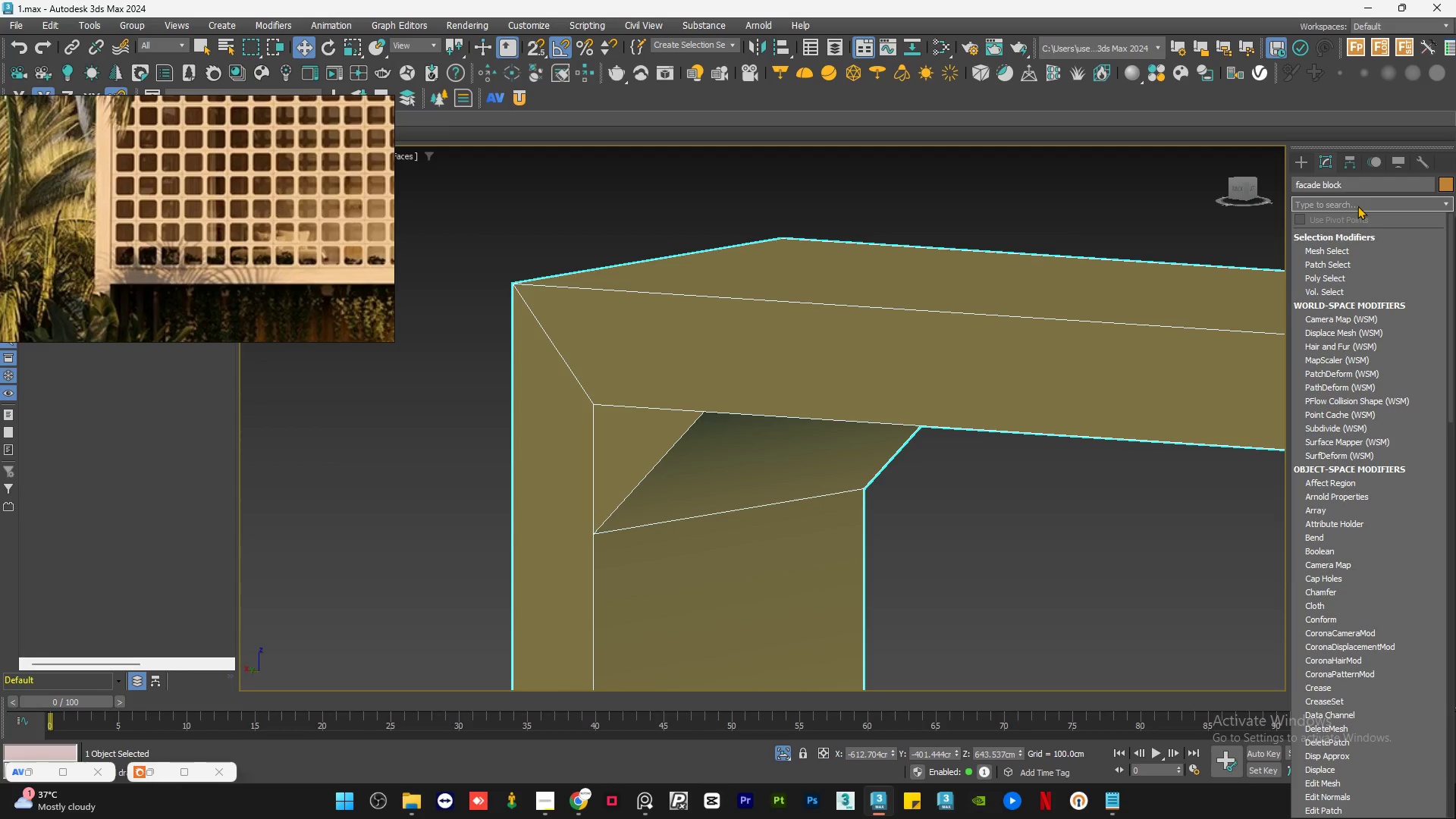 
type(ch)
 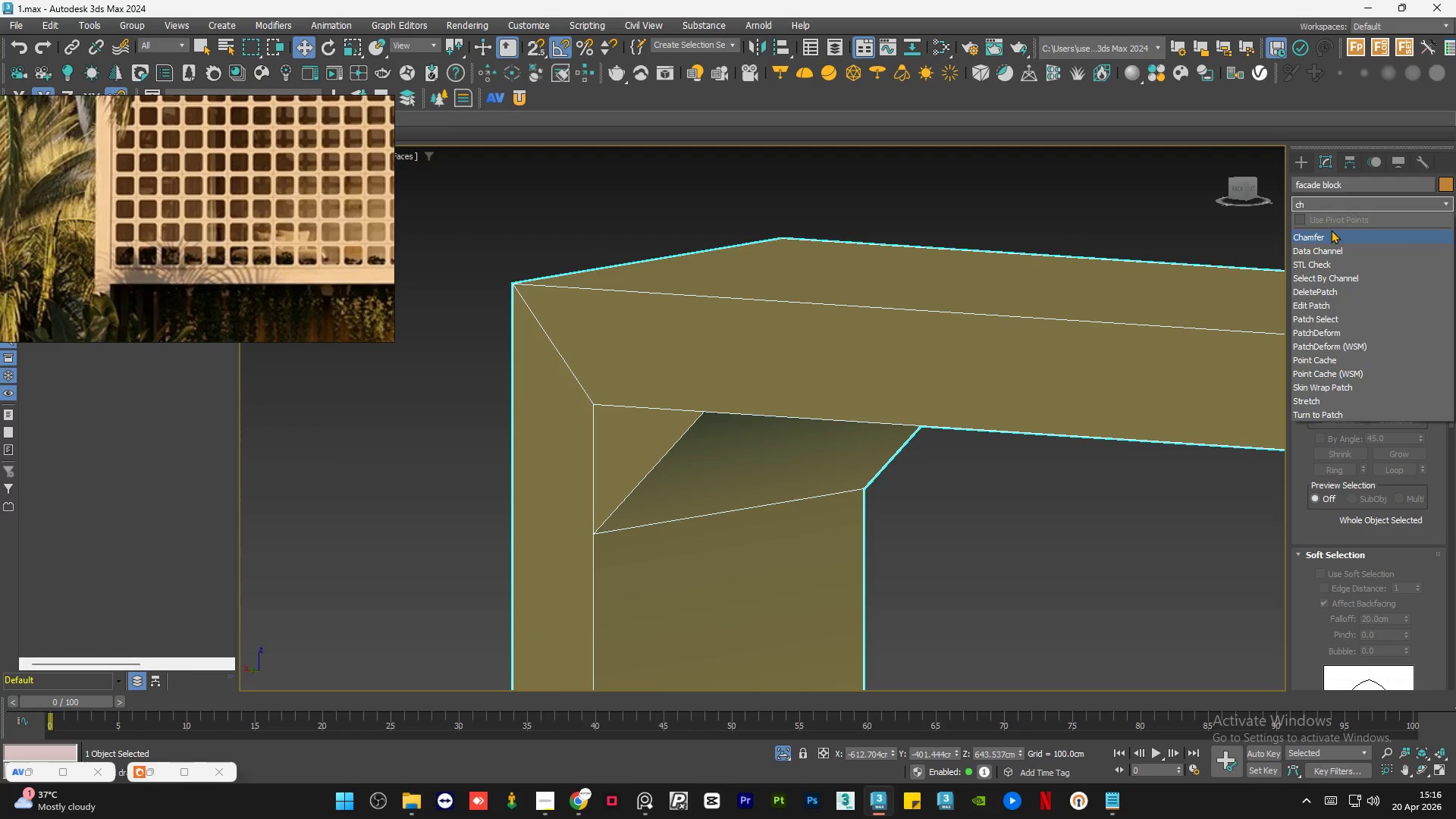 
left_click([1330, 231])
 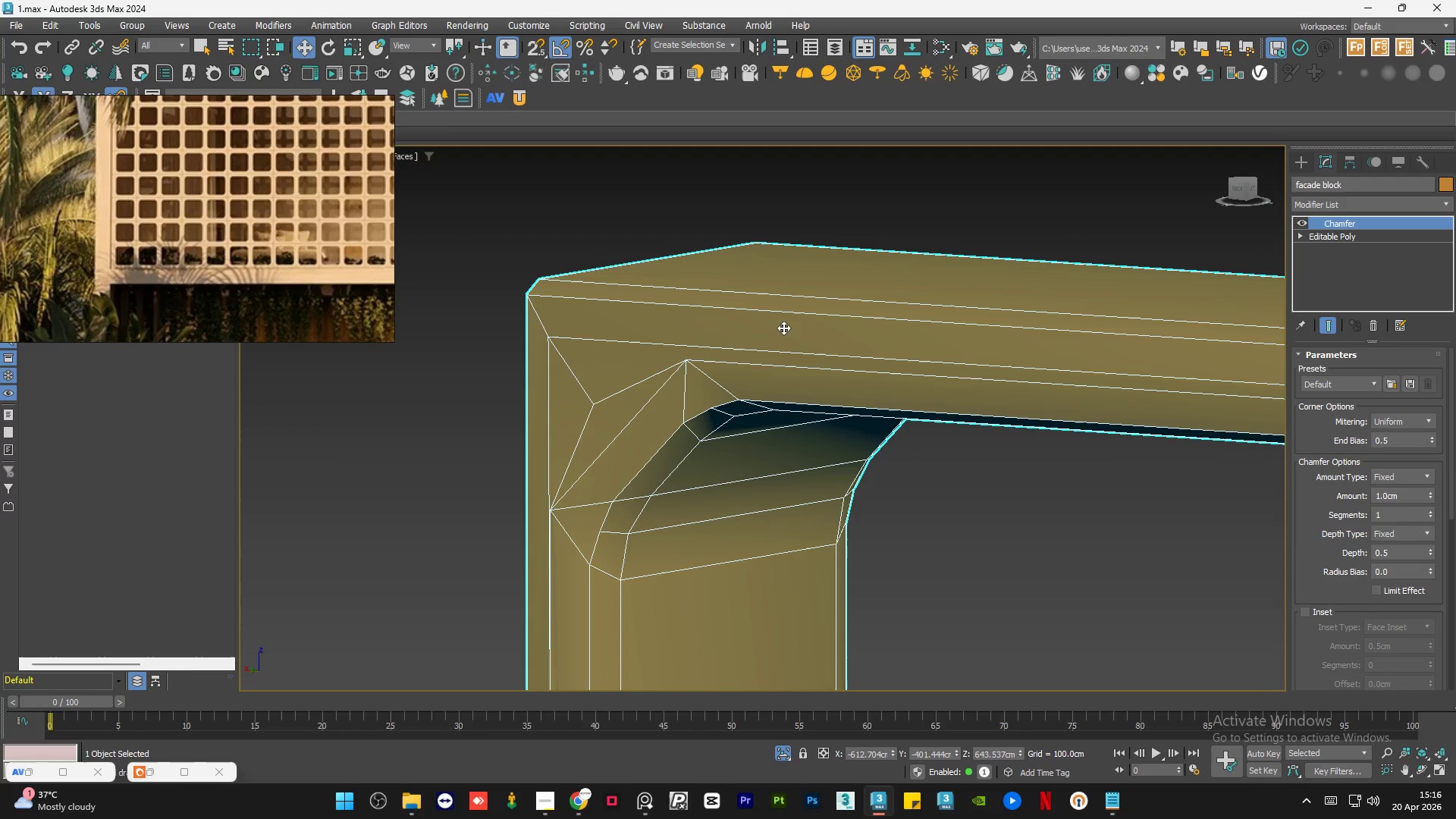 
hold_key(key=AltLeft, duration=1.89)
 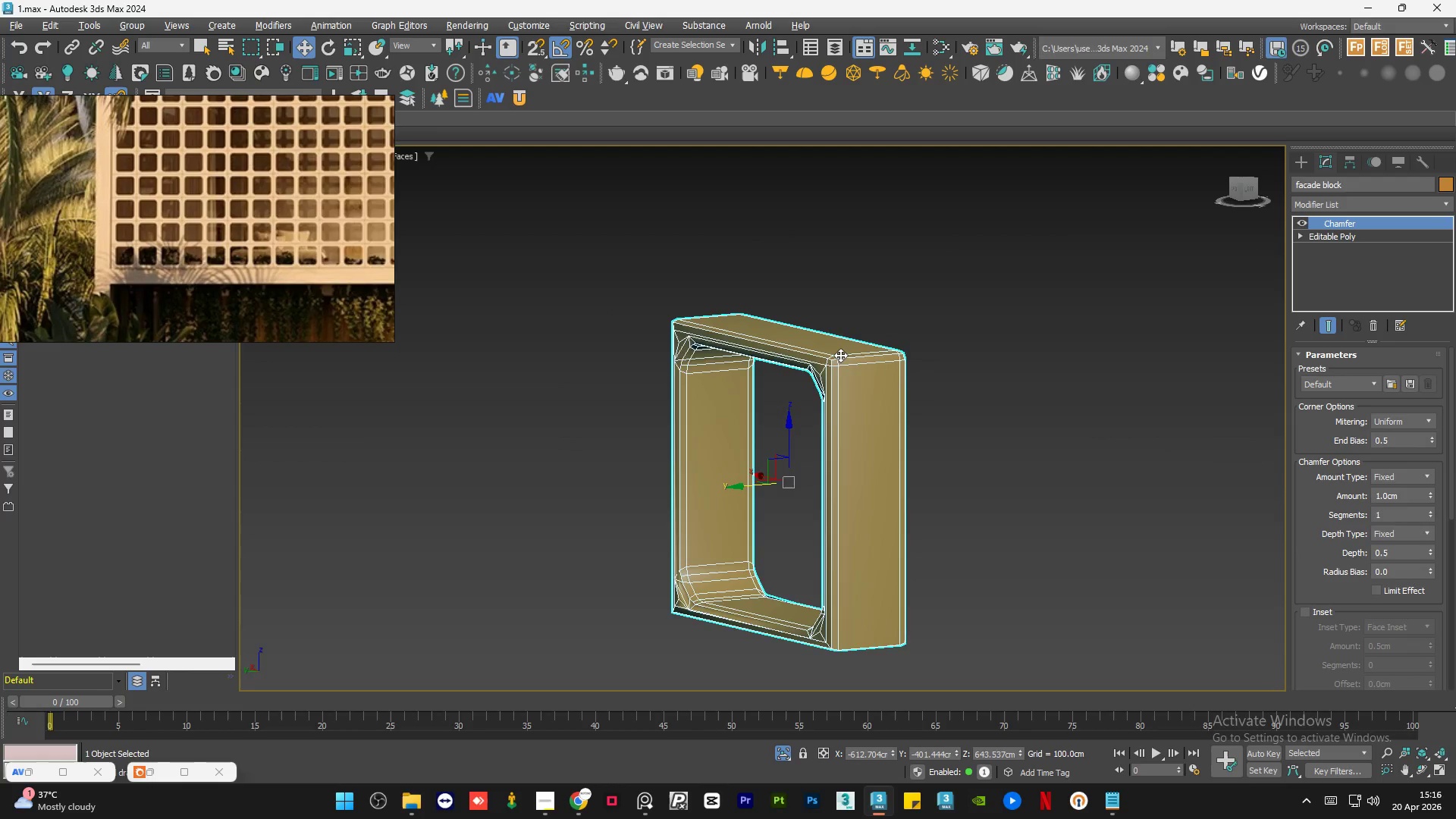 
scroll: coordinate [663, 347], scroll_direction: down, amount: 5.0
 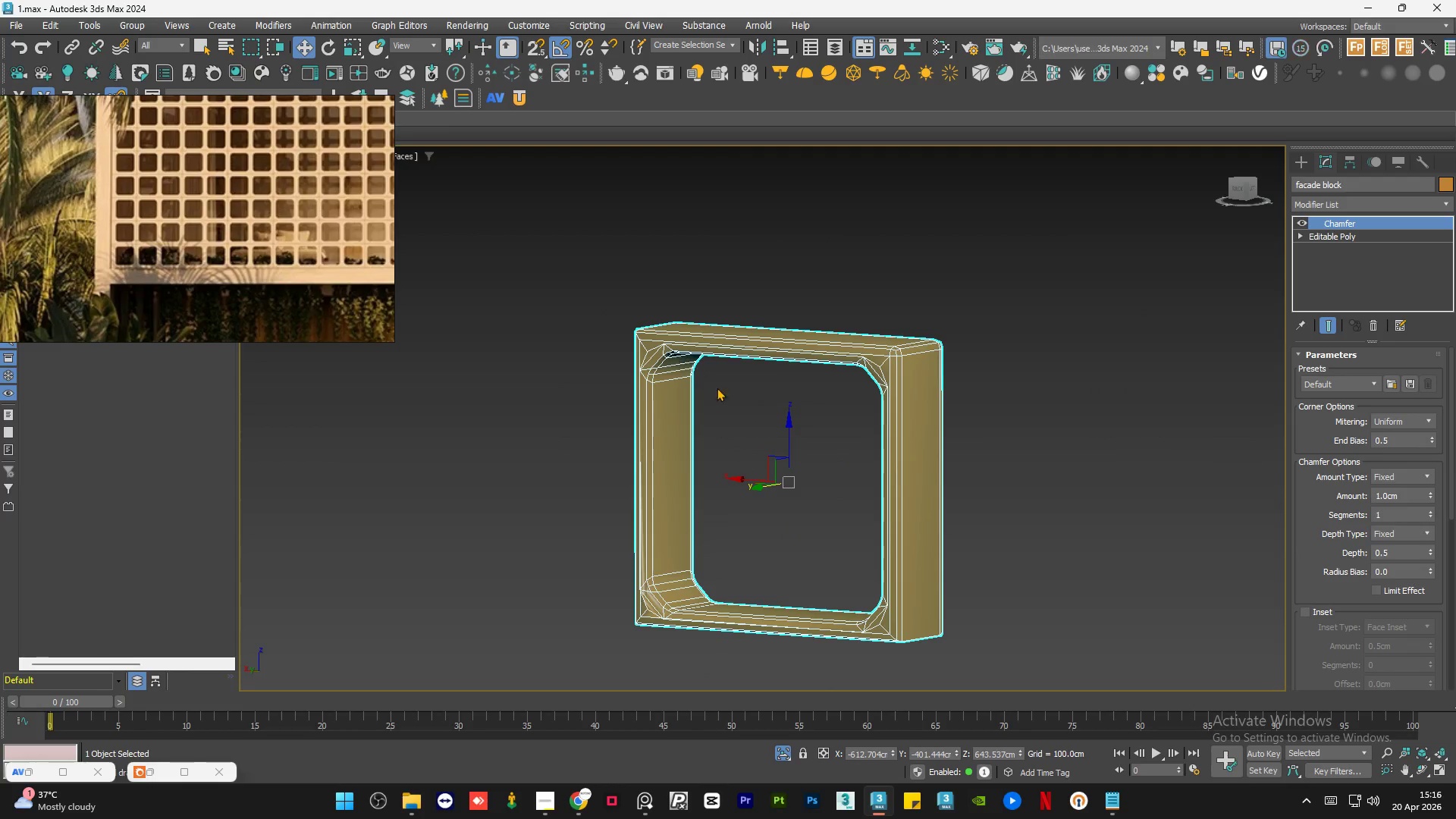 
scroll: coordinate [827, 361], scroll_direction: up, amount: 6.0
 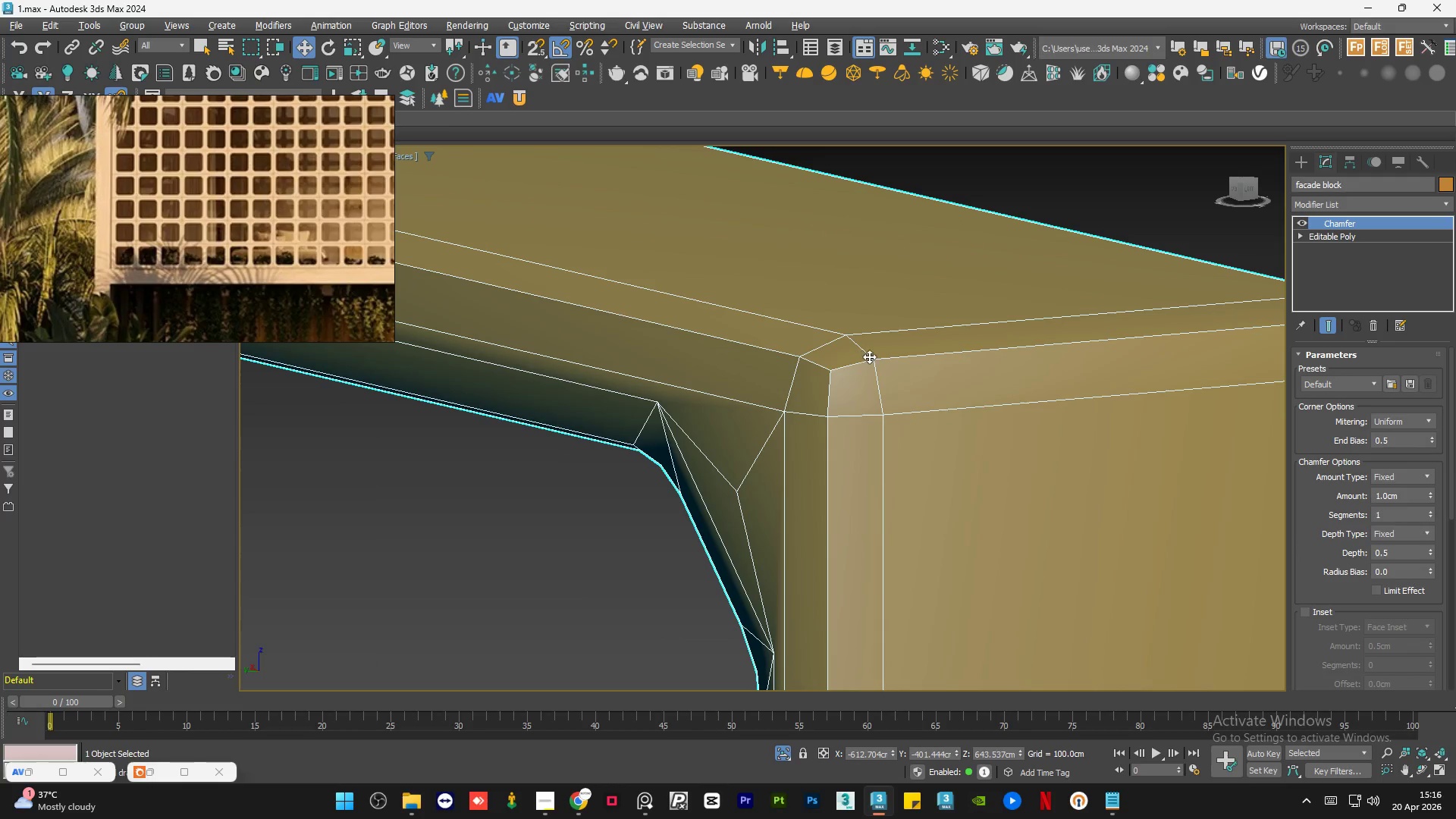 
hold_key(key=AltLeft, duration=1.33)
 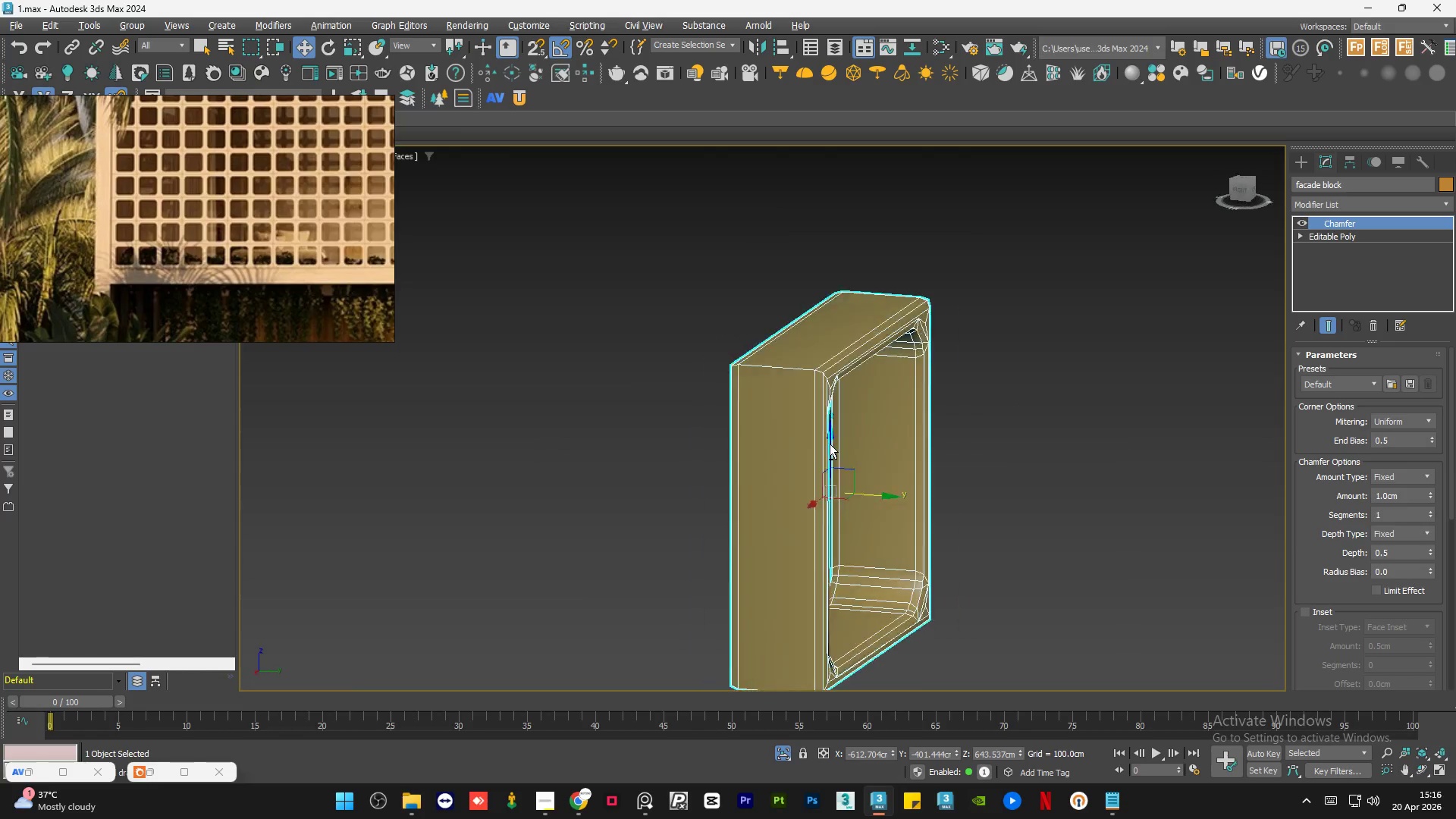 
scroll: coordinate [871, 362], scroll_direction: down, amount: 6.0
 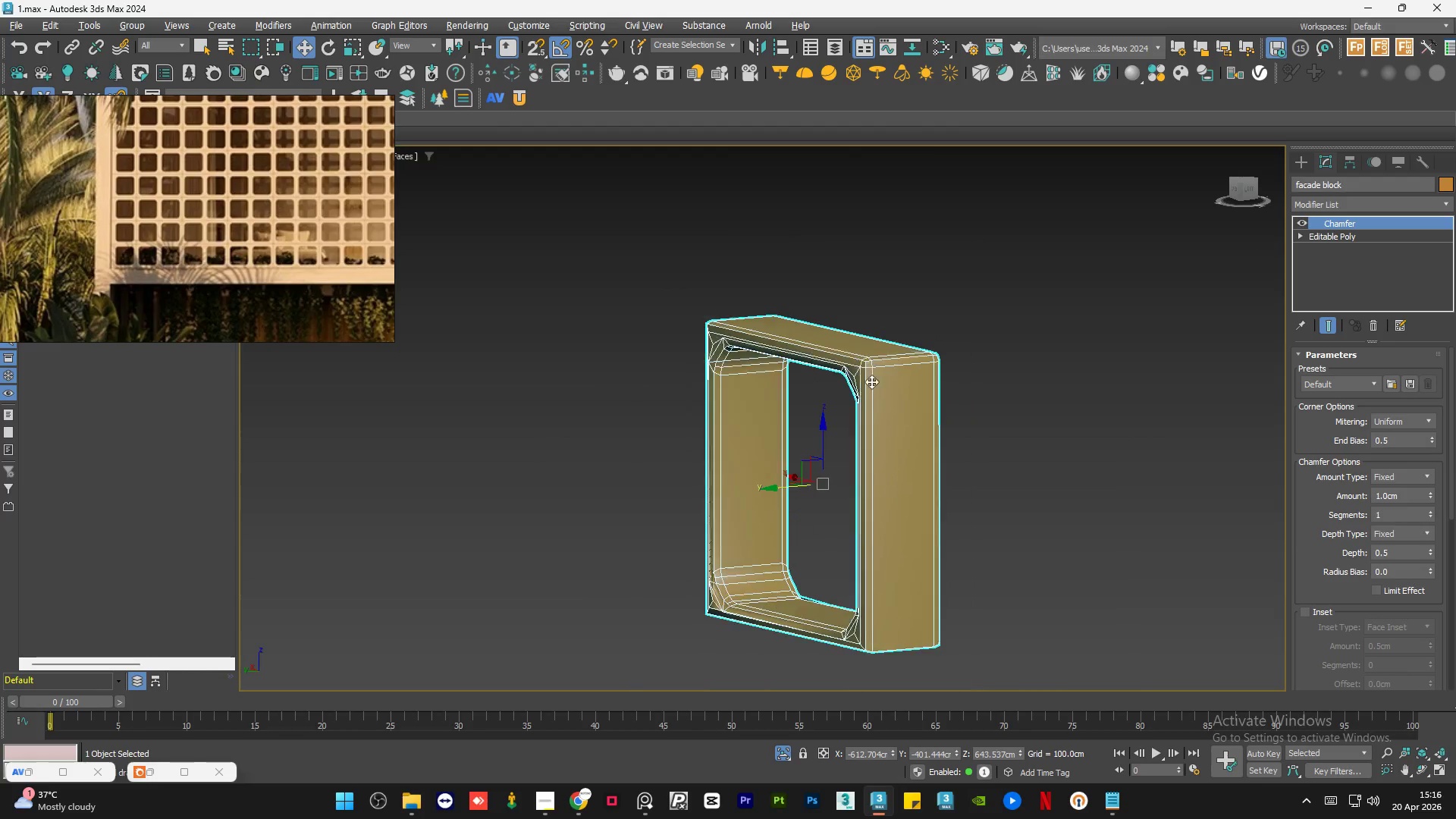 
scroll: coordinate [1009, 403], scroll_direction: up, amount: 1.0
 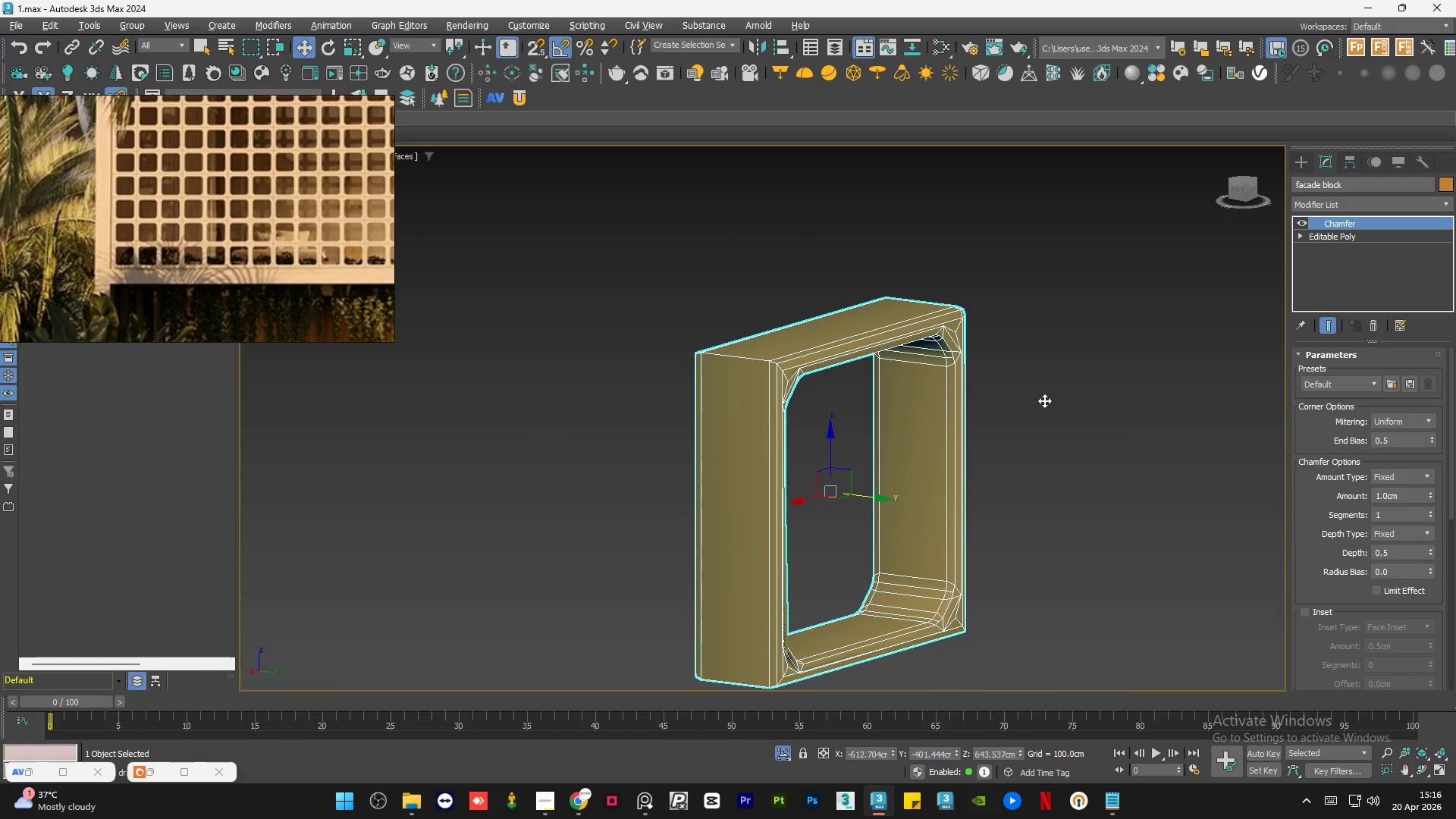 
hold_key(key=AltLeft, duration=1.41)
 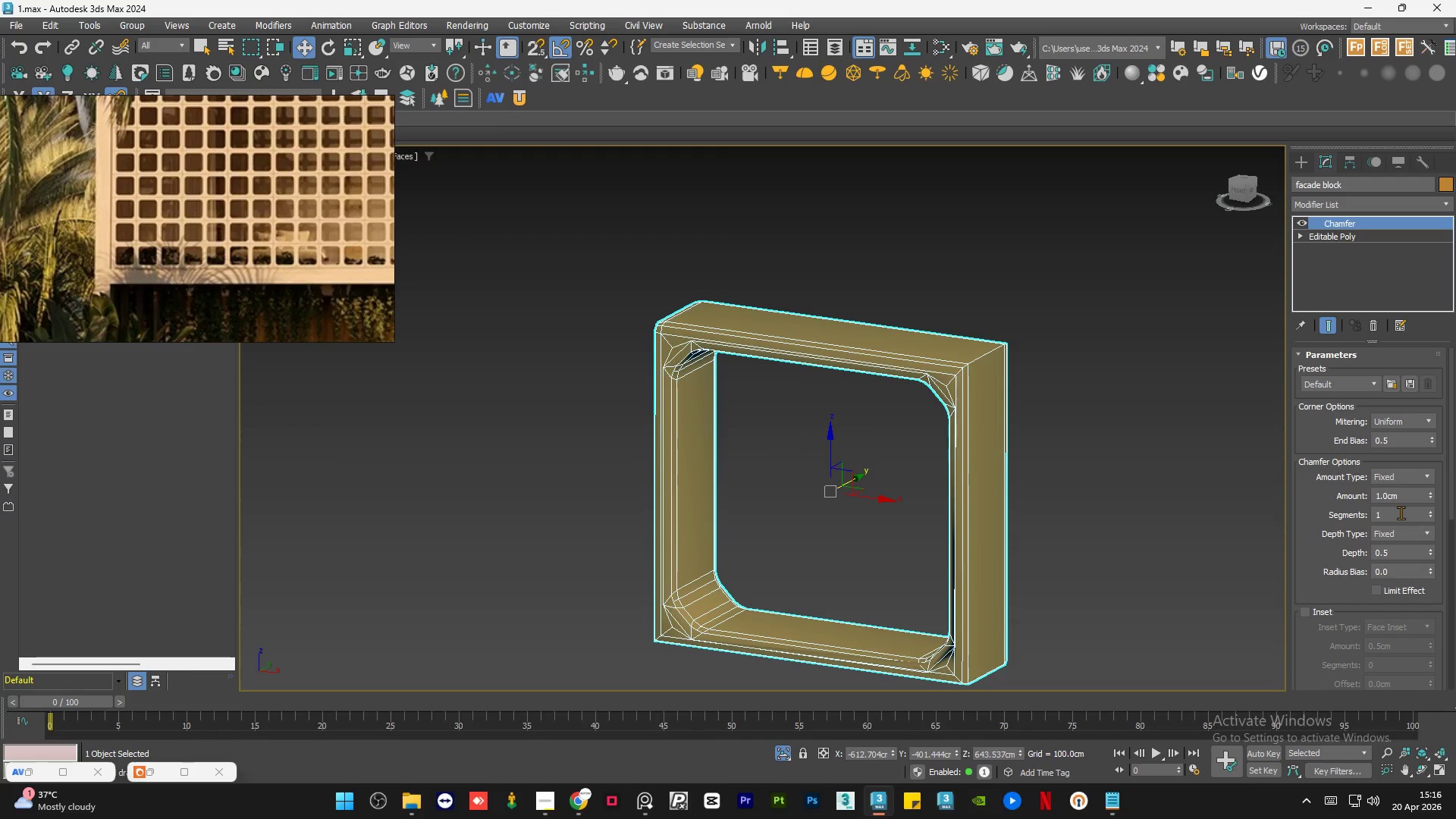 
double_click([1400, 513])
 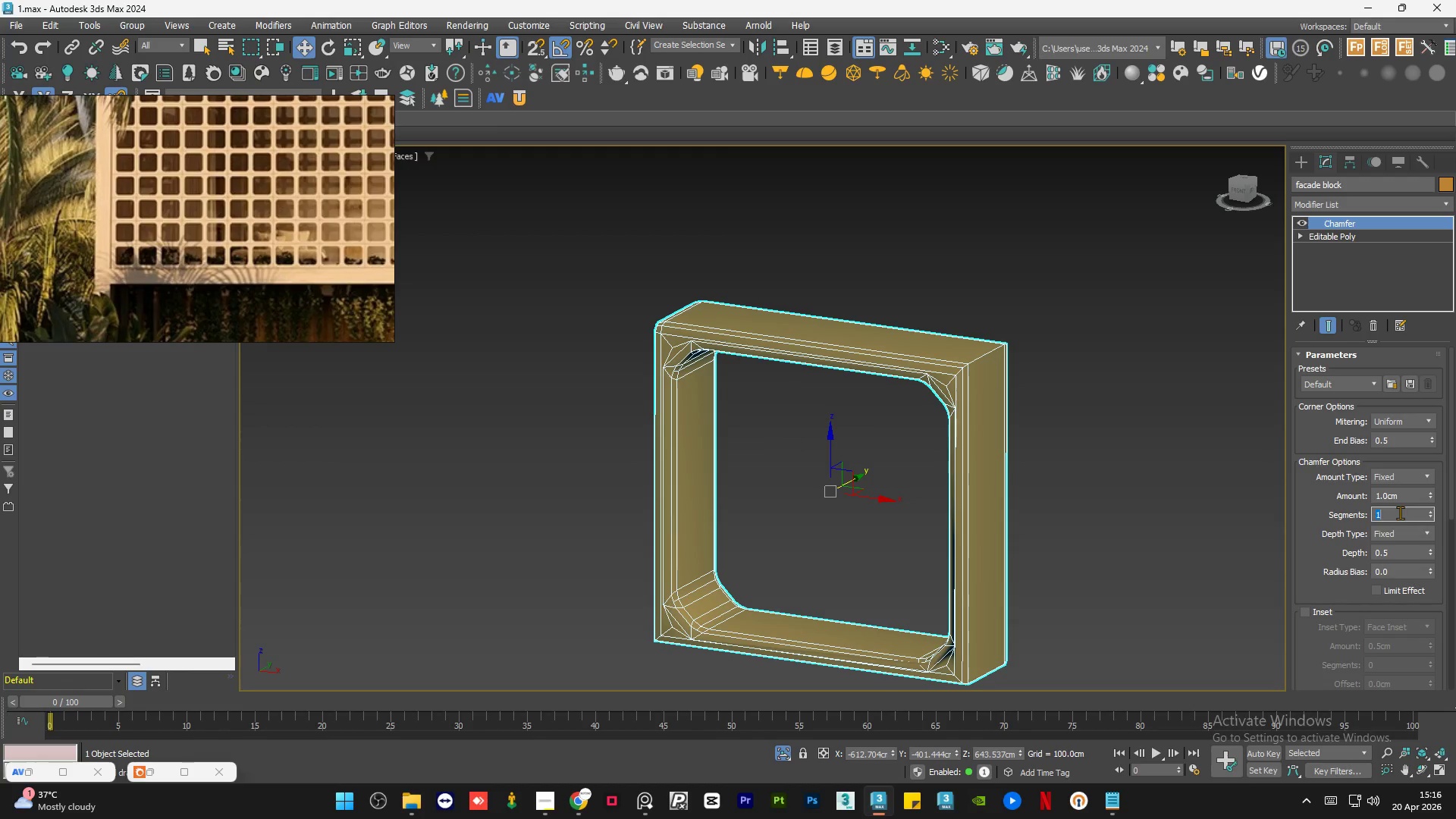 
key(Numpad3)
 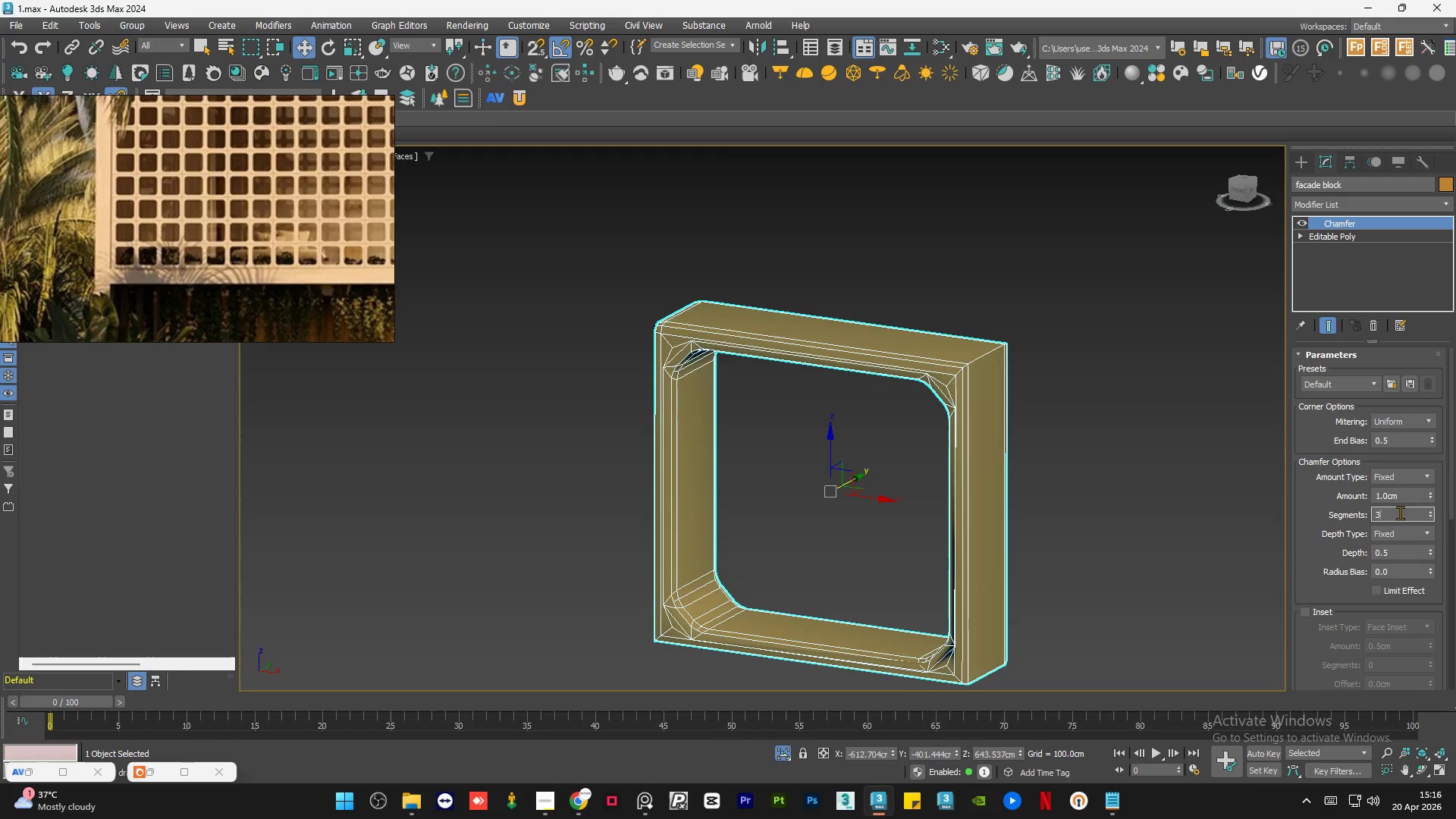 
key(NumpadEnter)
 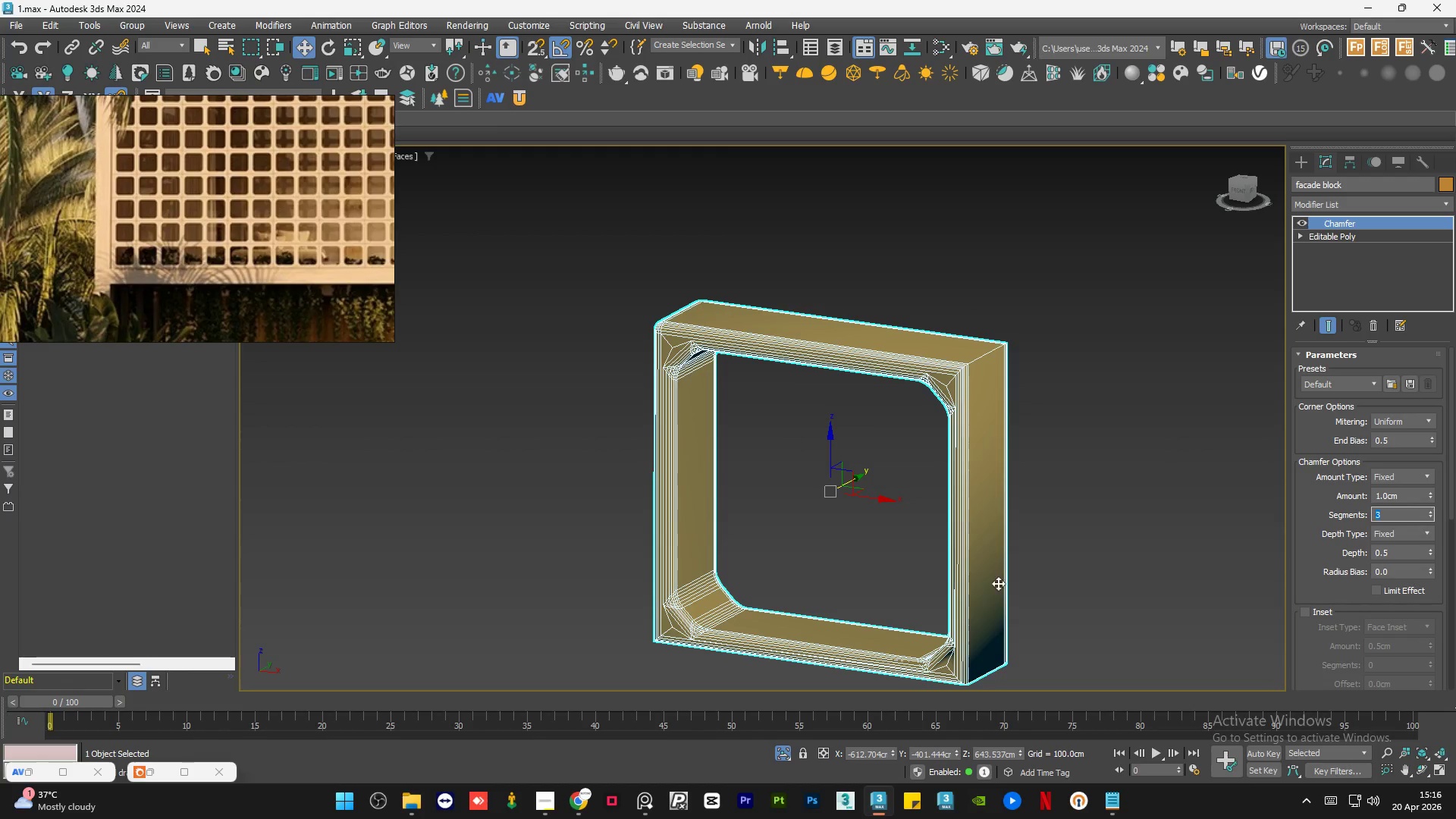 
scroll: coordinate [962, 669], scroll_direction: up, amount: 5.0
 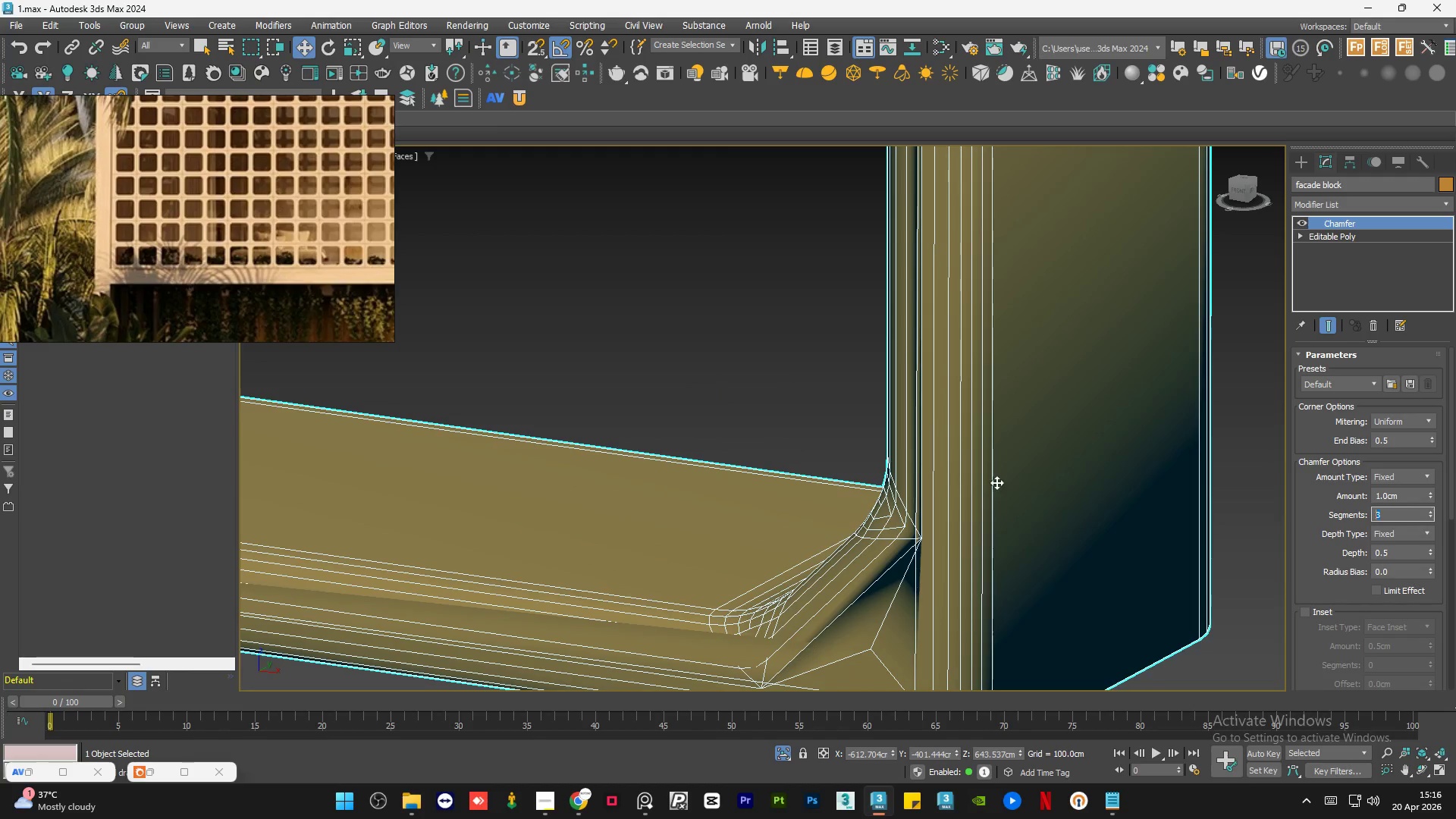 
hold_key(key=AltLeft, duration=1.14)
 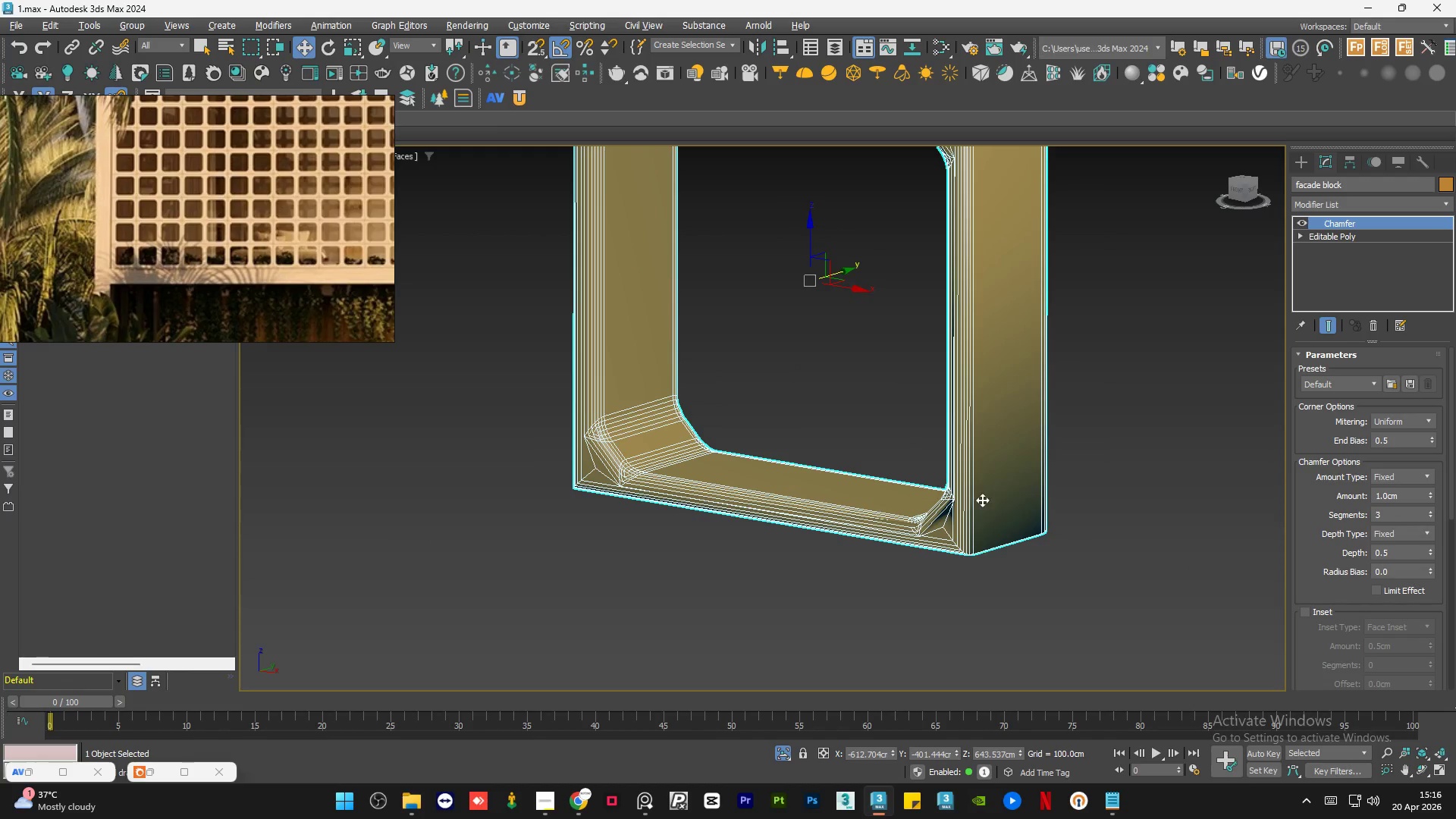 
scroll: coordinate [1013, 491], scroll_direction: down, amount: 4.0
 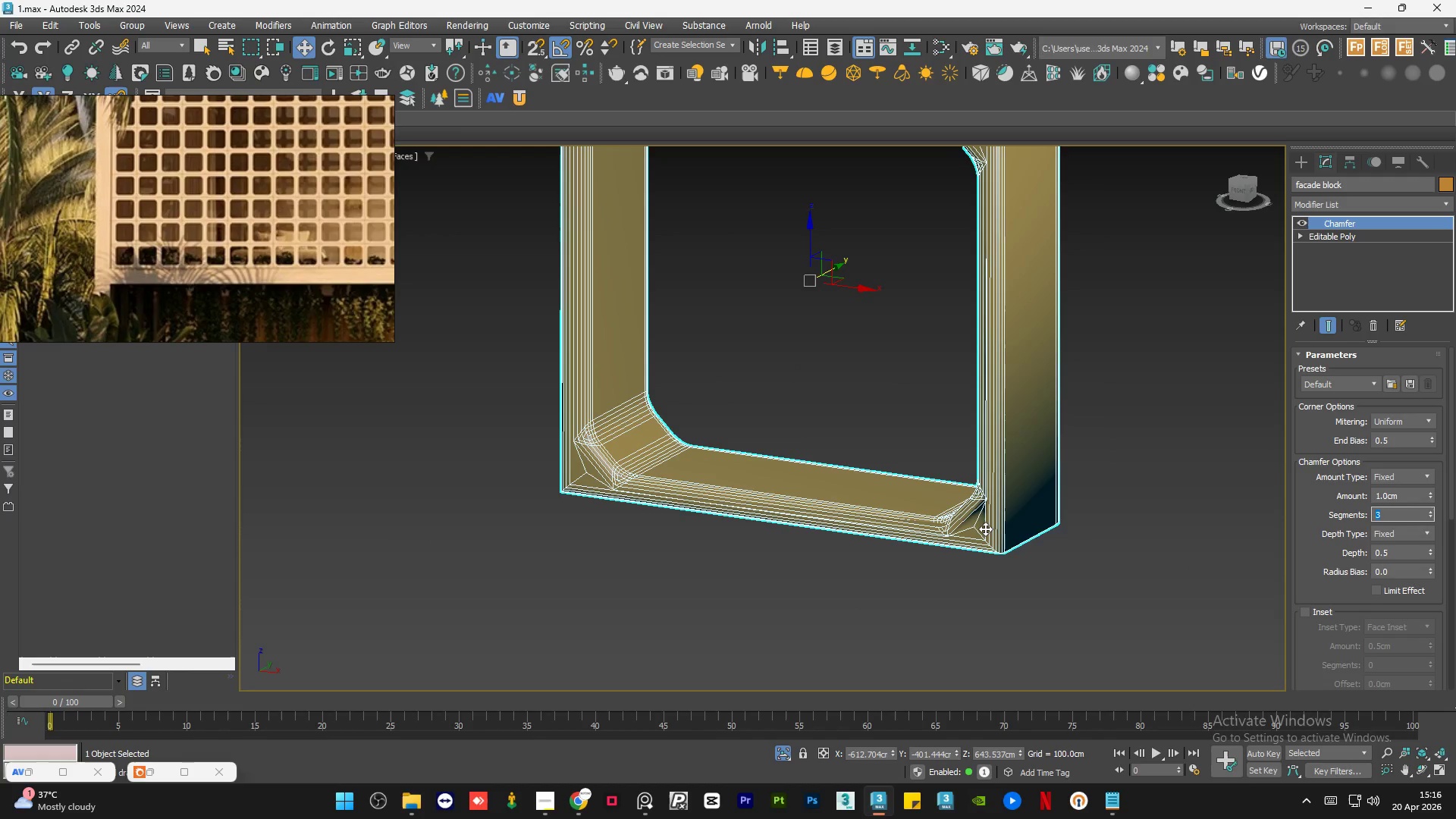 
scroll: coordinate [936, 505], scroll_direction: up, amount: 6.0
 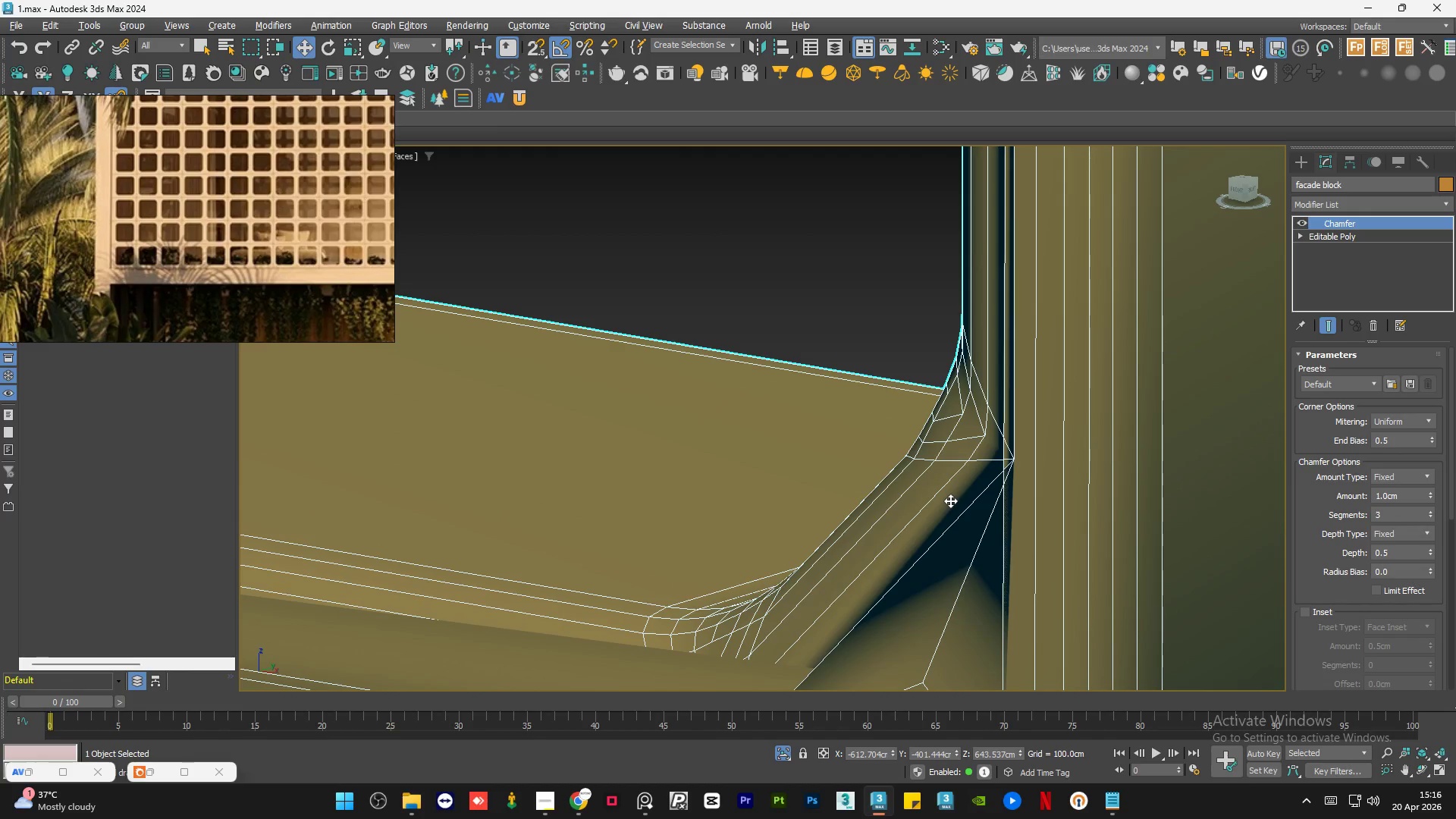 
key(F4)
 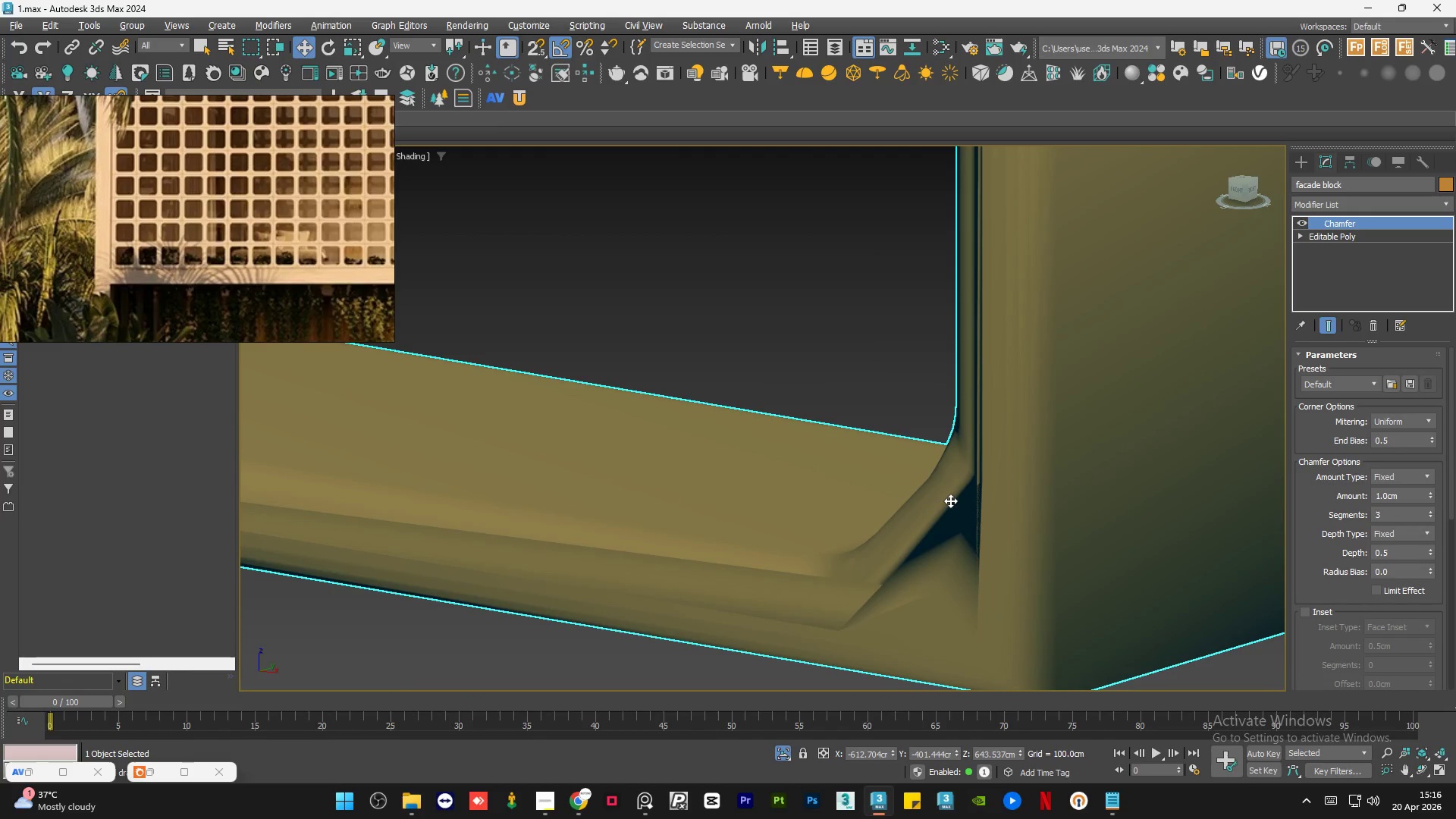 
scroll: coordinate [1007, 581], scroll_direction: down, amount: 7.0
 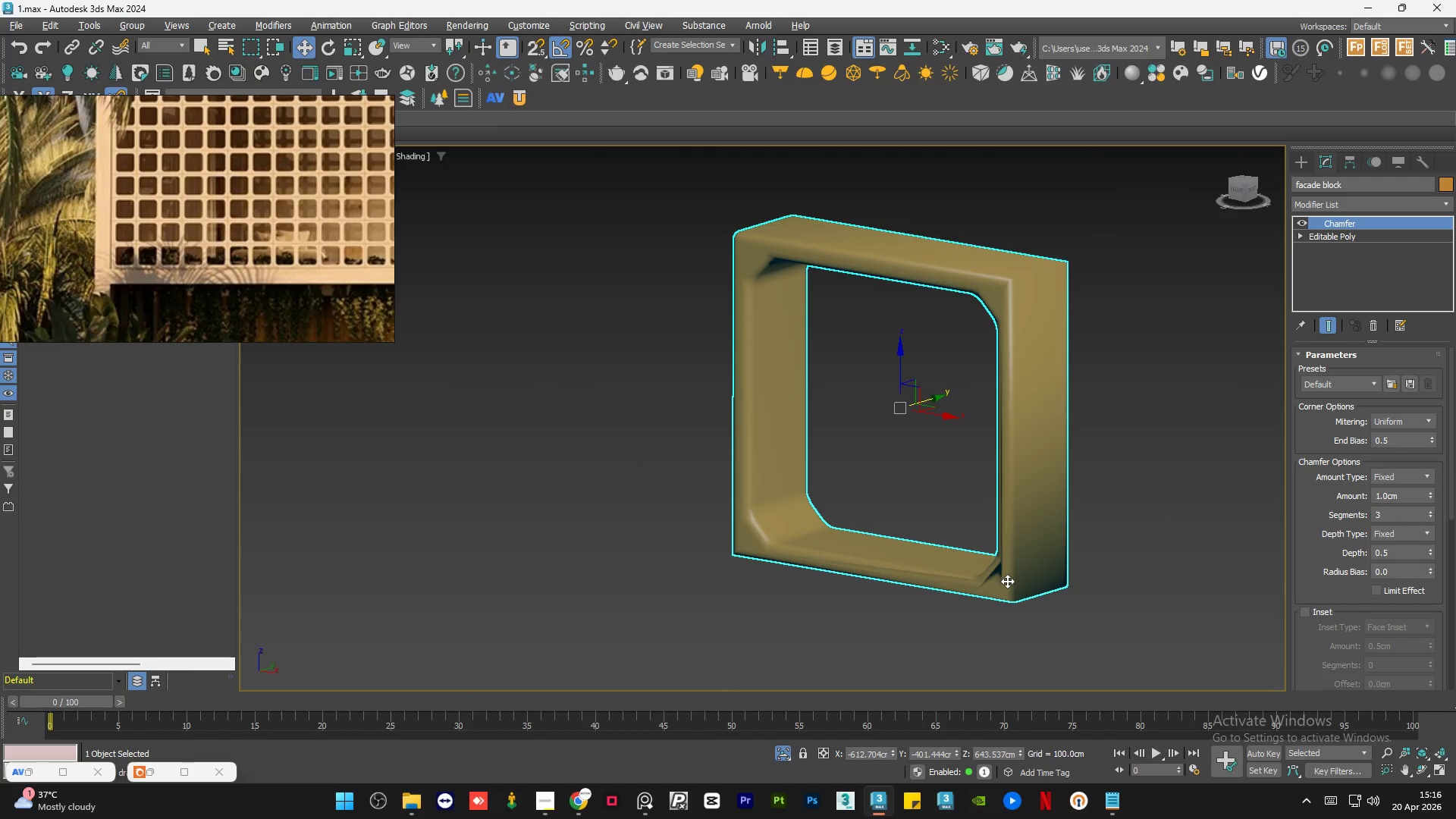 
hold_key(key=AltLeft, duration=1.02)
 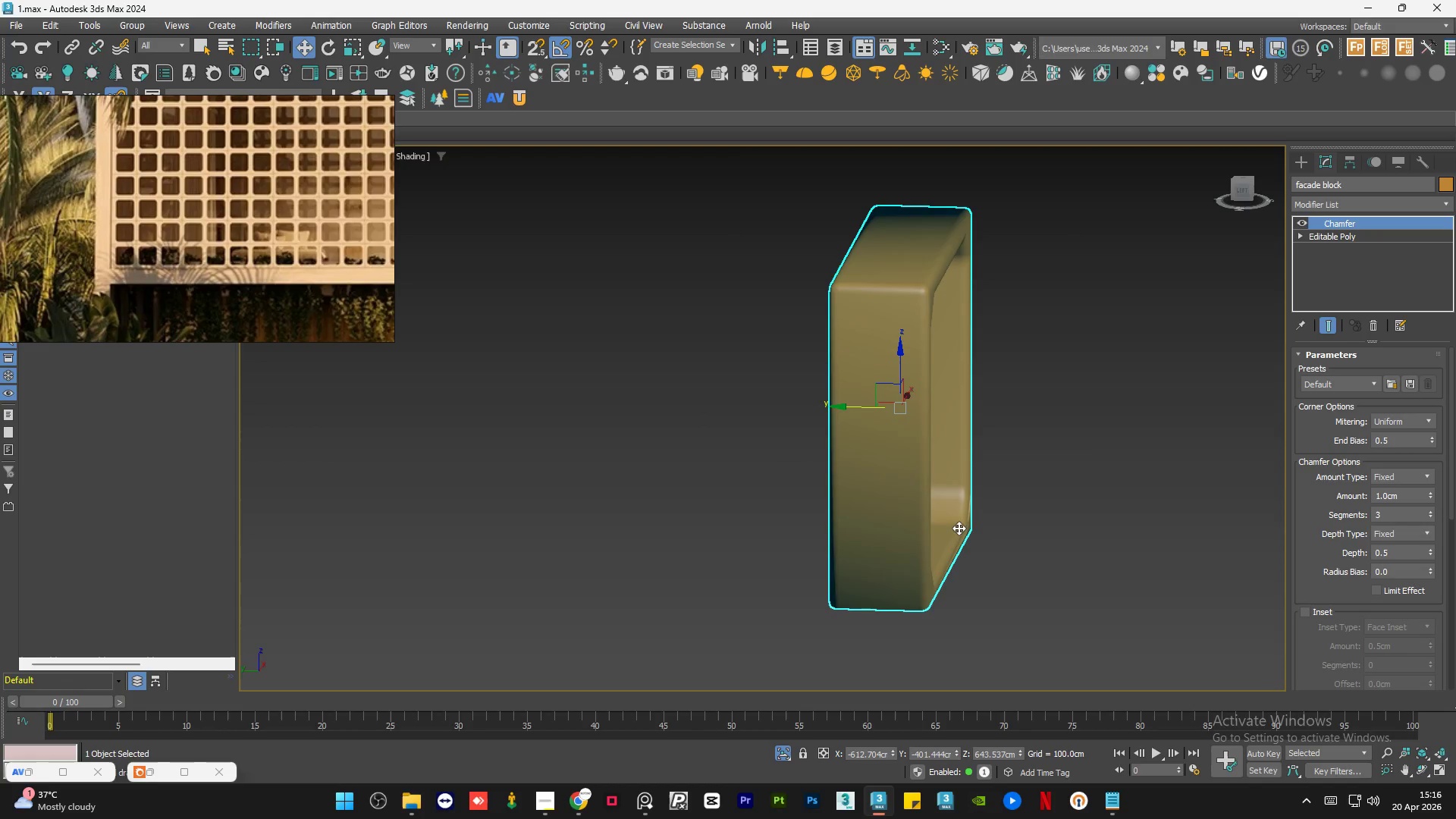 
hold_key(key=AltLeft, duration=1.86)
 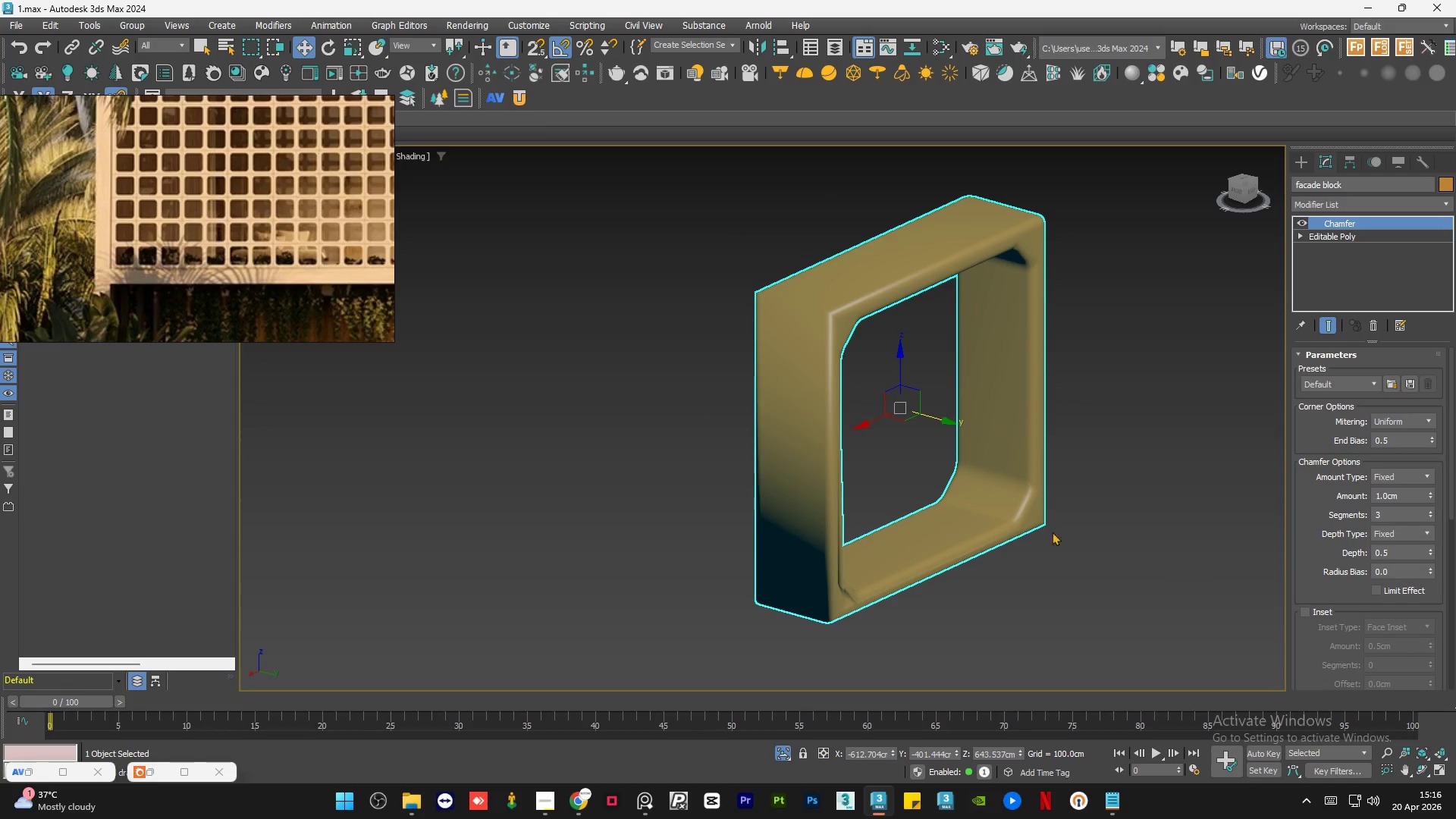 
hold_key(key=AltLeft, duration=4.59)
 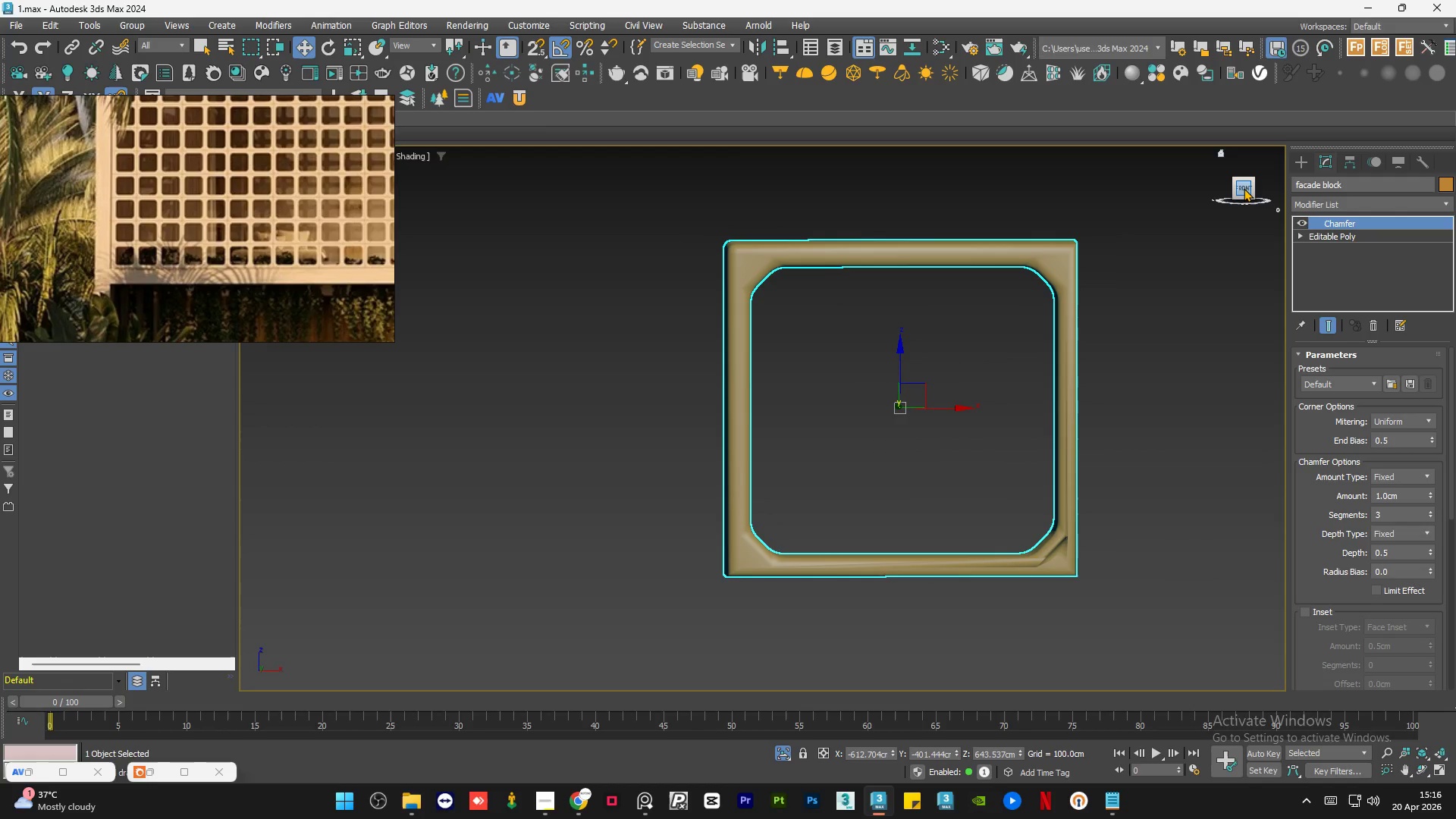 
left_click([1244, 188])
 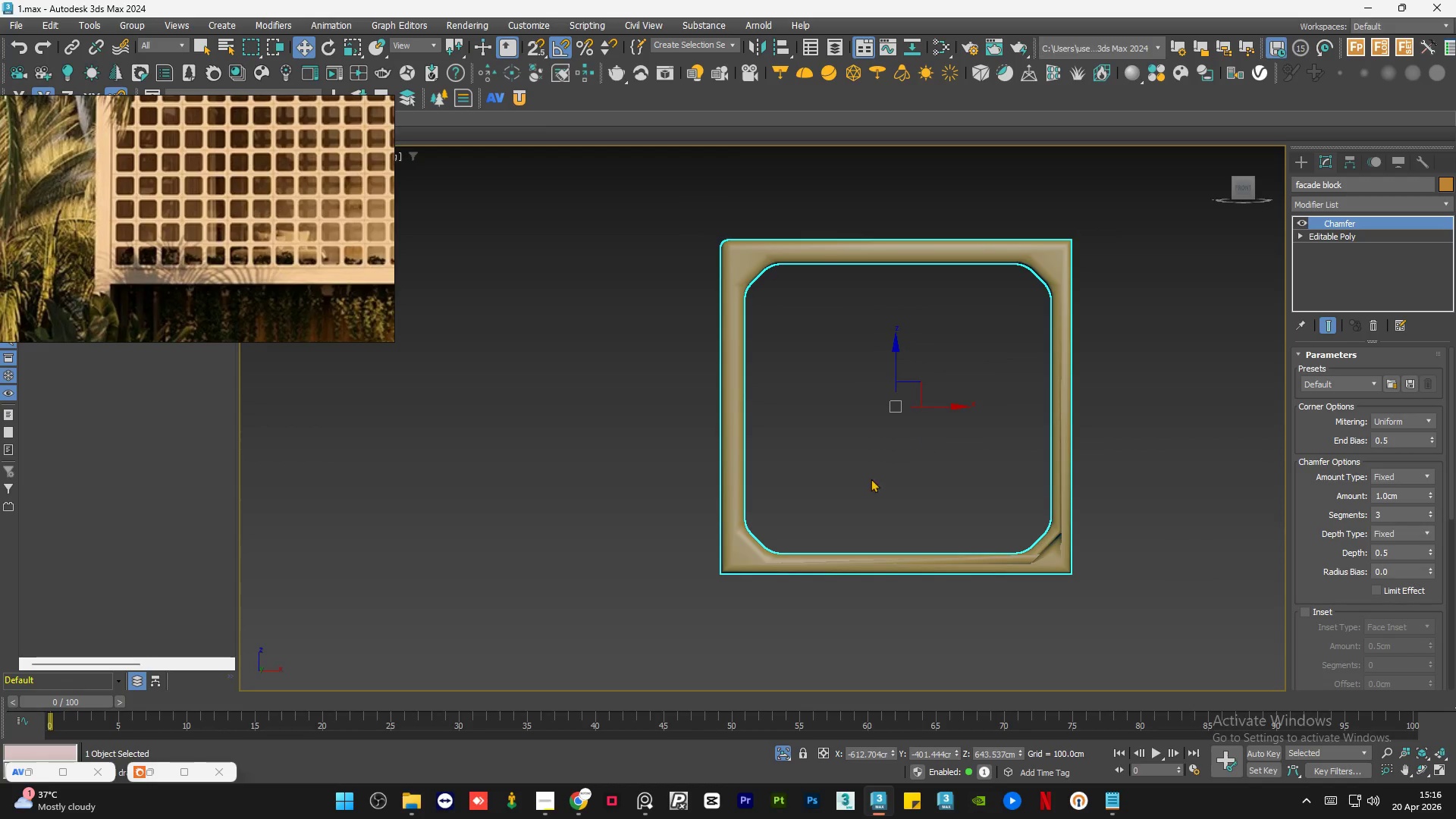 
key(Alt+AltLeft)
 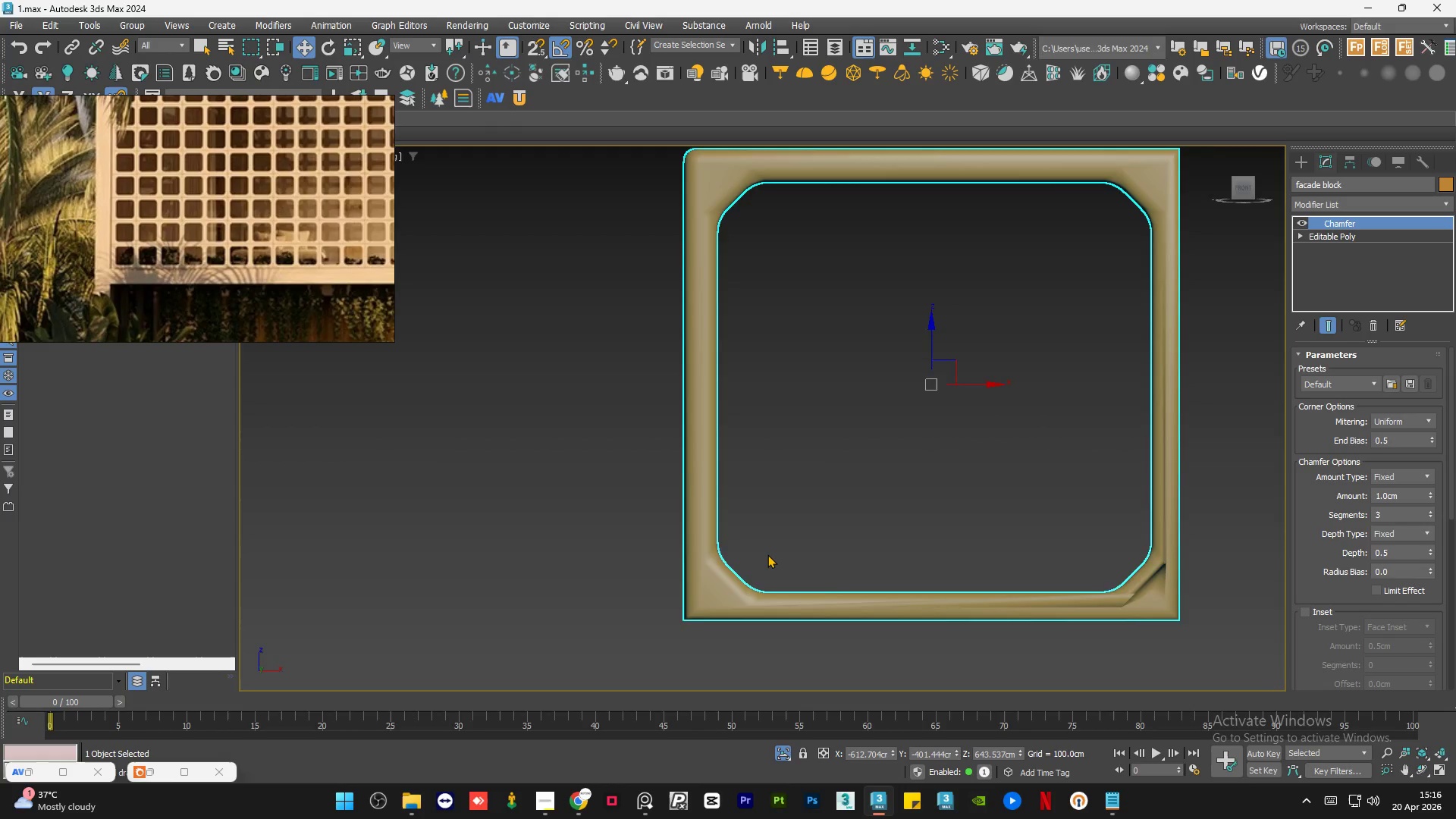 
scroll: coordinate [678, 598], scroll_direction: up, amount: 1.0
 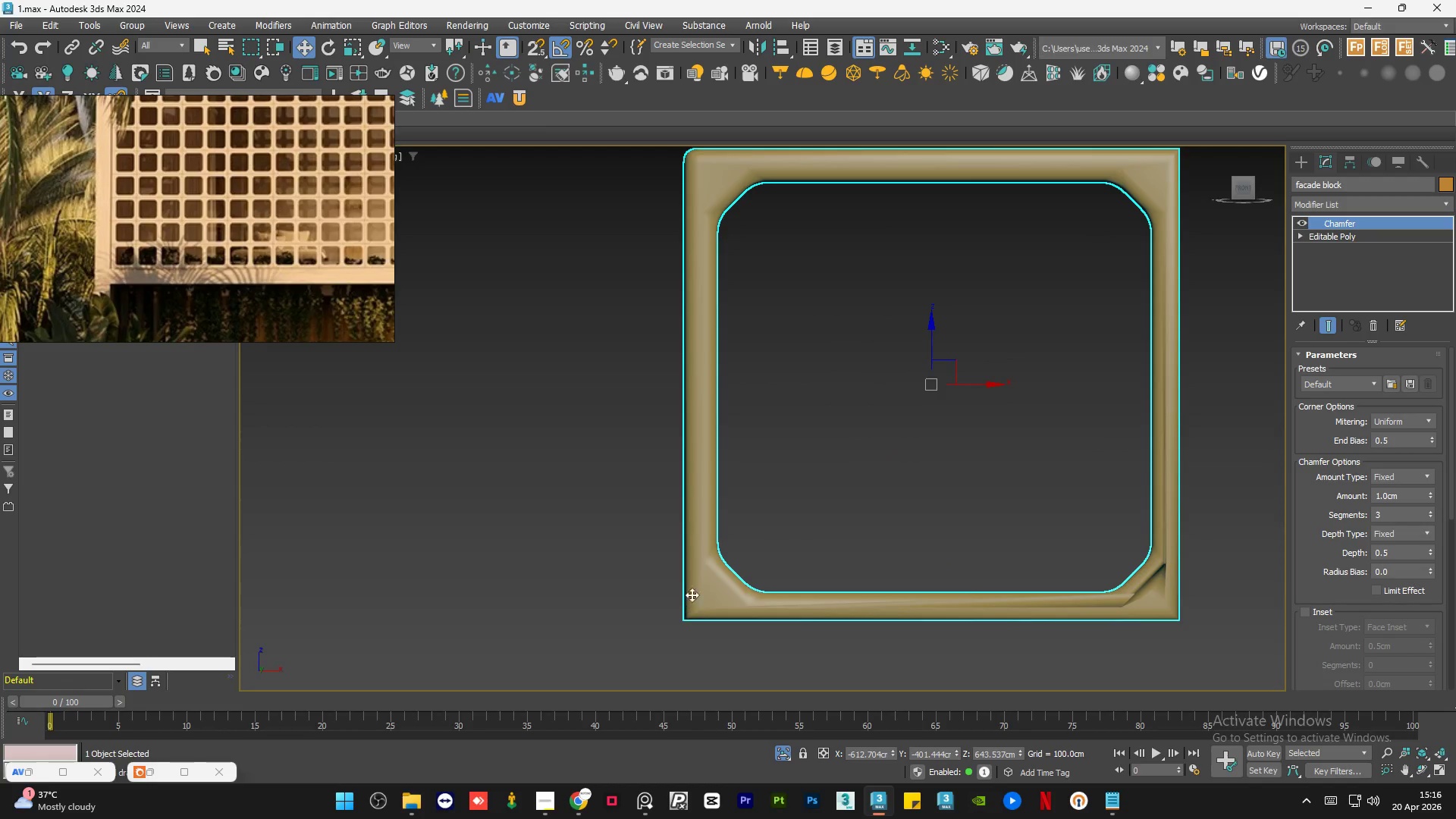 
hold_key(key=AltLeft, duration=3.83)
 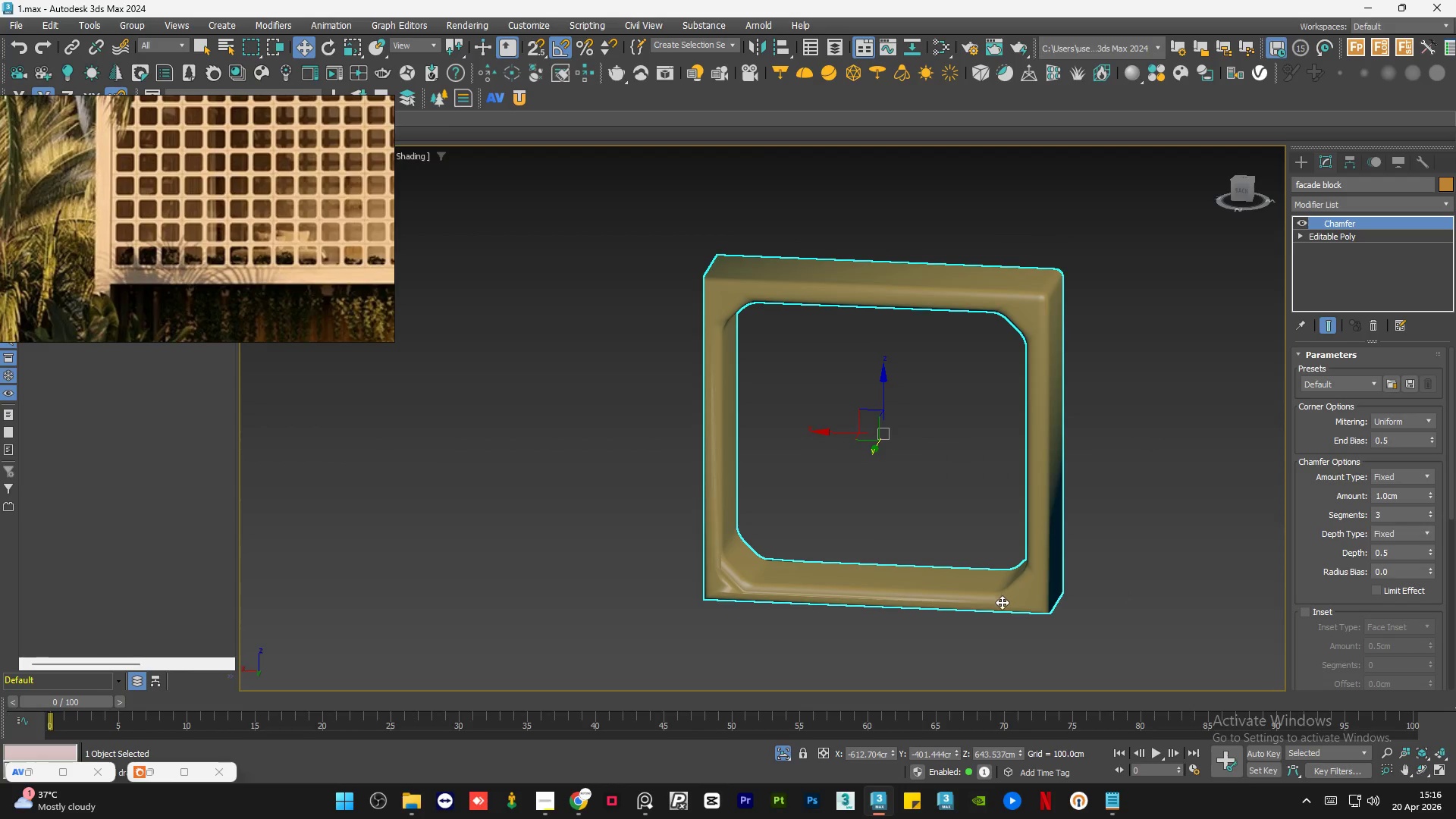 
scroll: coordinate [767, 554], scroll_direction: down, amount: 1.0
 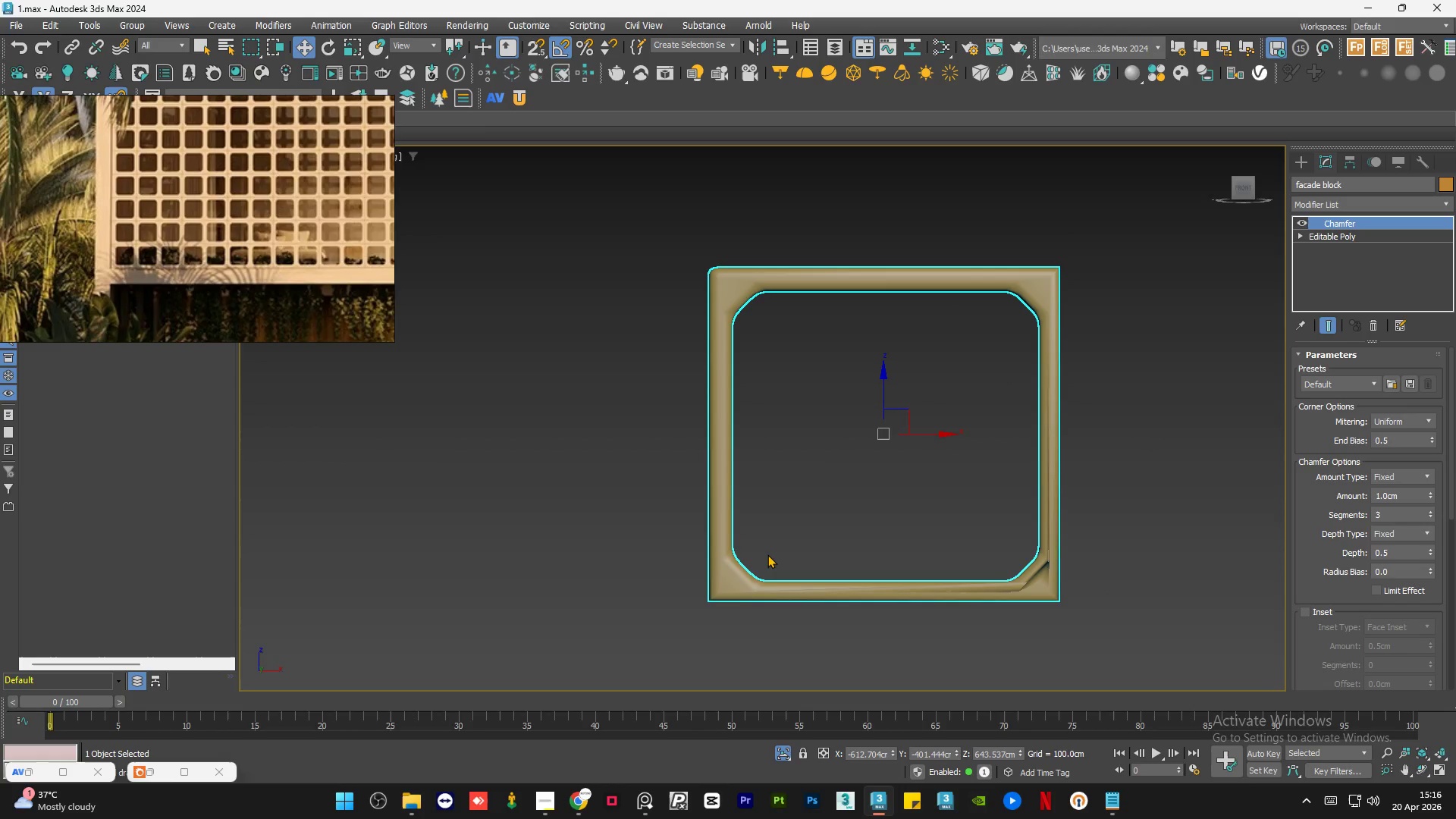 
scroll: coordinate [1002, 602], scroll_direction: up, amount: 6.0
 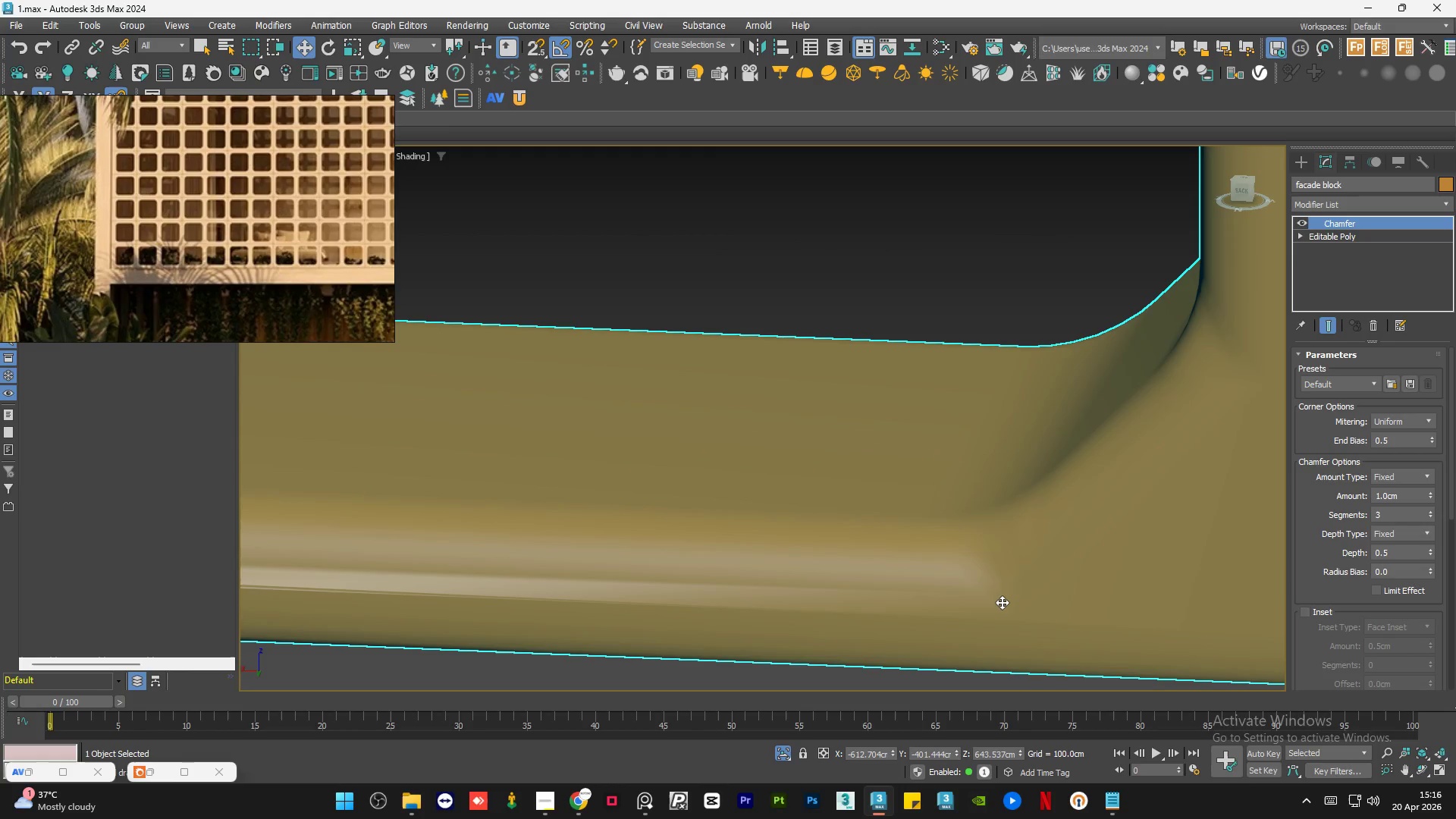 
hold_key(key=AltLeft, duration=0.56)
 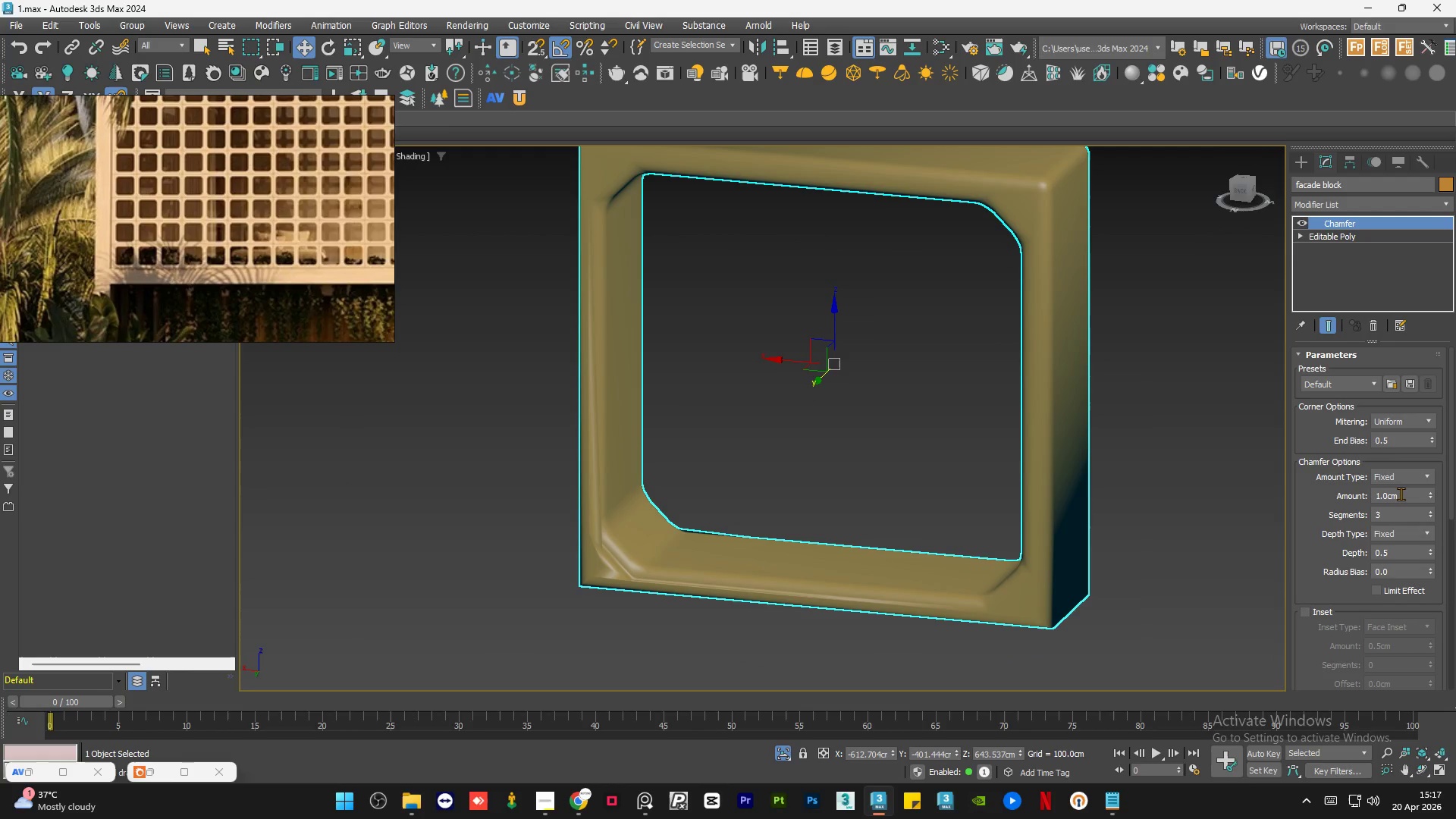 
scroll: coordinate [1002, 602], scroll_direction: down, amount: 5.0
 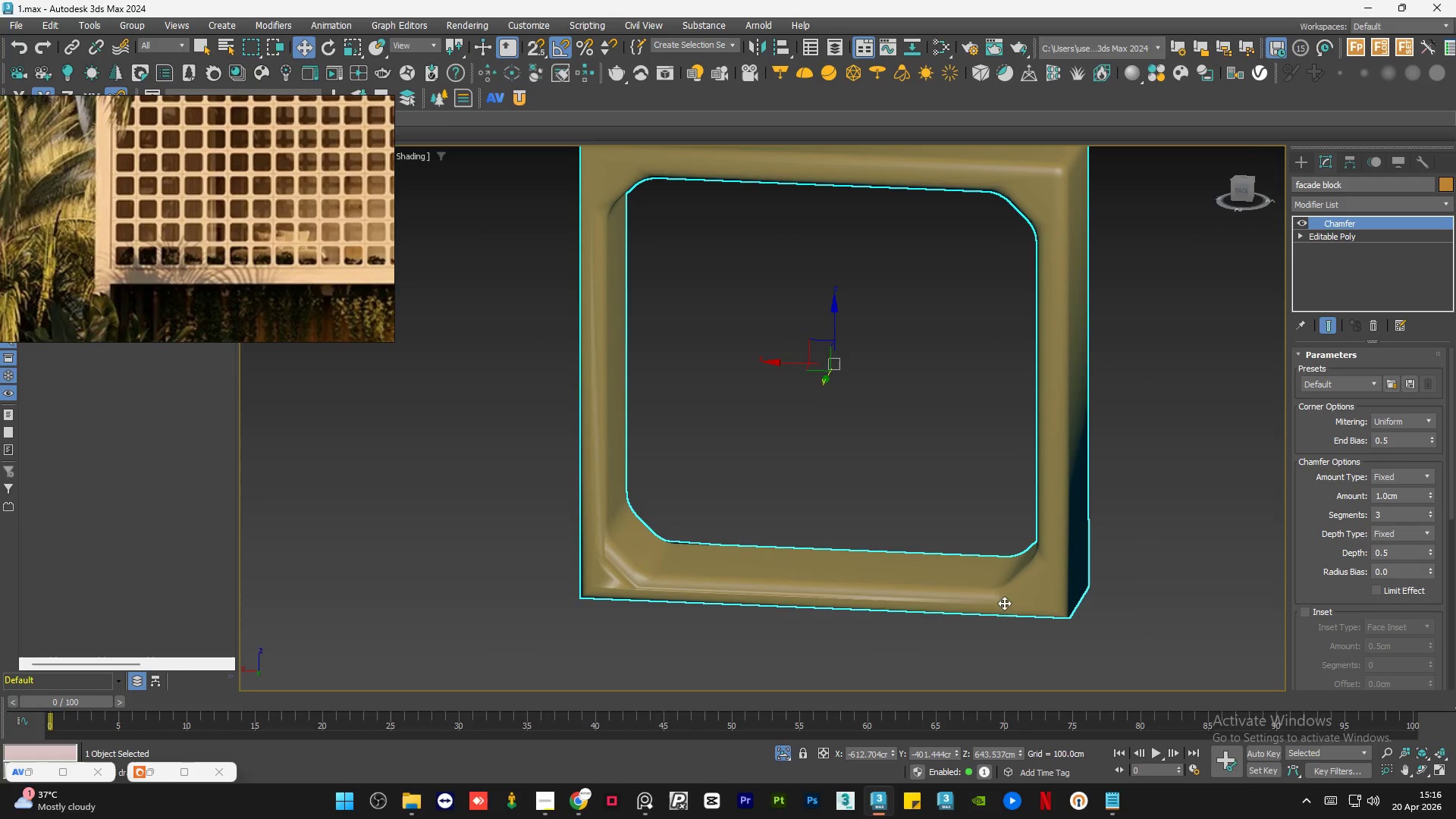 
double_click([1401, 494])
 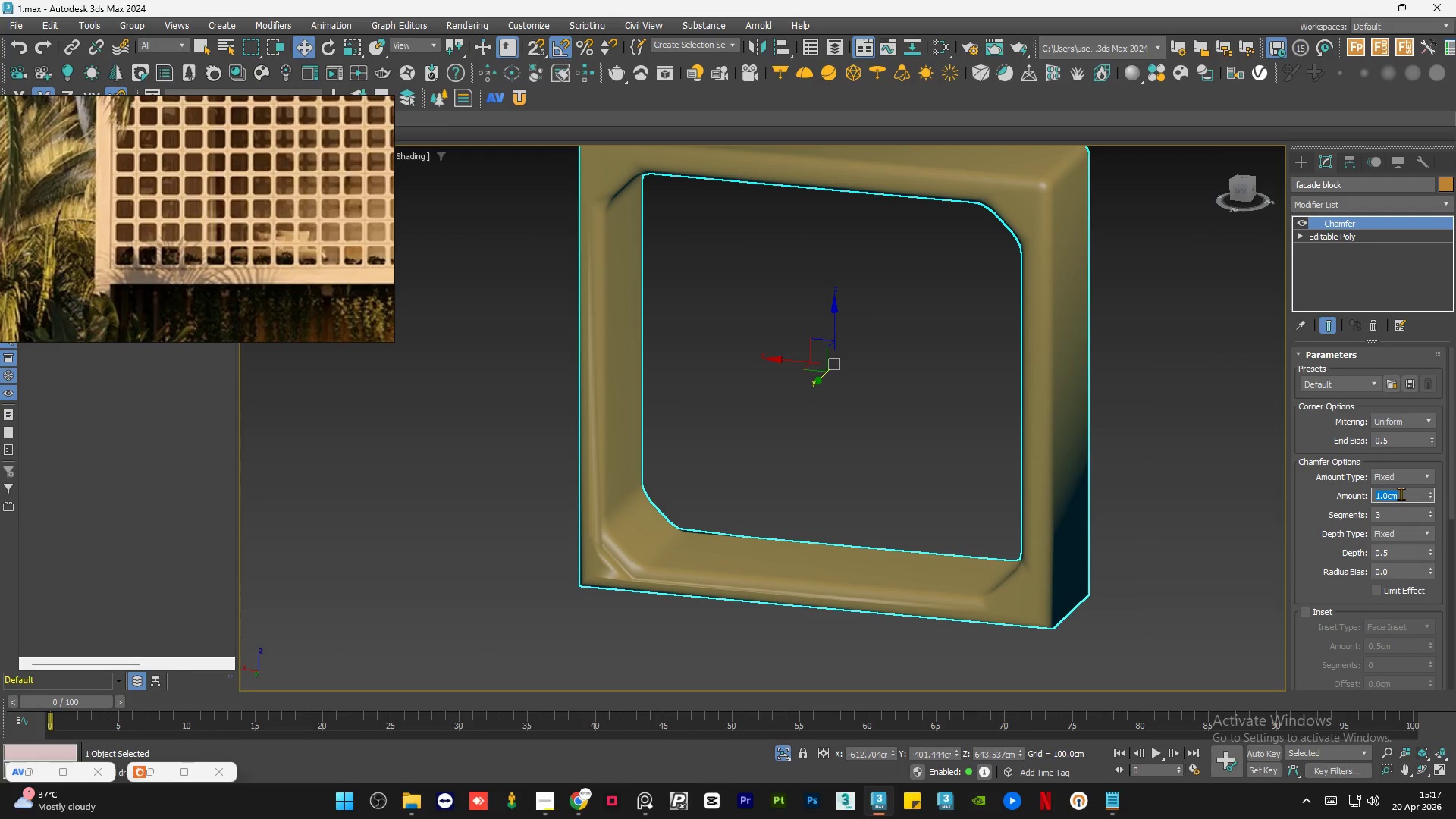 
key(NumpadDecimal)
 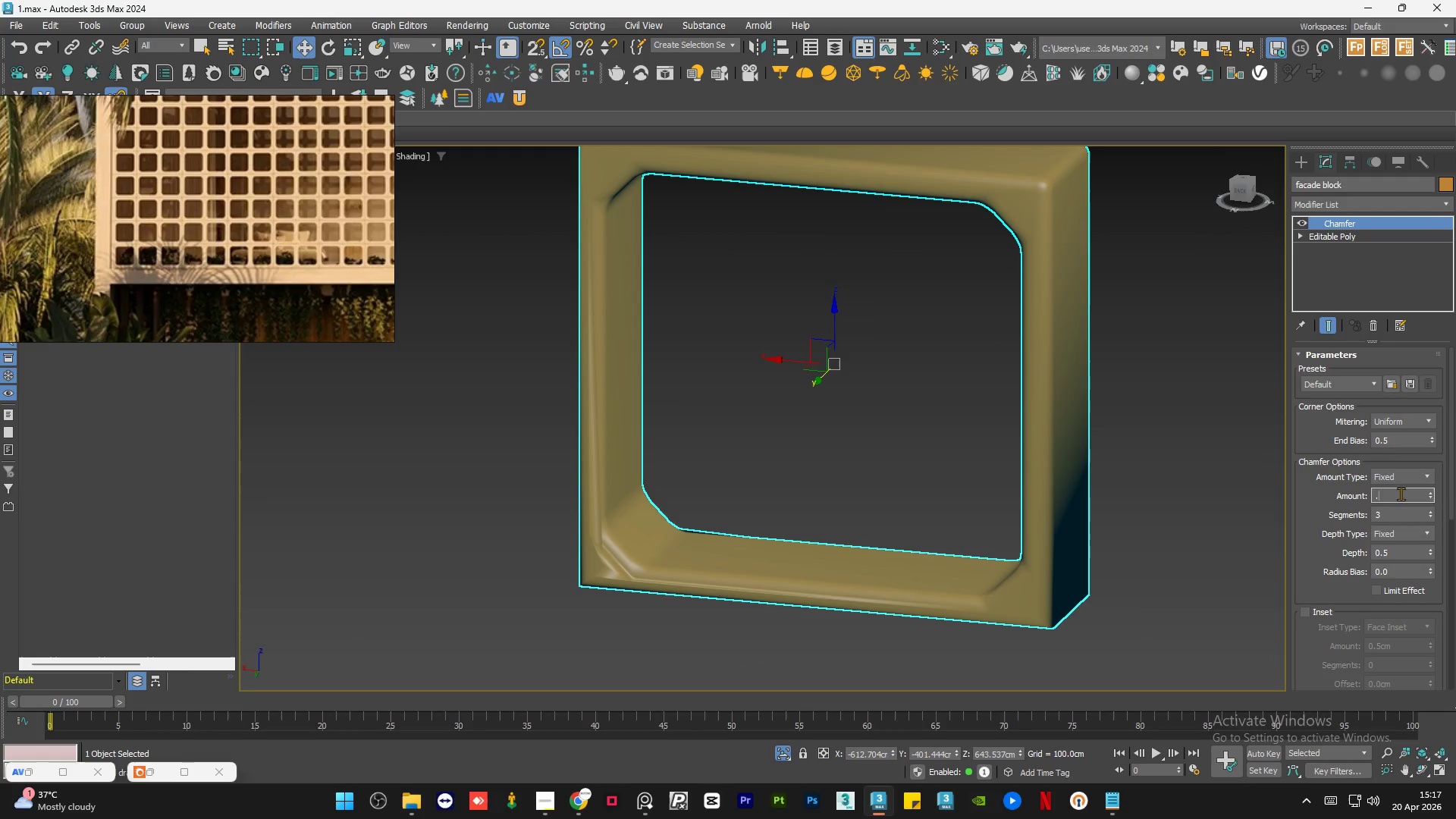 
key(Numpad5)
 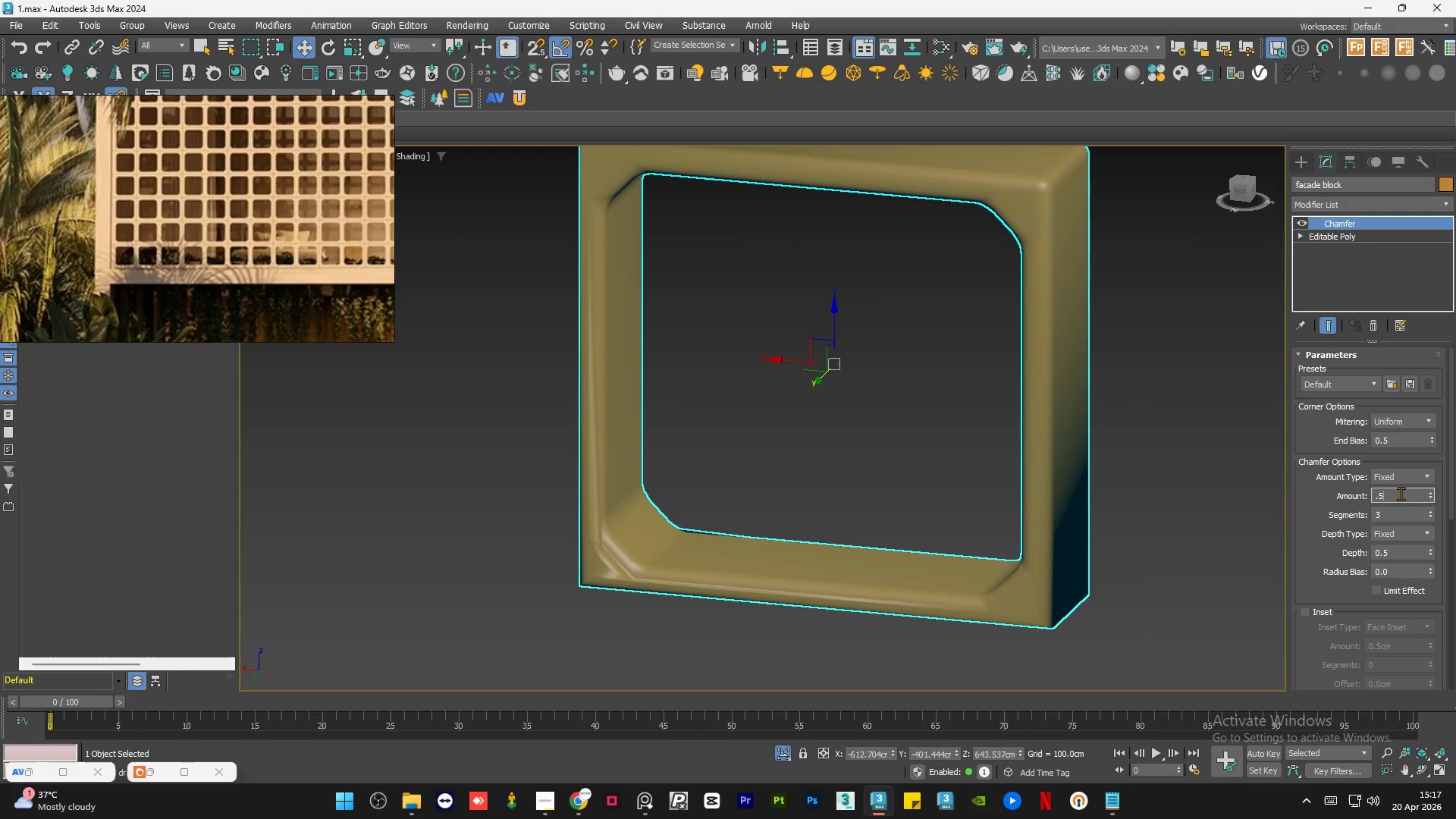 
key(NumpadEnter)
 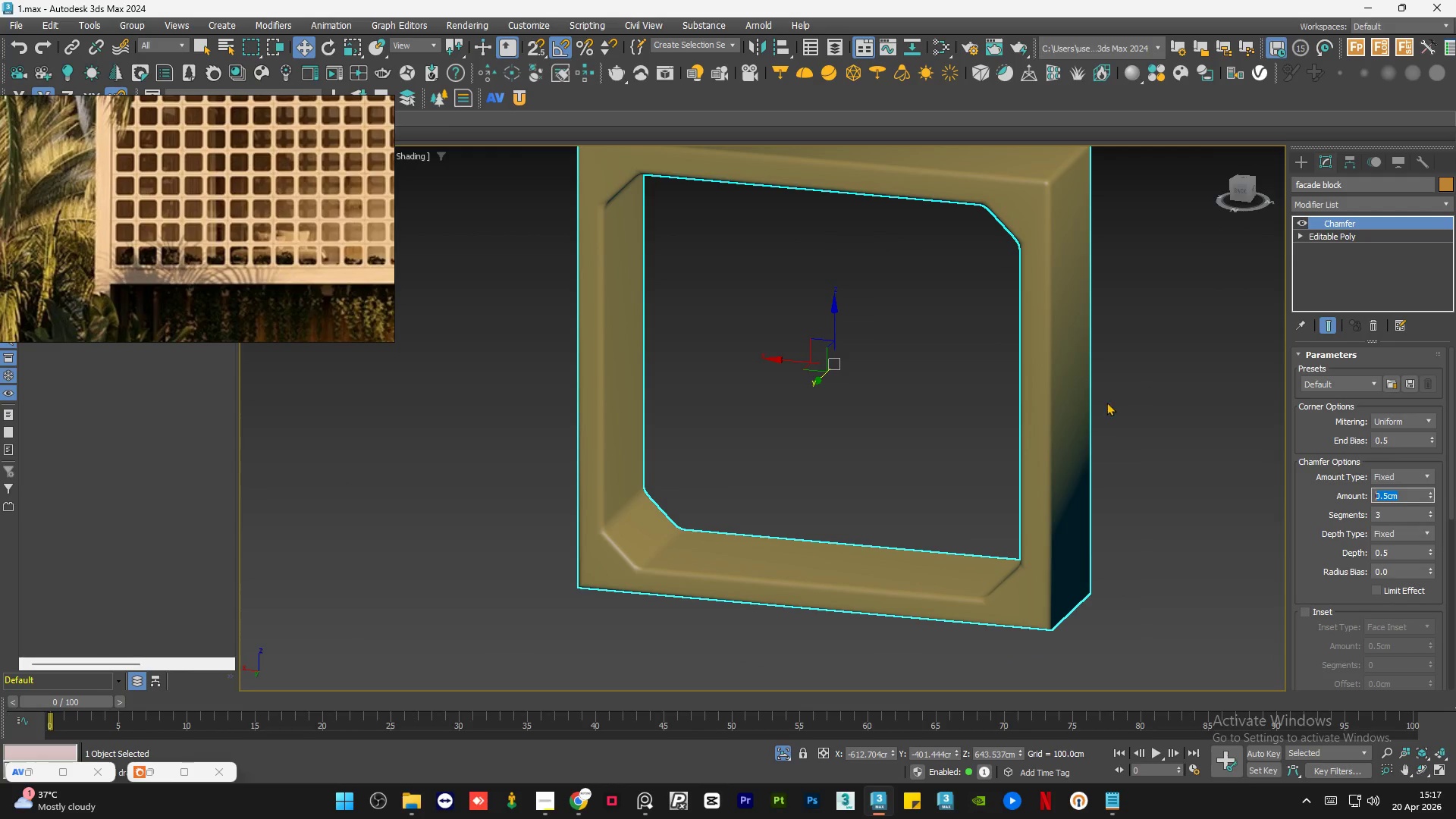 
scroll: coordinate [959, 525], scroll_direction: down, amount: 1.0
 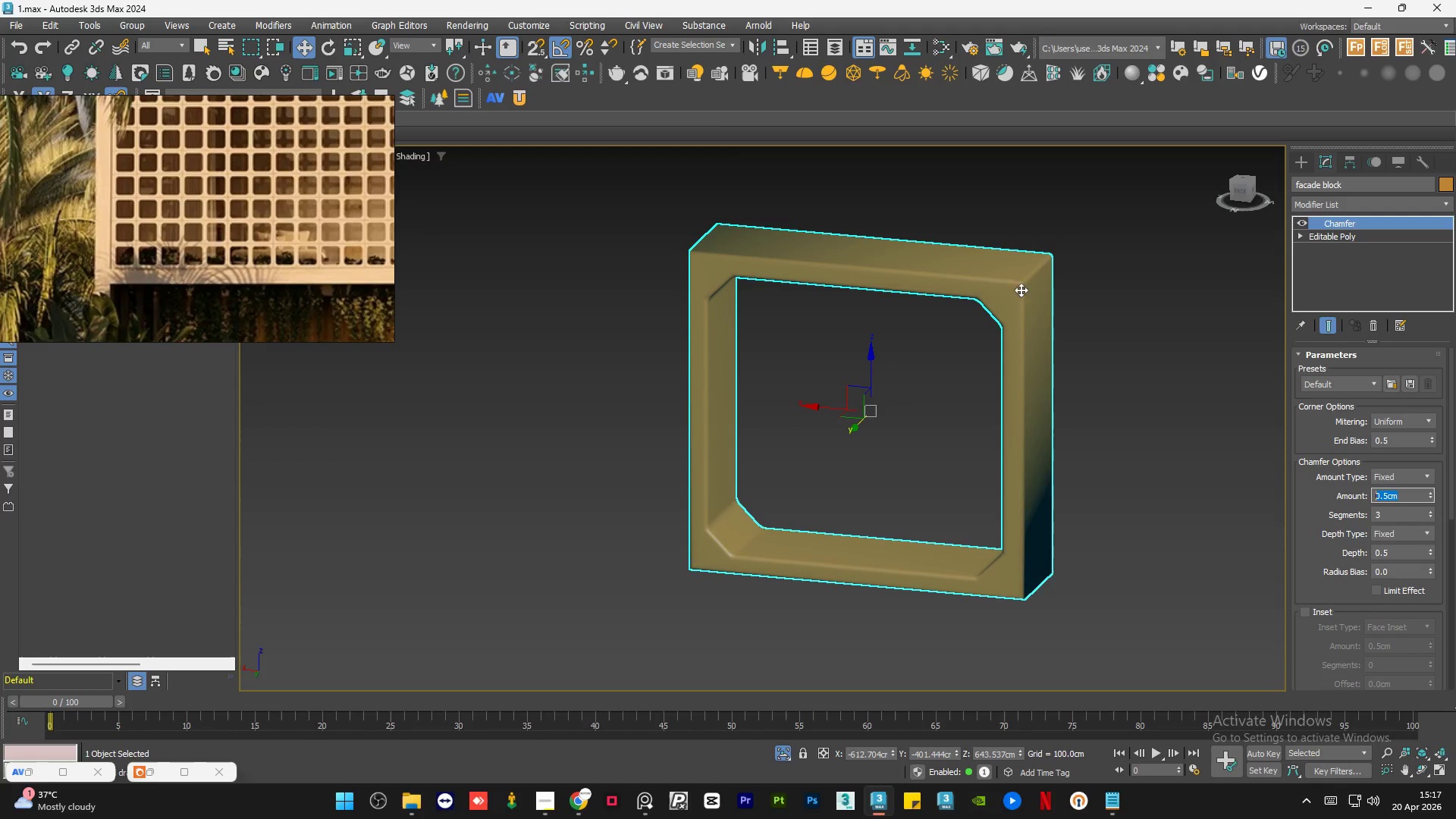 
scroll: coordinate [1026, 269], scroll_direction: up, amount: 4.0
 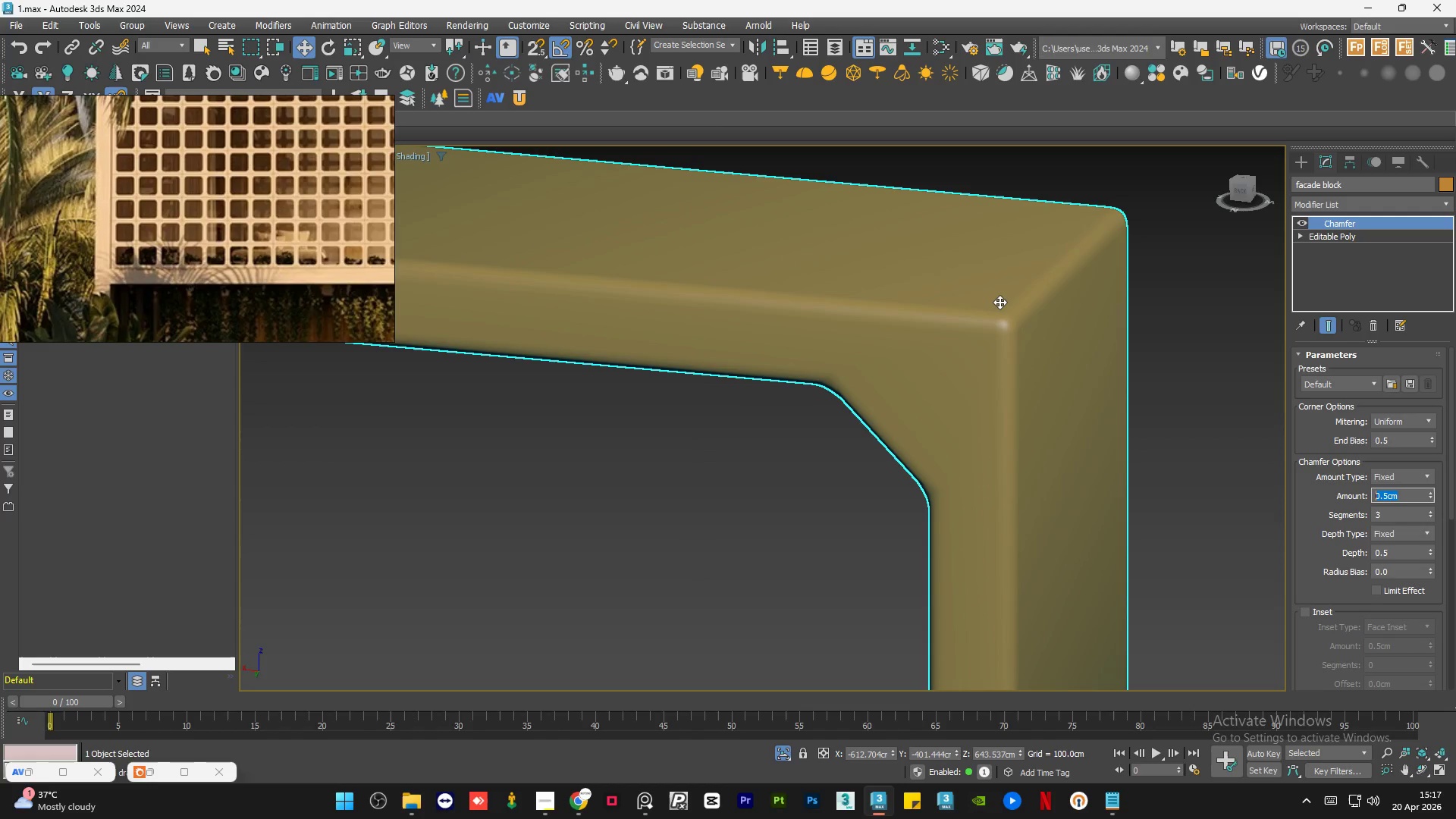 
scroll: coordinate [890, 365], scroll_direction: down, amount: 3.0
 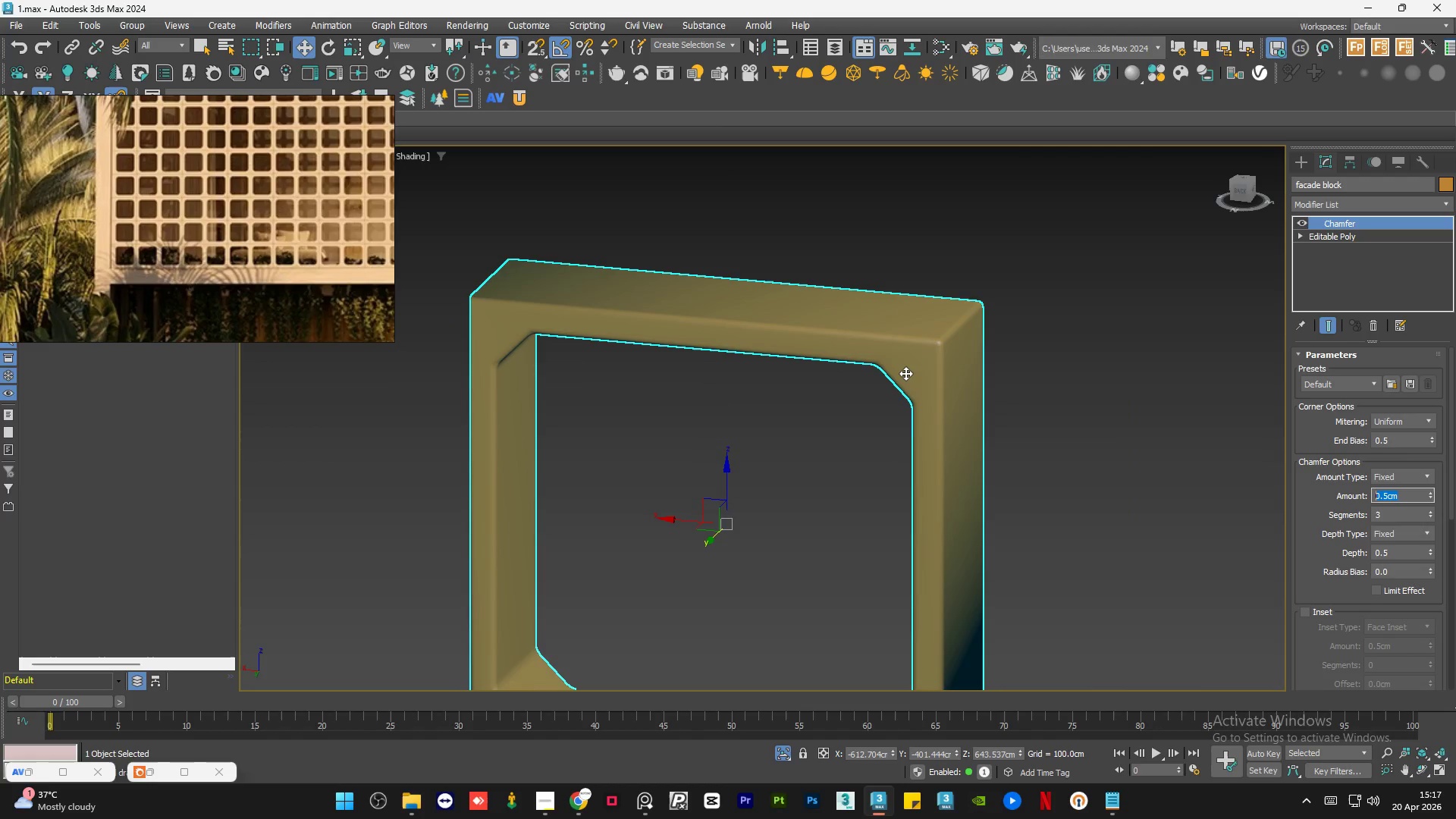 
hold_key(key=AltLeft, duration=1.11)
 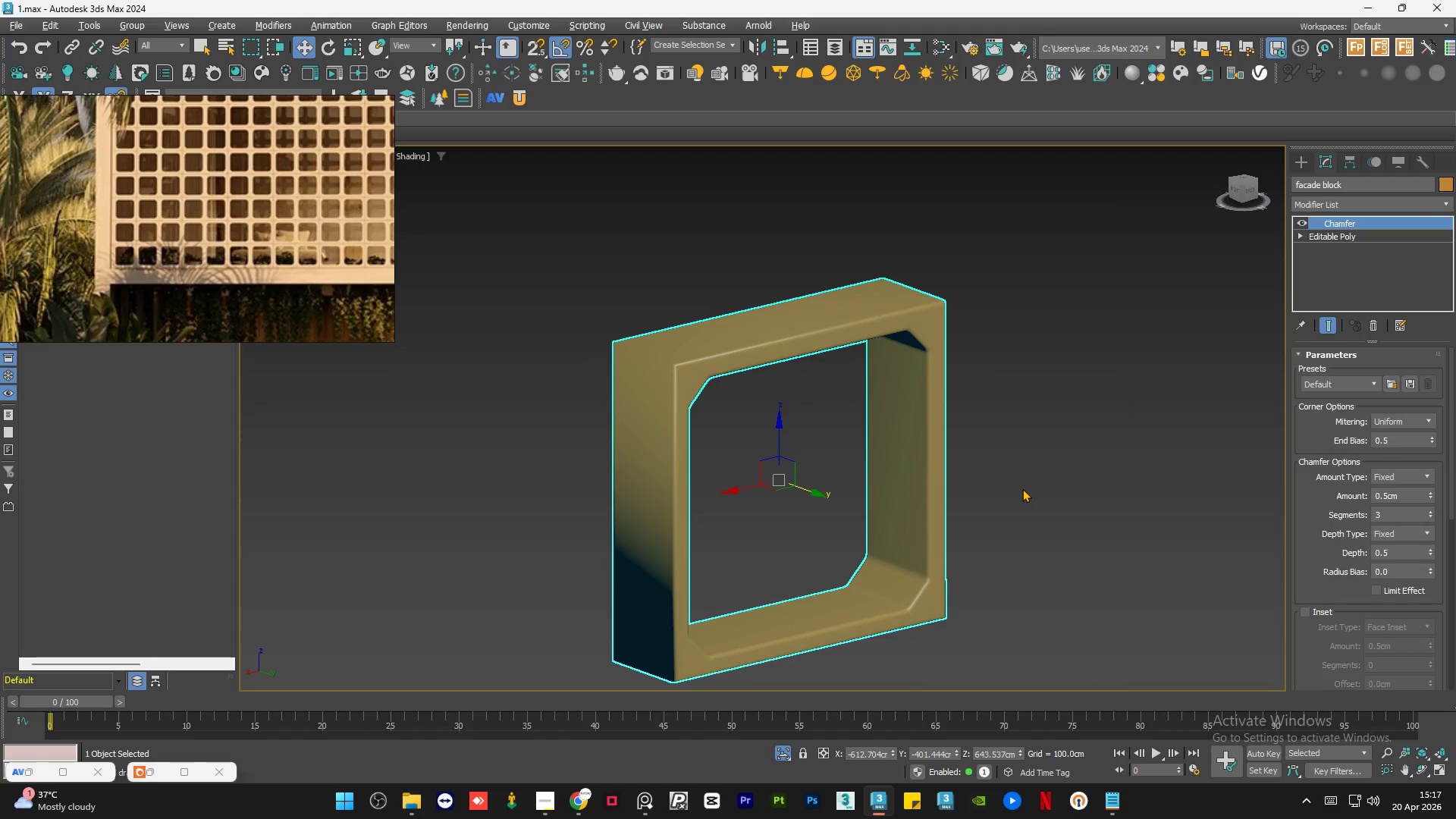 
scroll: coordinate [905, 373], scroll_direction: down, amount: 1.0
 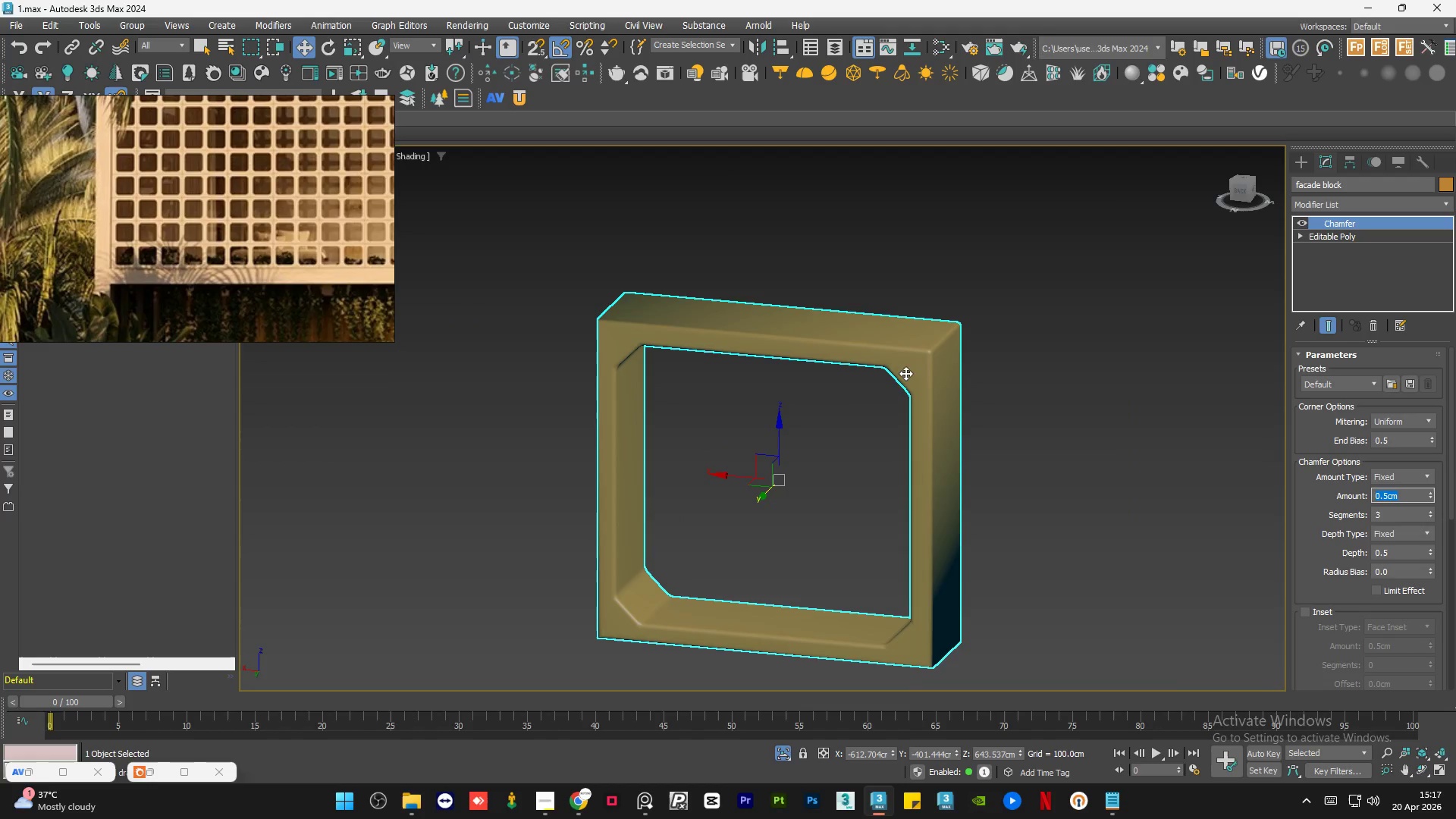 
hold_key(key=AltLeft, duration=1.88)
 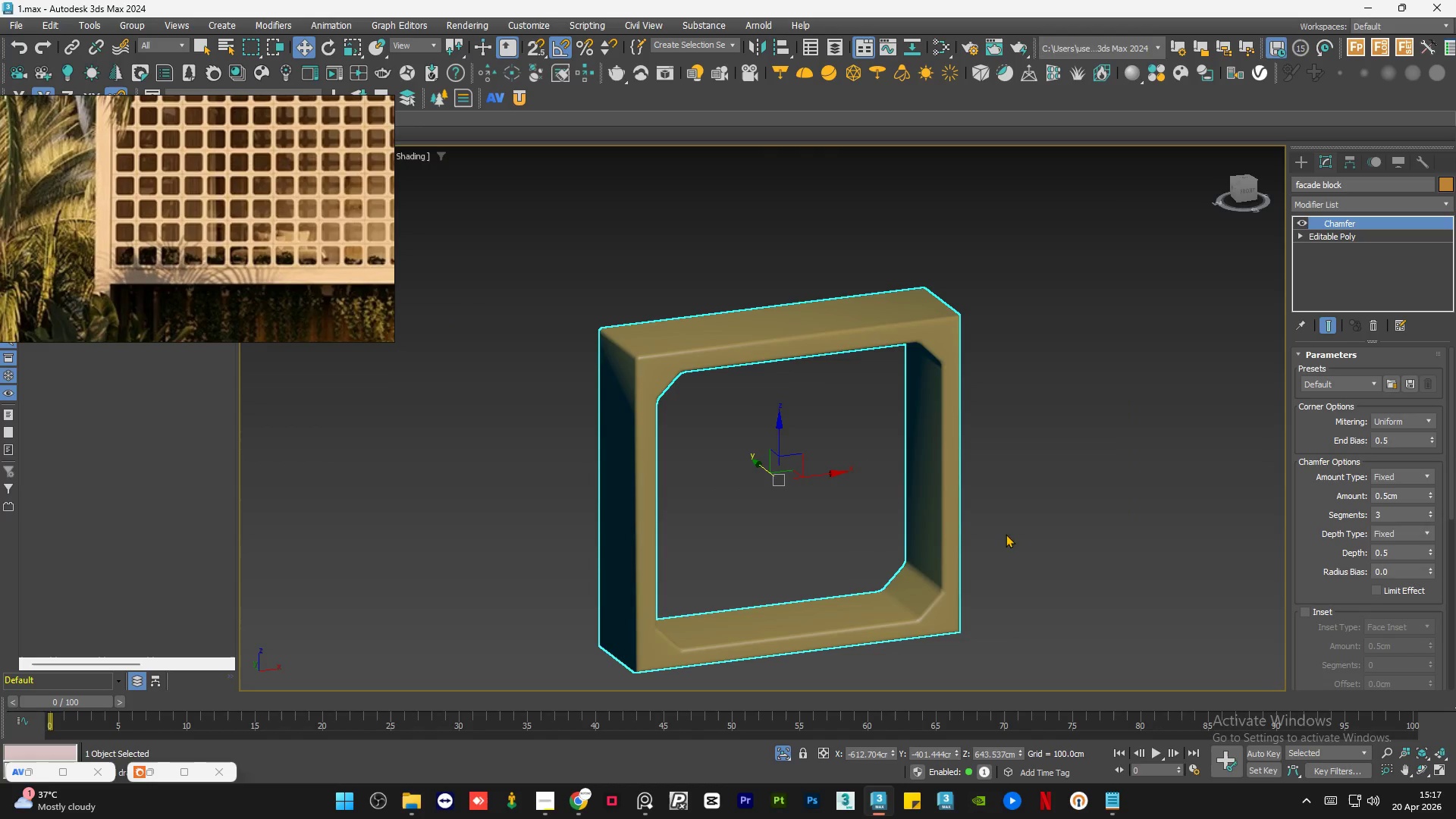 
hold_key(key=AltLeft, duration=2.03)
 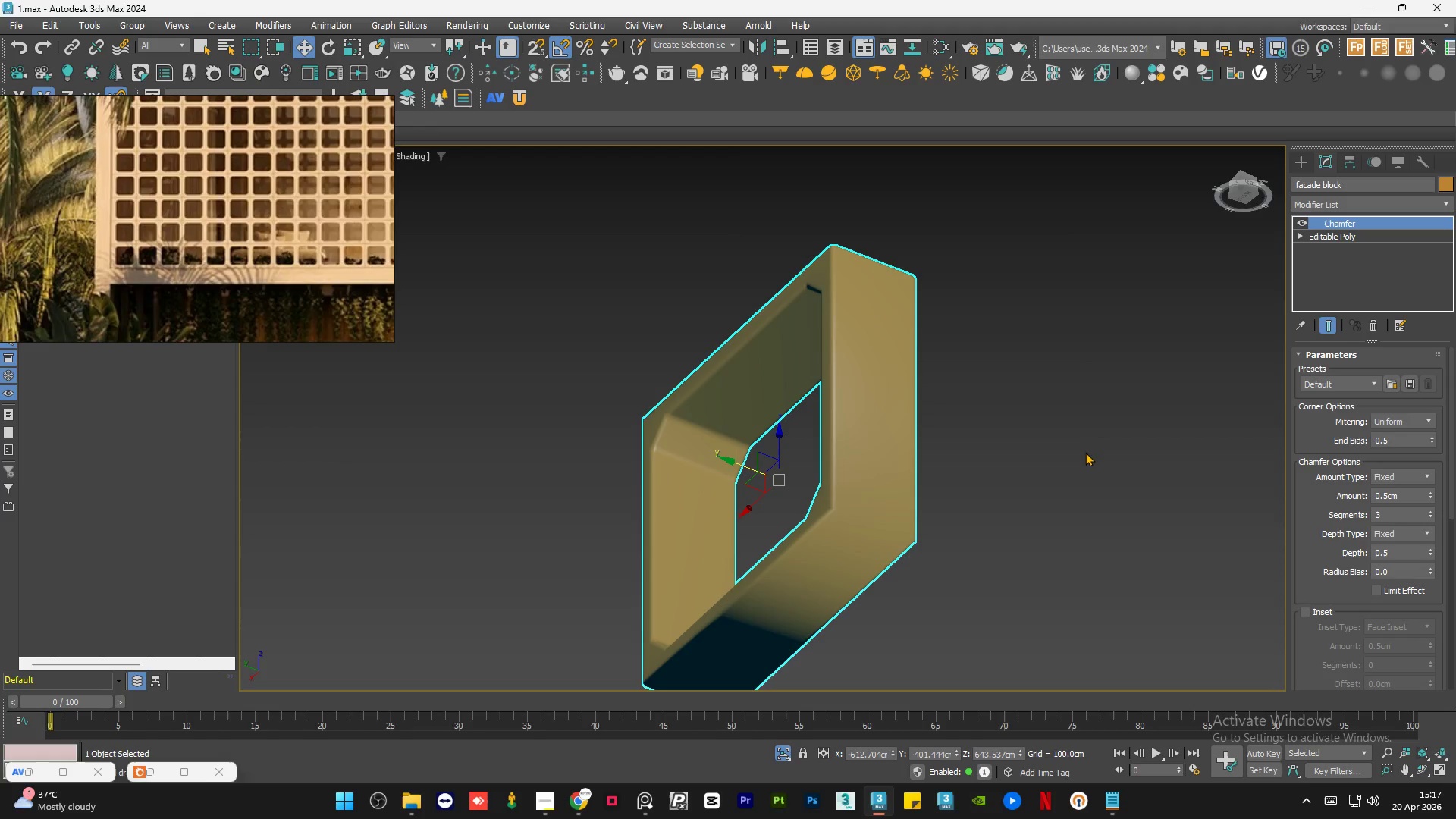 
key(F4)
 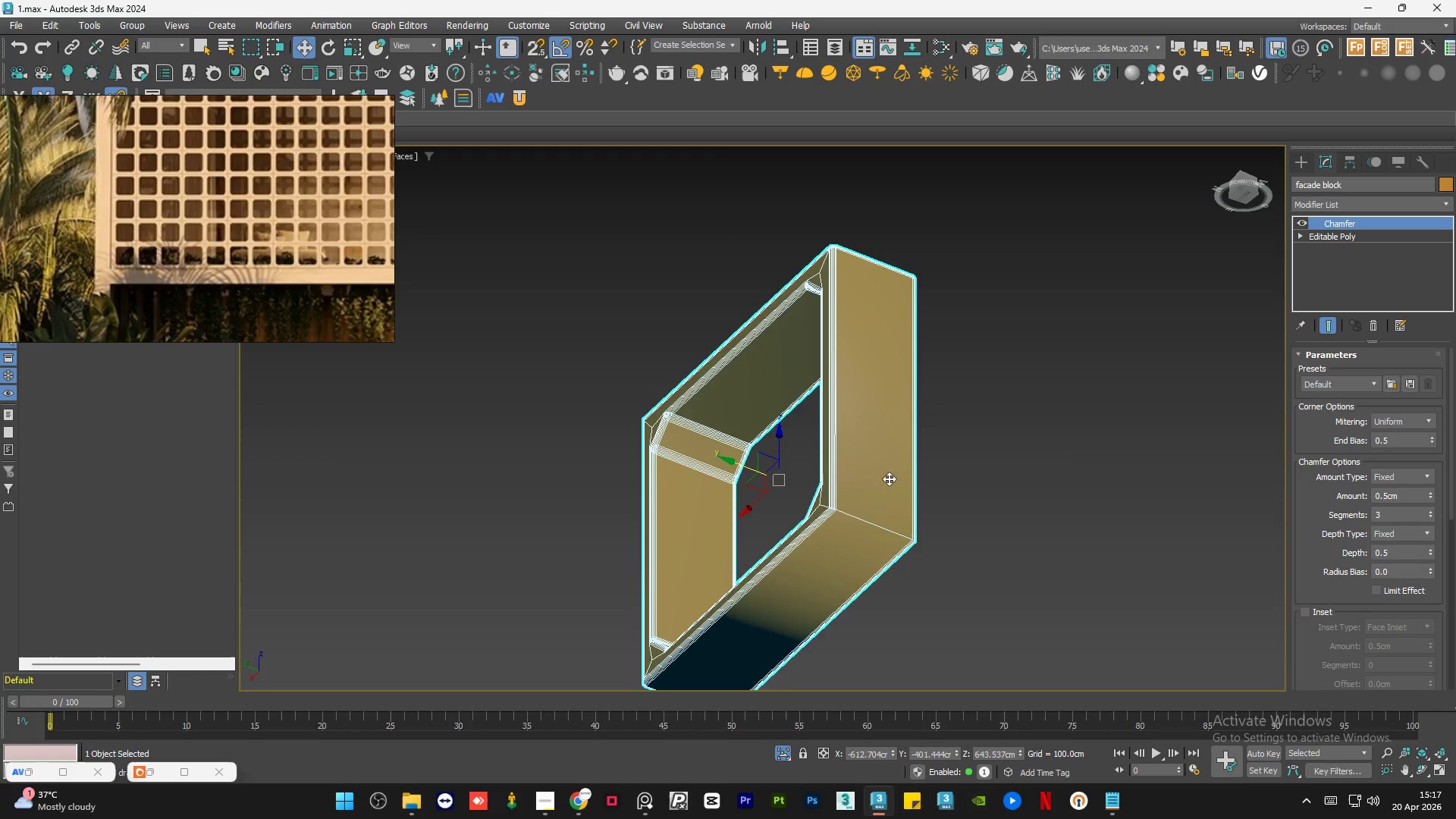 
scroll: coordinate [949, 513], scroll_direction: none, amount: 0.0
 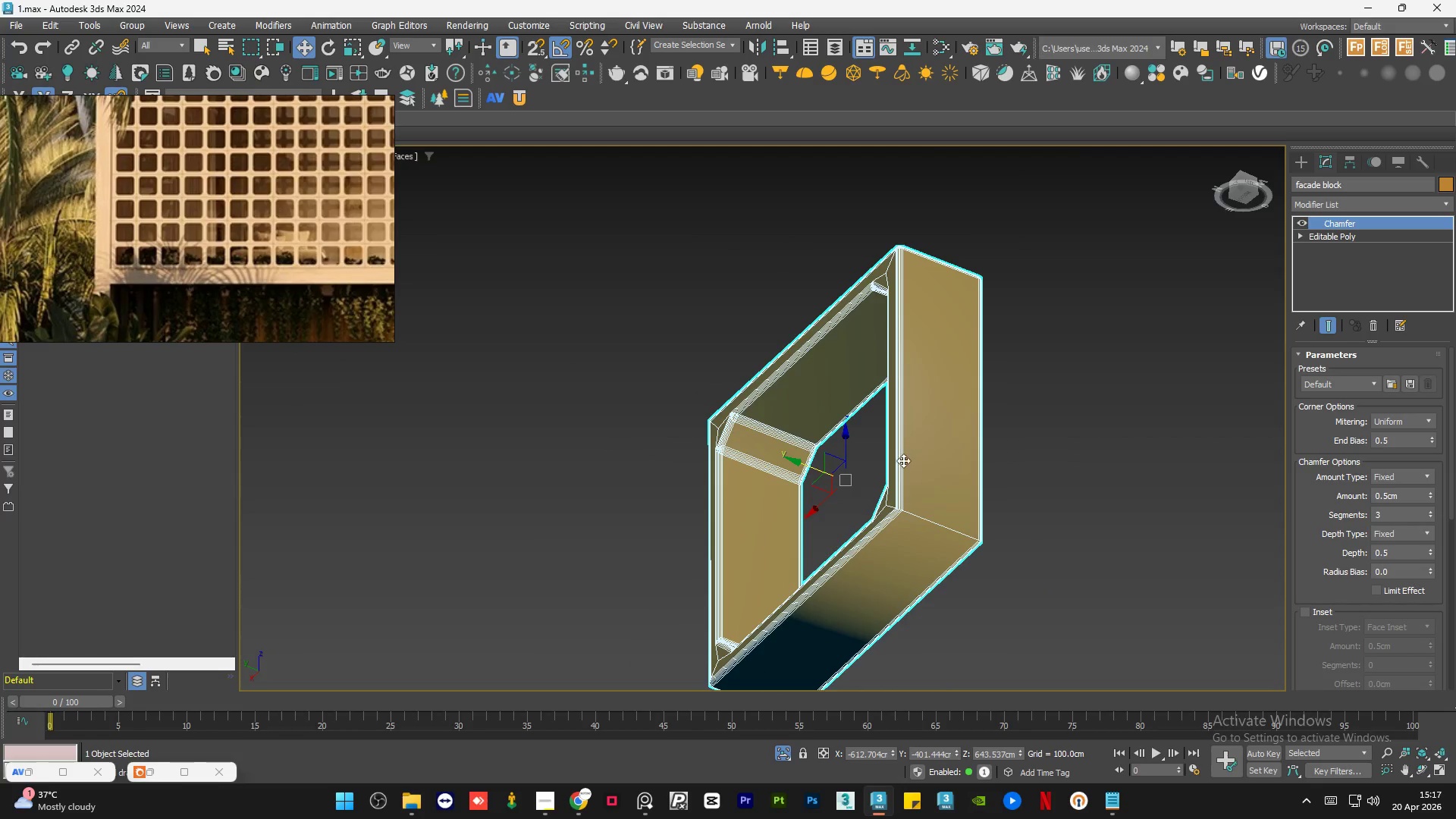 
hold_key(key=AltLeft, duration=5.22)
 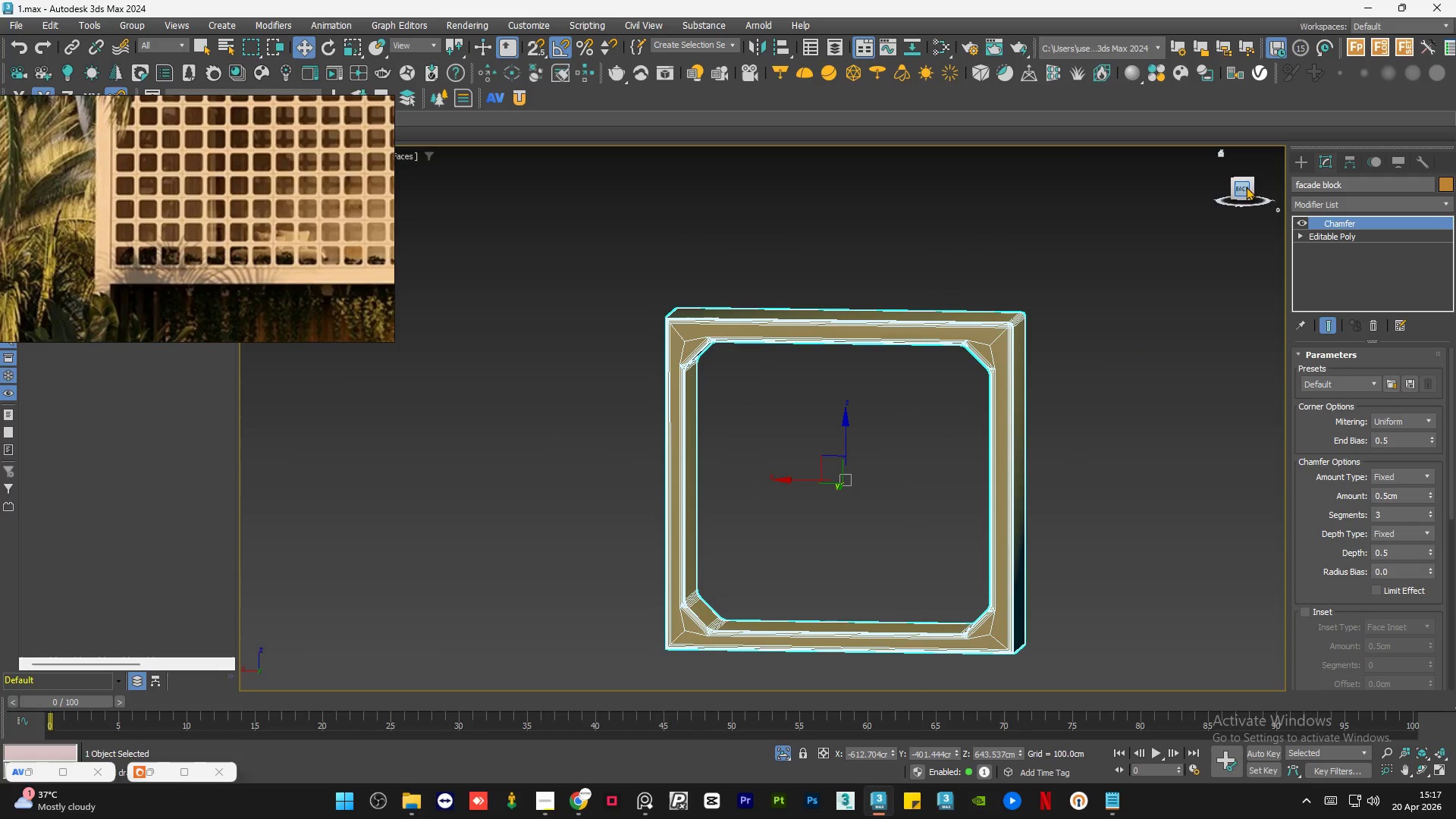 
left_click([1243, 187])
 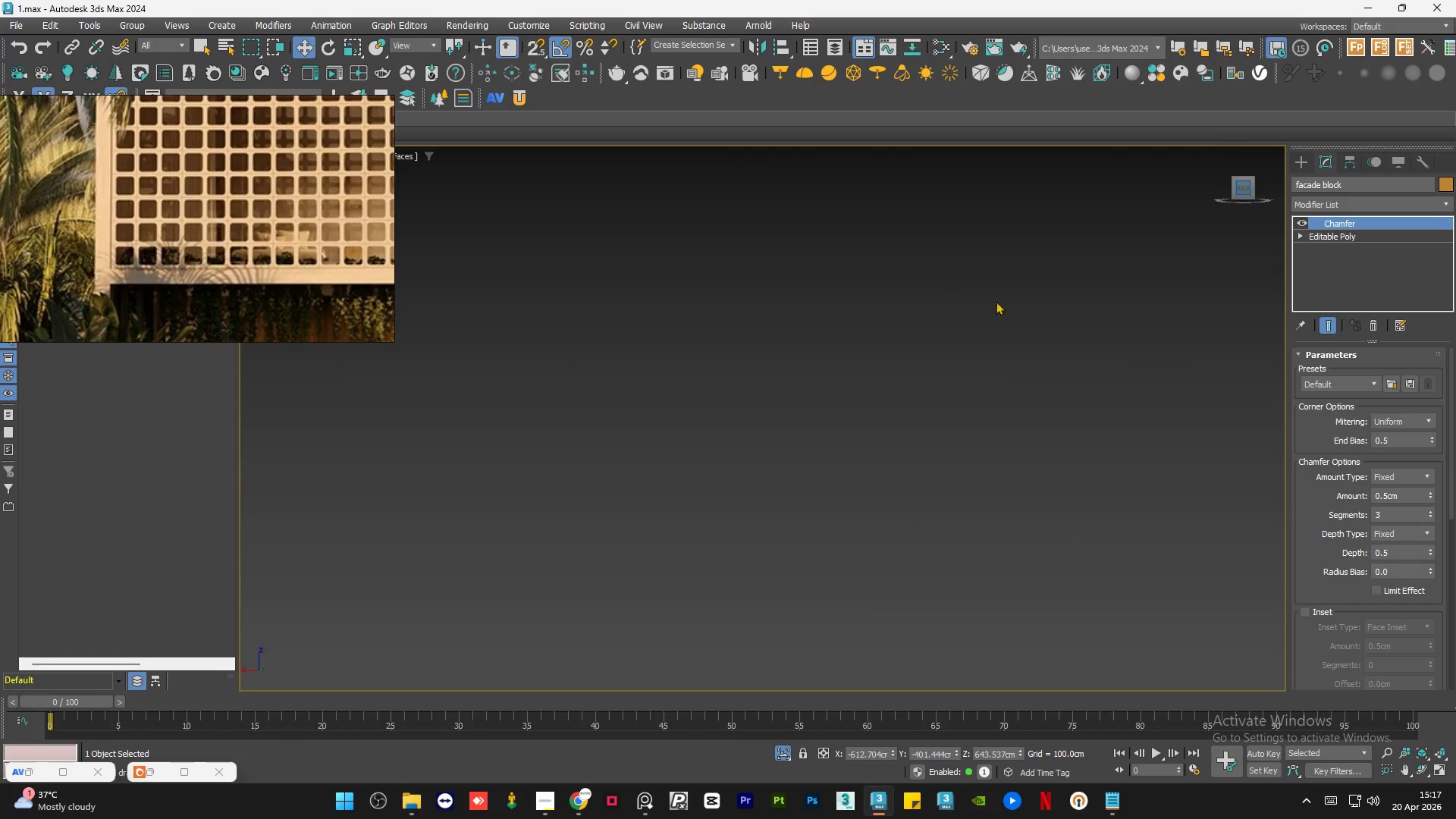 
key(Z)
 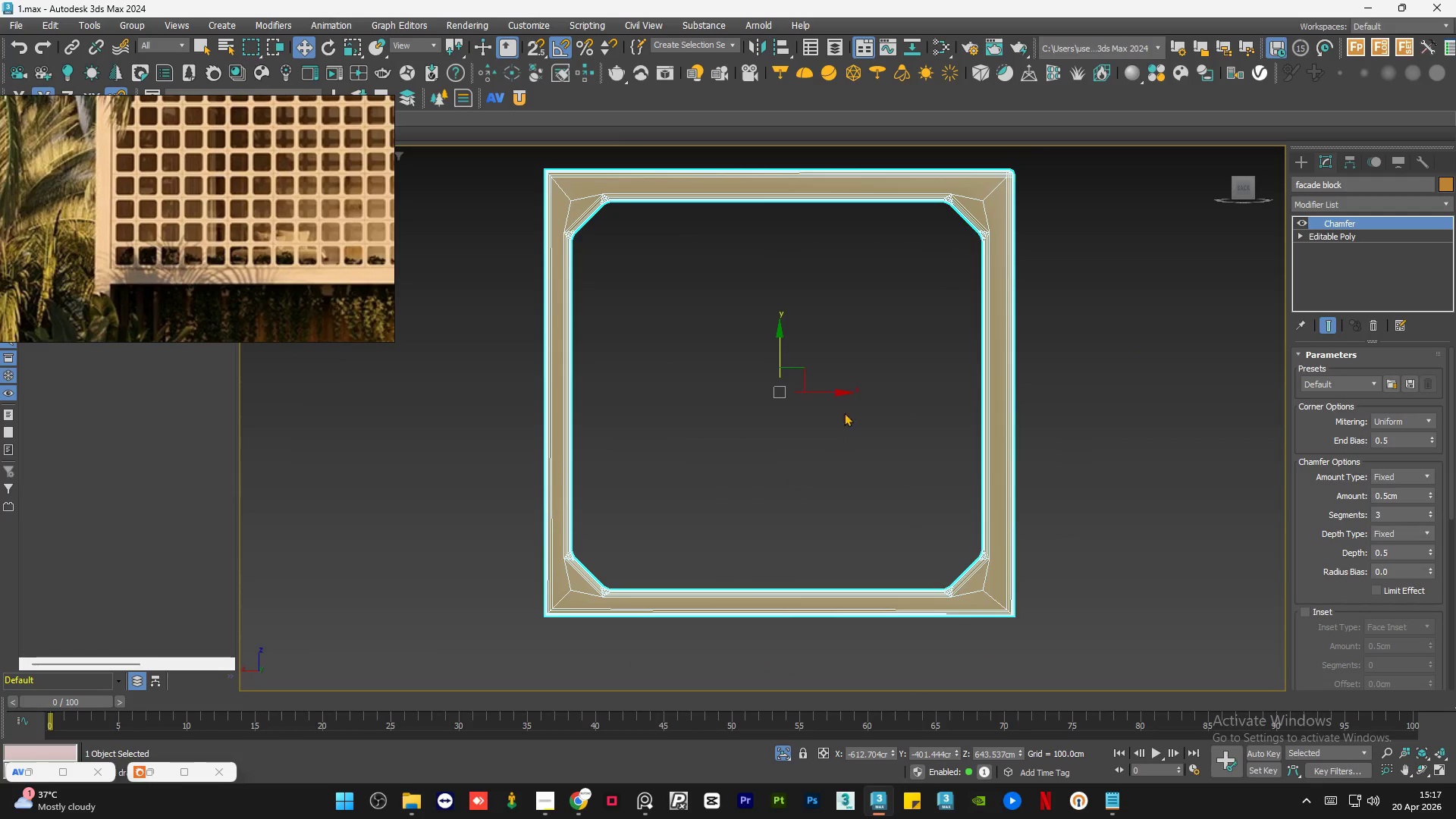 
scroll: coordinate [885, 466], scroll_direction: down, amount: 1.0
 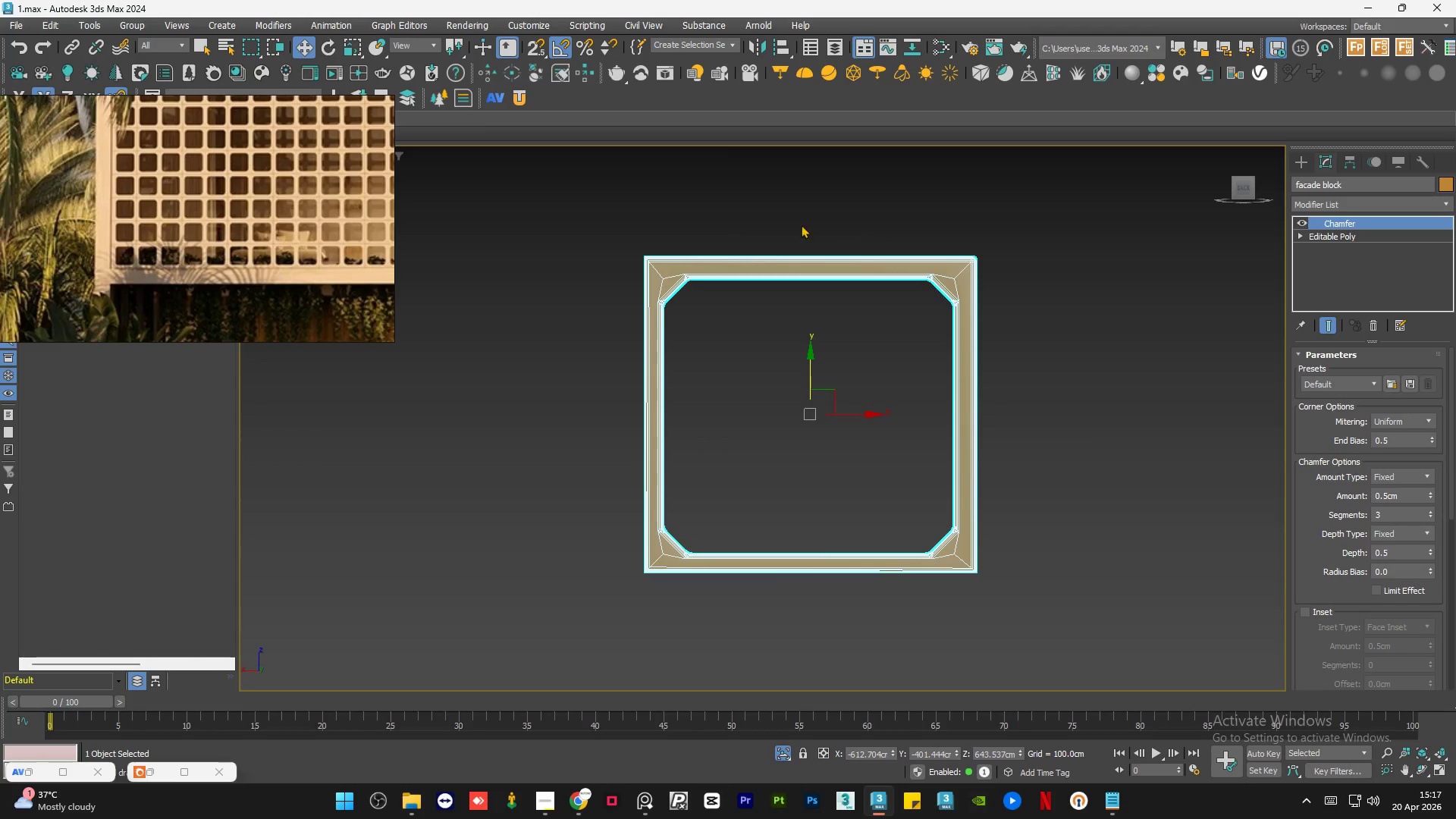 
scroll: coordinate [759, 249], scroll_direction: up, amount: 1.0
 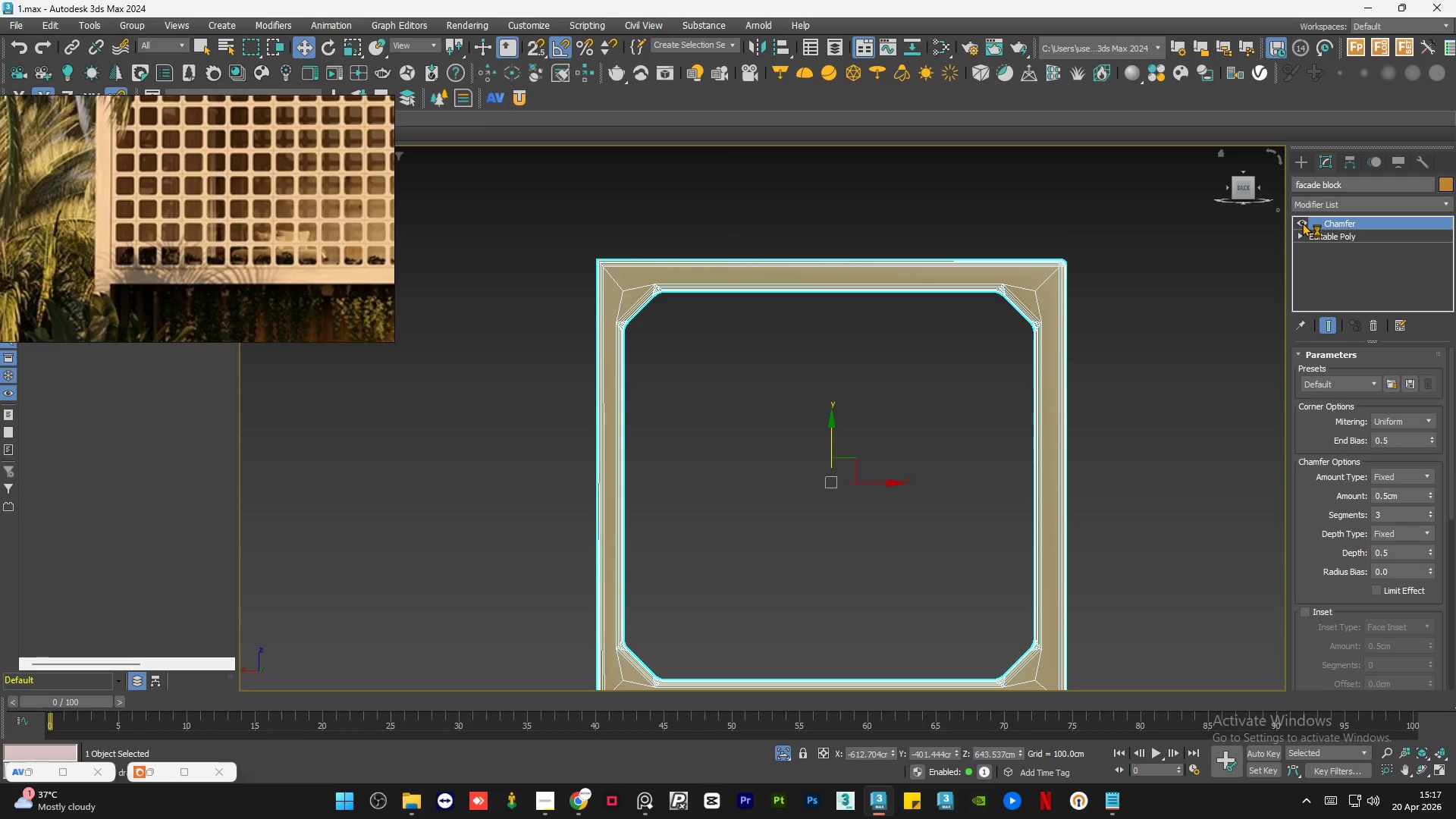 
right_click([1323, 224])
 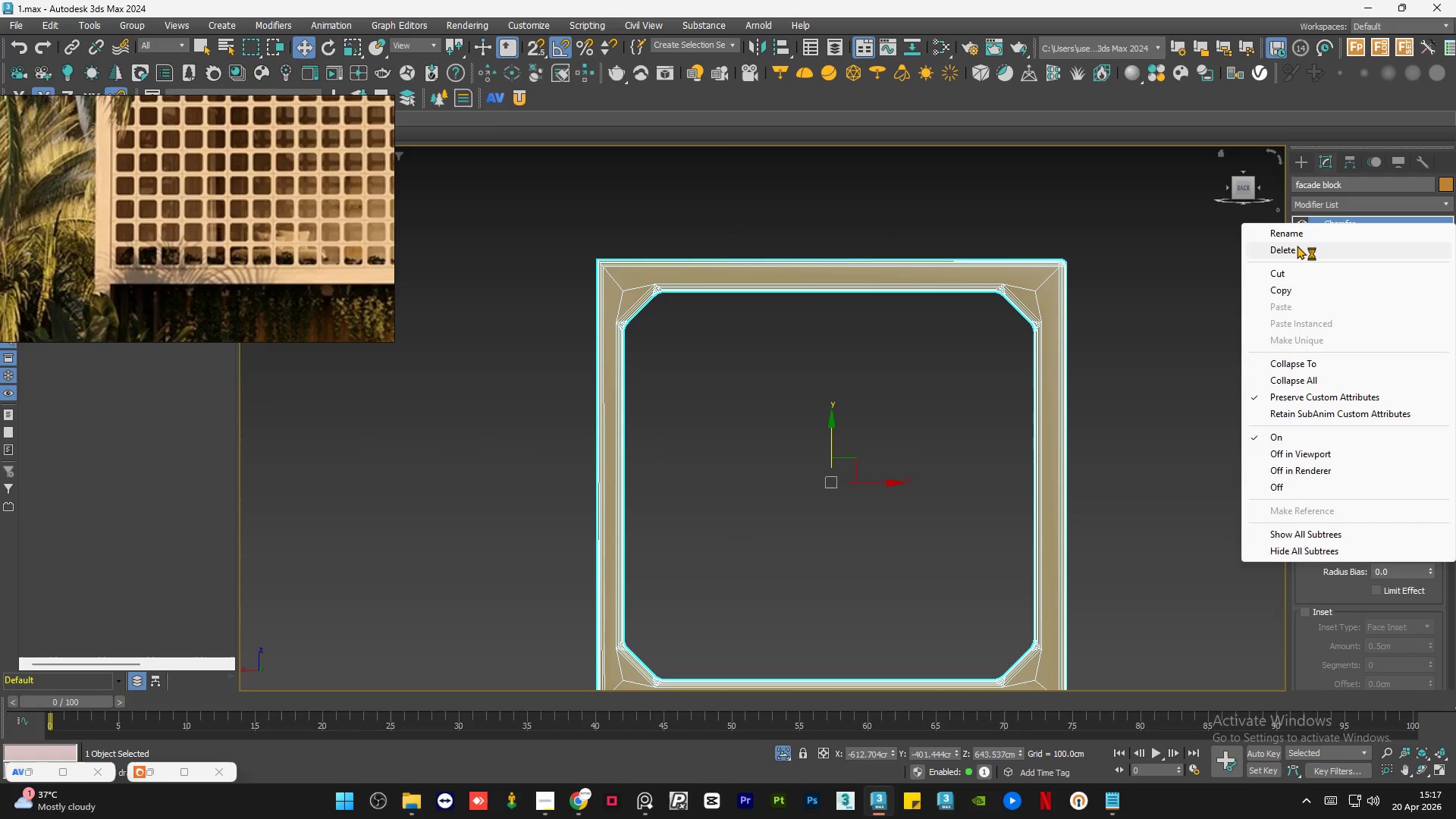 
left_click([1212, 240])
 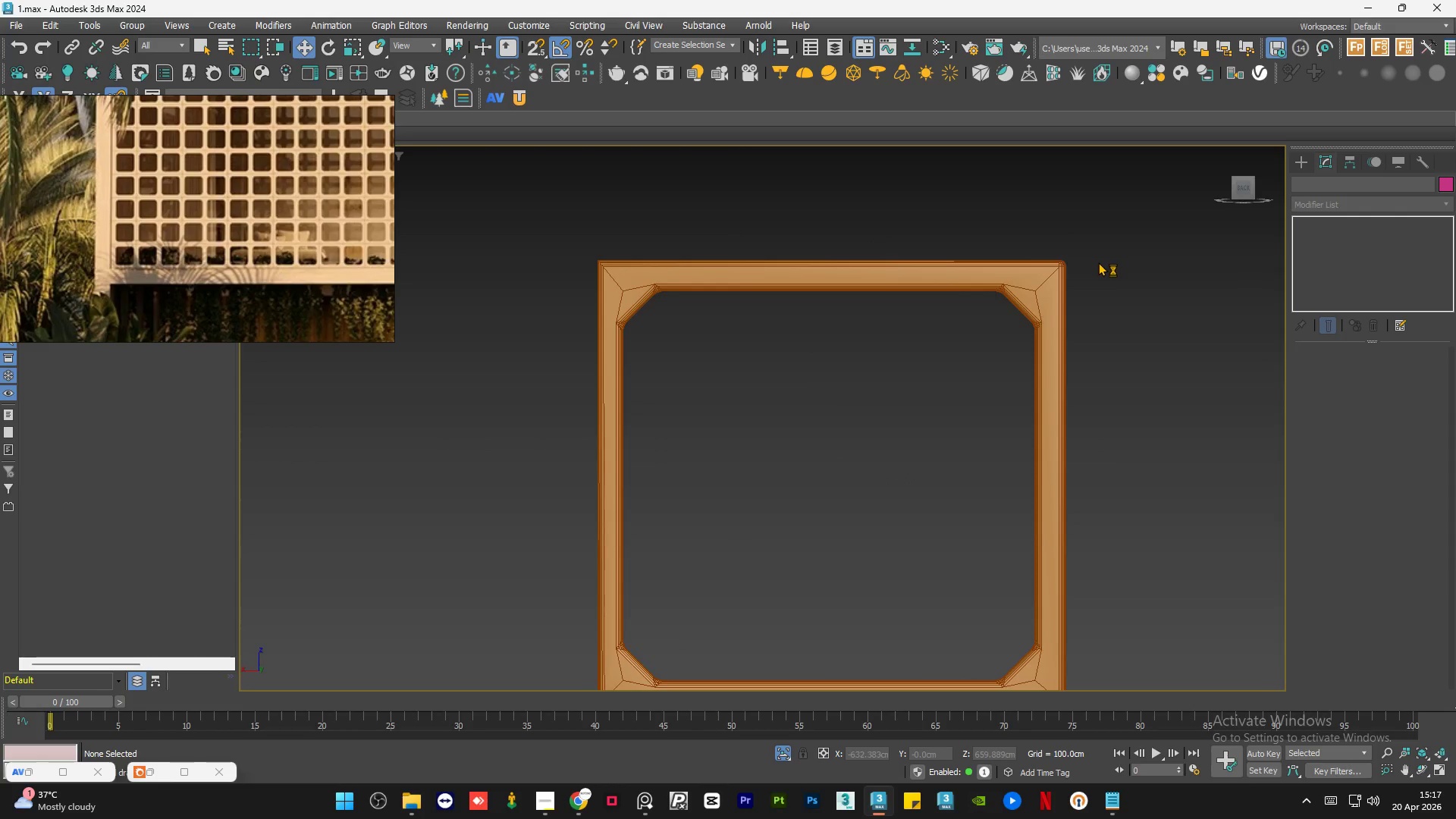 
left_click([1030, 268])
 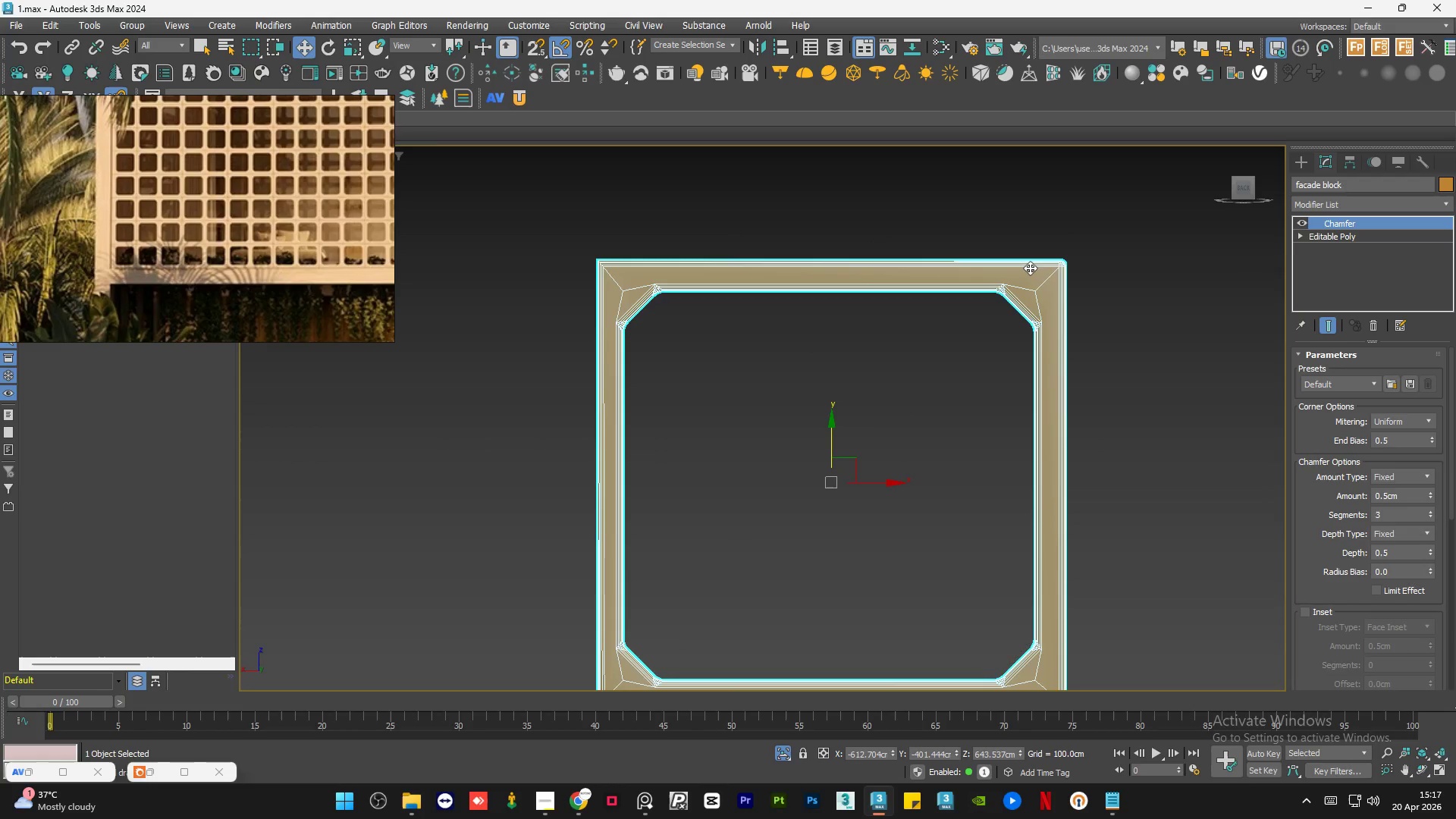 
key(F4)
 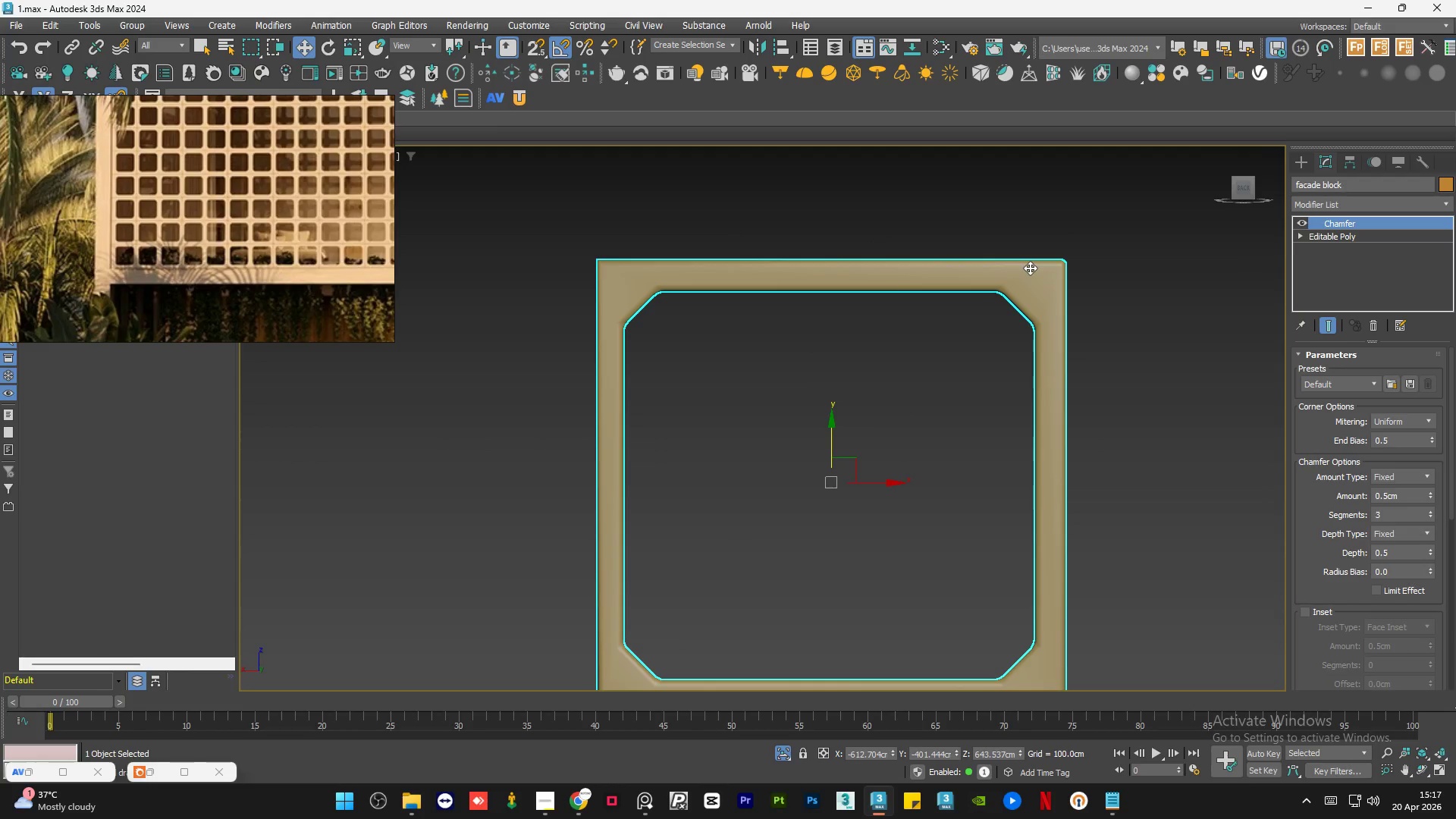 
hold_key(key=AltLeft, duration=1.19)
 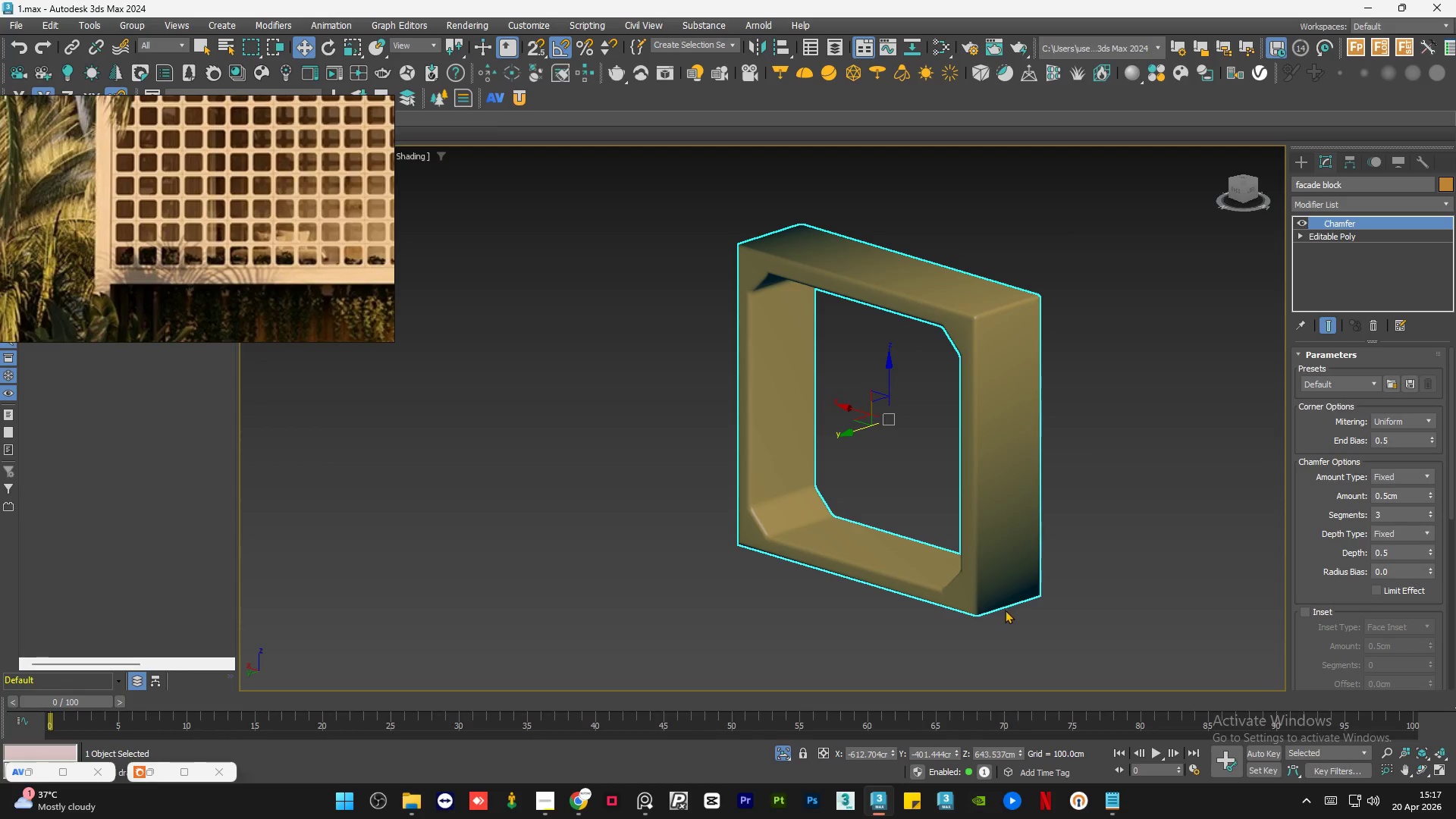 
scroll: coordinate [1030, 268], scroll_direction: down, amount: 1.0
 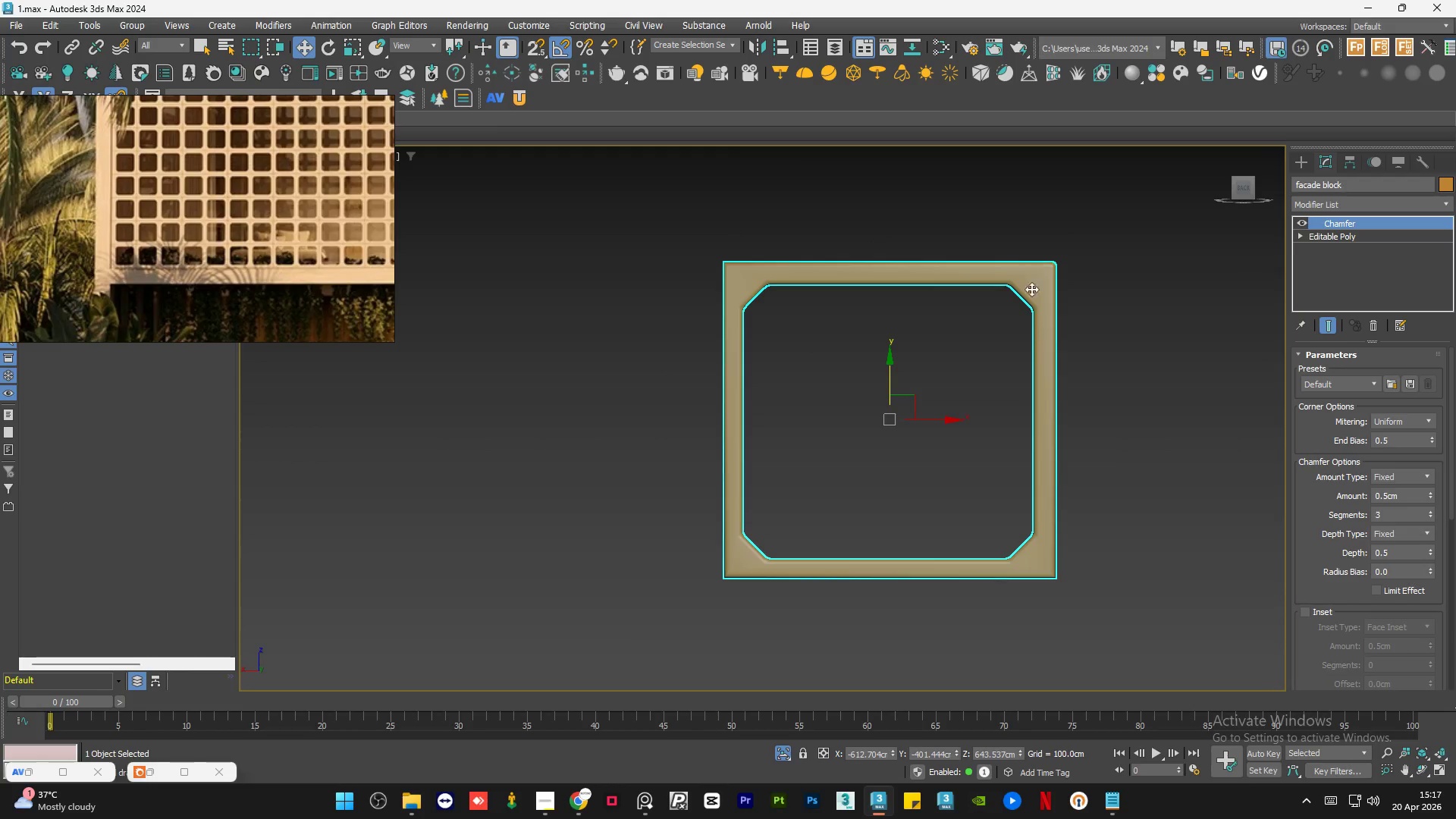 
scroll: coordinate [996, 608], scroll_direction: up, amount: 3.0
 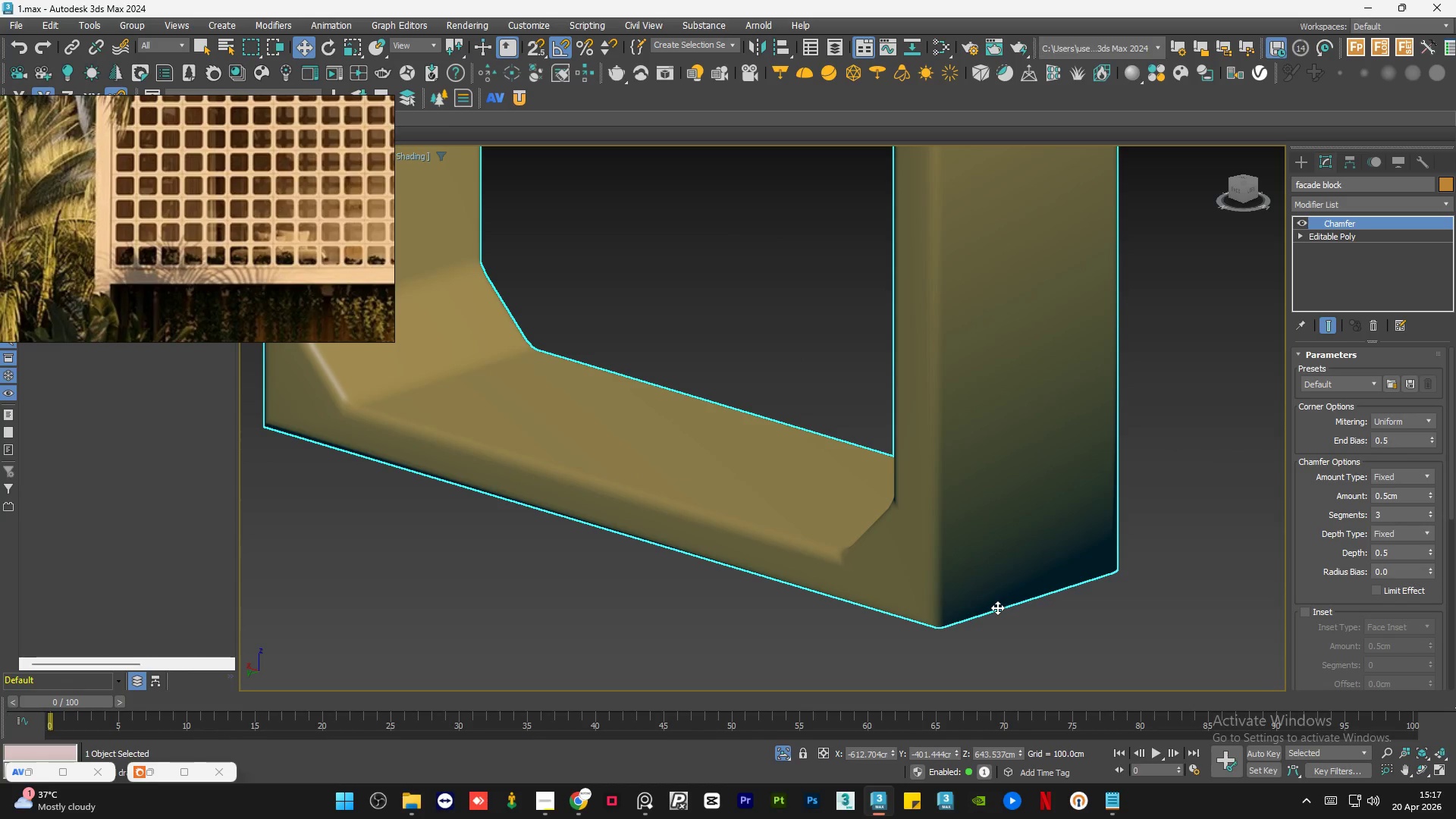 
wait(9.4)
 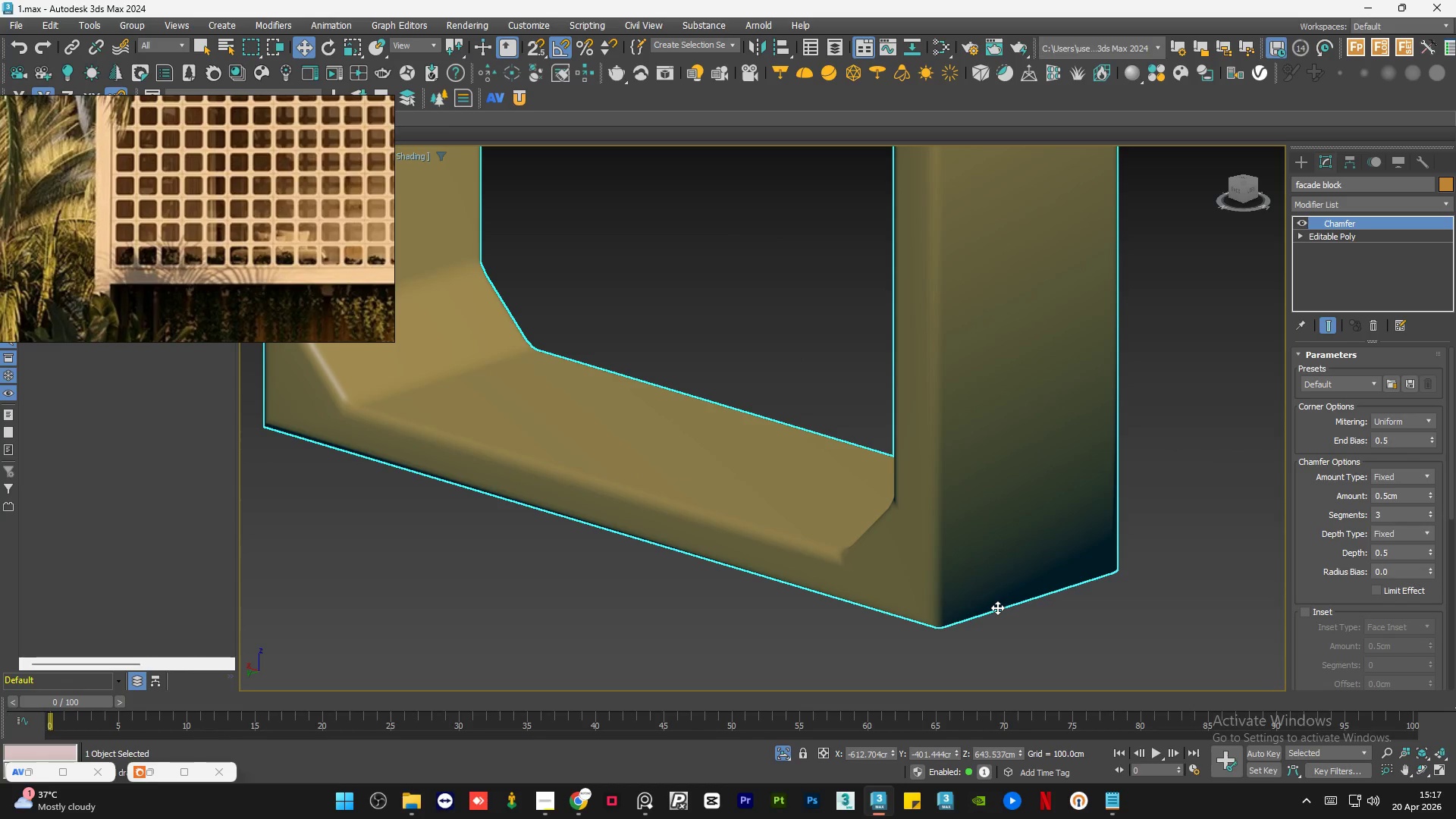 
scroll: coordinate [203, 235], scroll_direction: up, amount: 7.0
 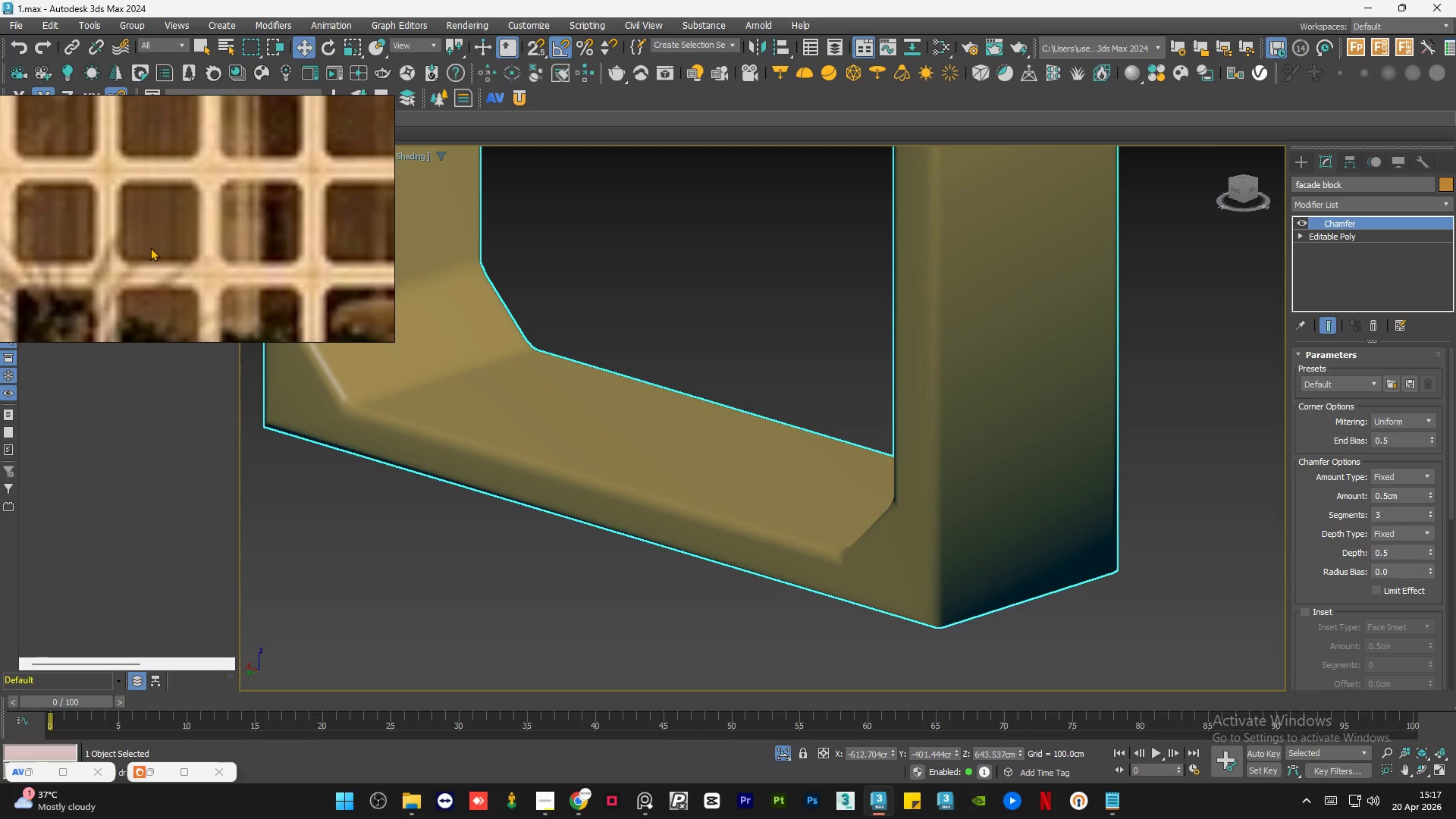 
scroll: coordinate [105, 180], scroll_direction: down, amount: 8.0
 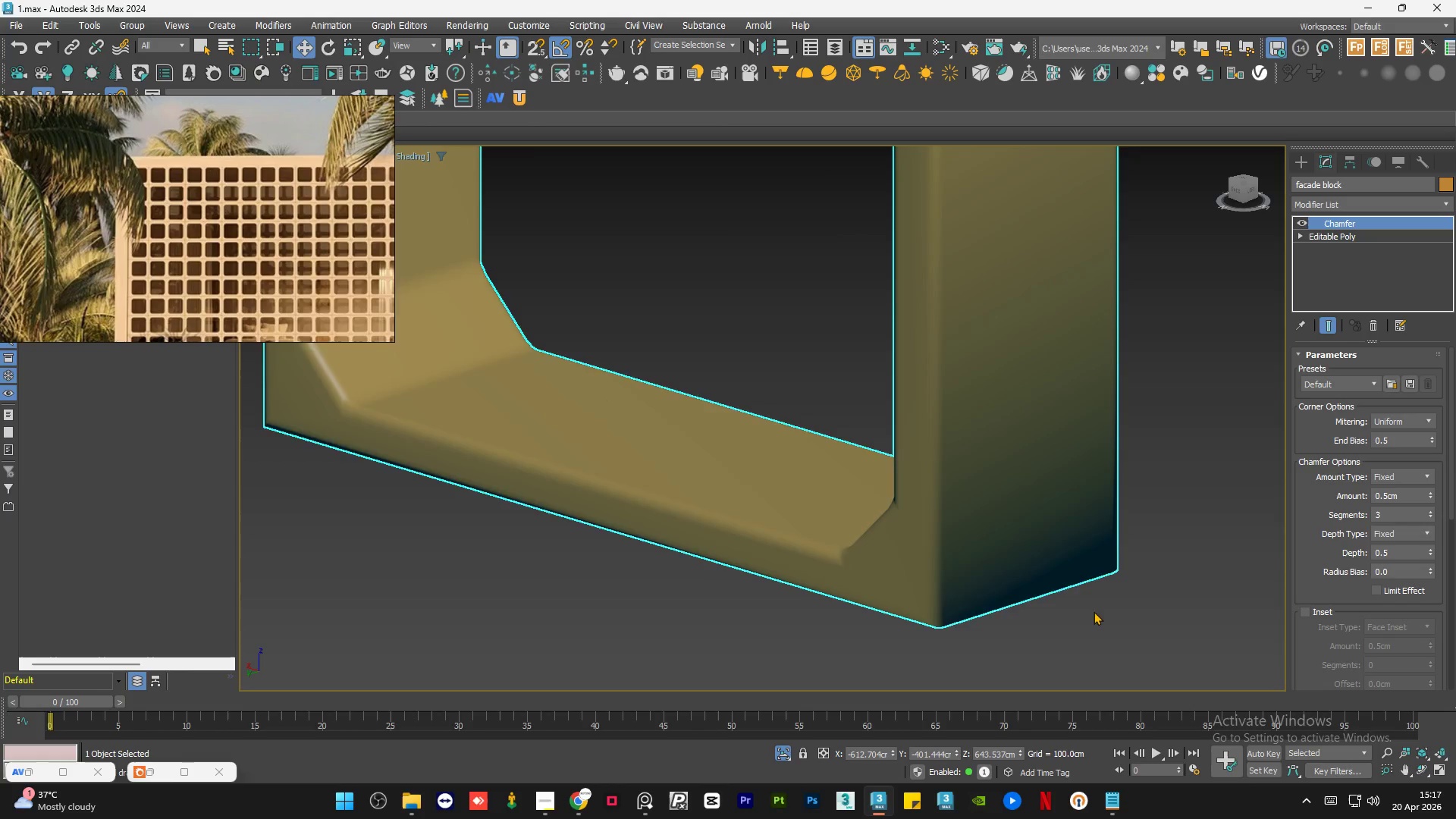 
hold_key(key=AltLeft, duration=1.44)
 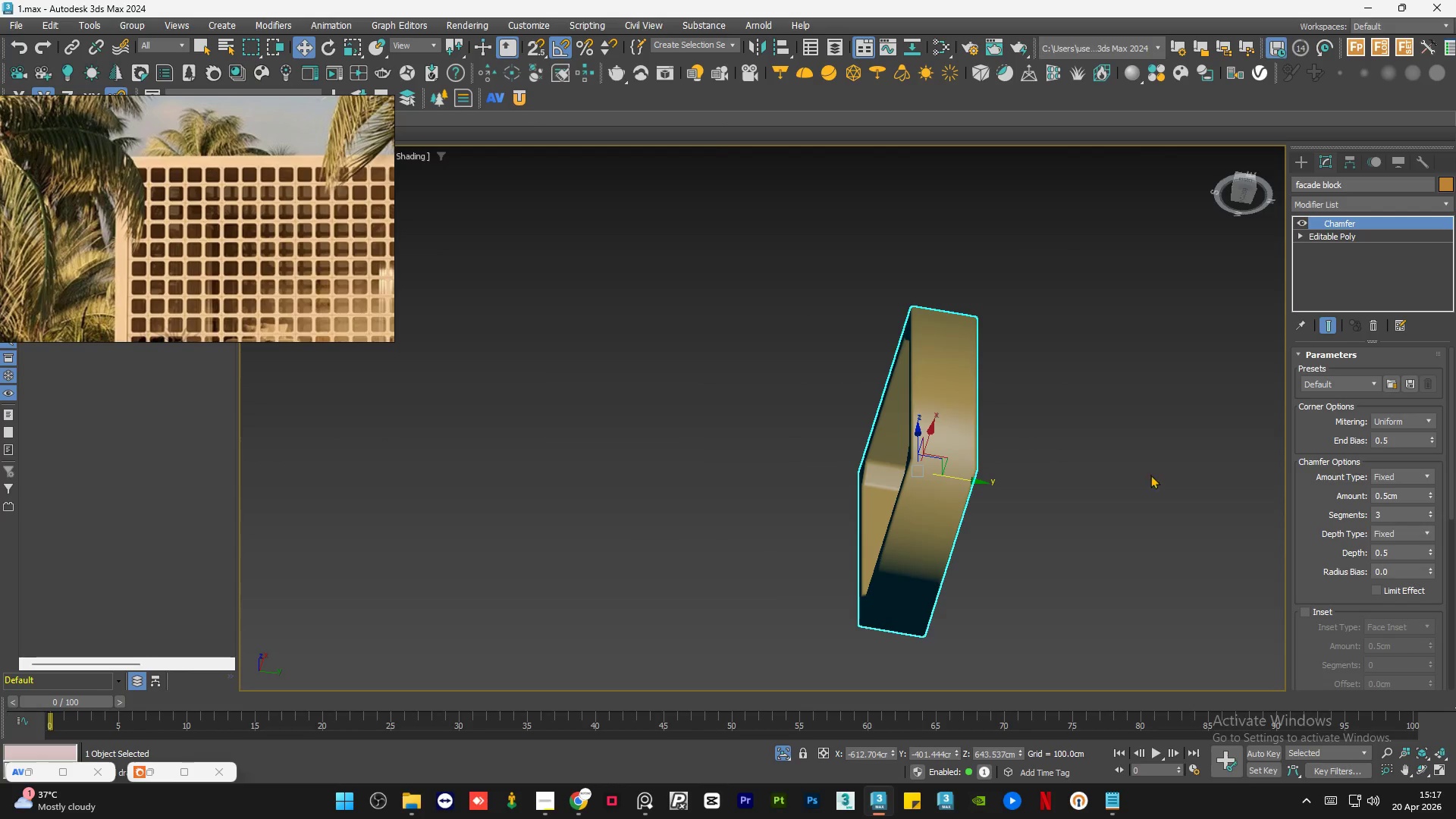 
scroll: coordinate [920, 595], scroll_direction: down, amount: 4.0
 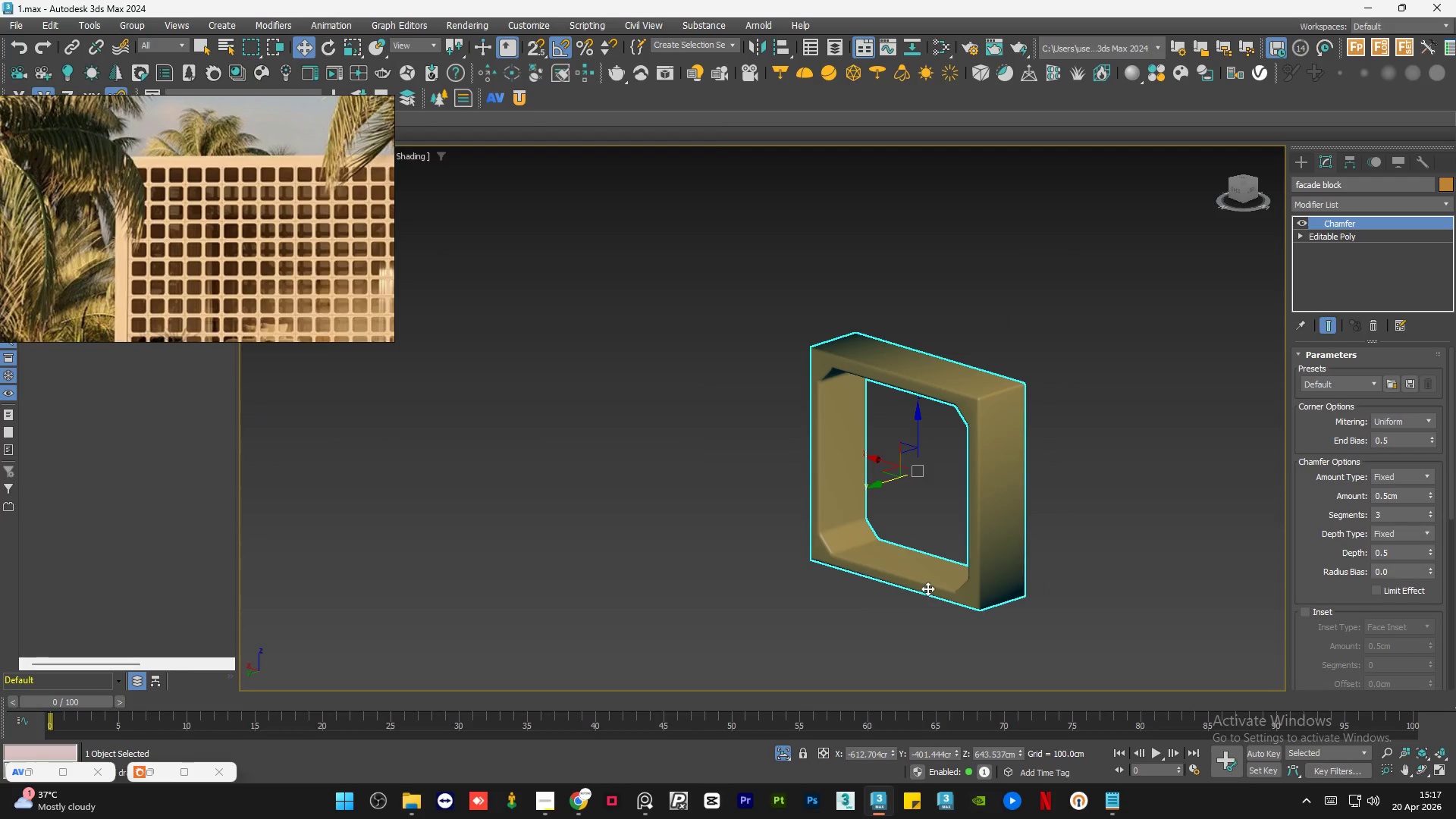 
hold_key(key=AltLeft, duration=0.61)
 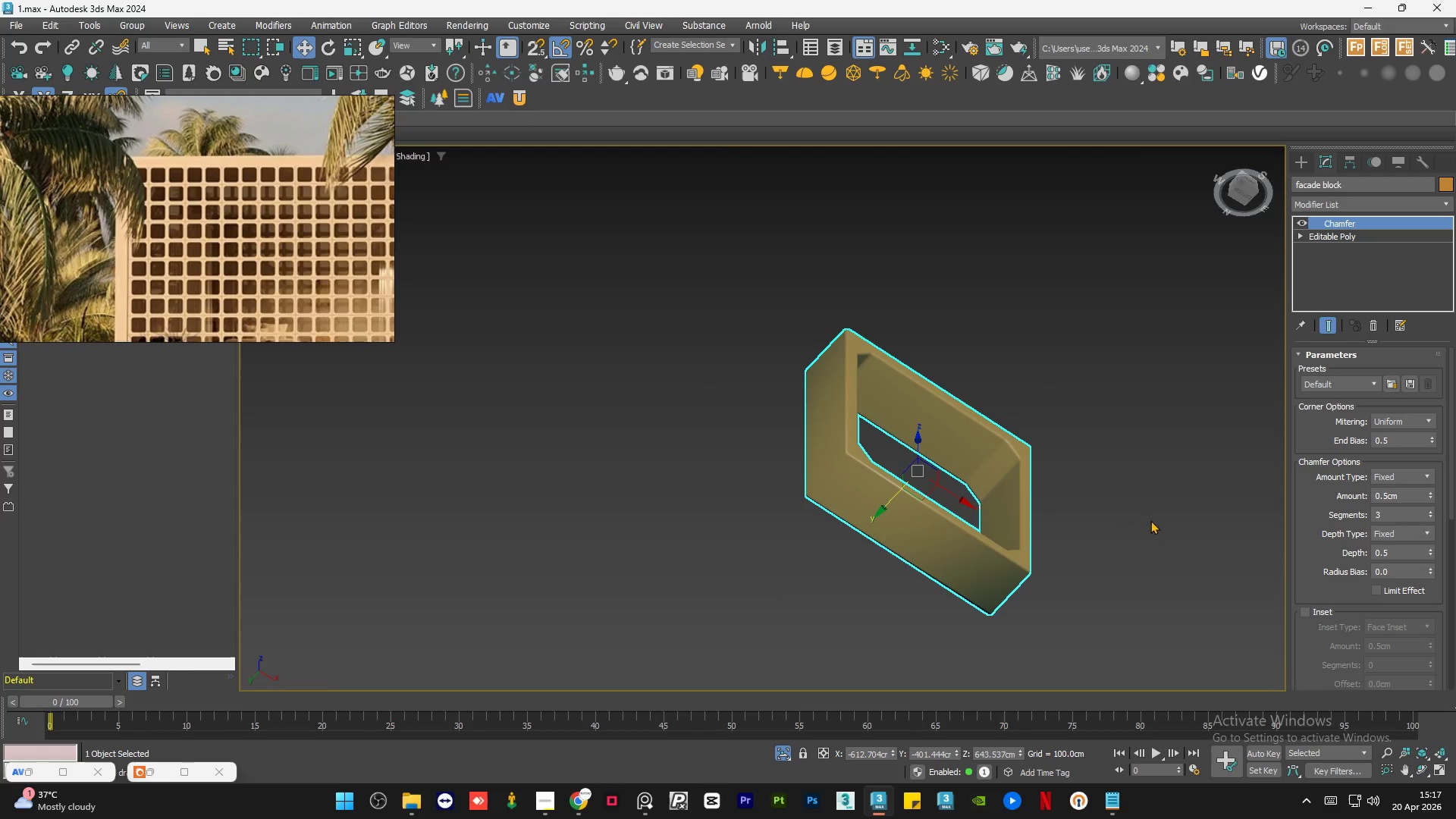 
hold_key(key=AltLeft, duration=0.58)
 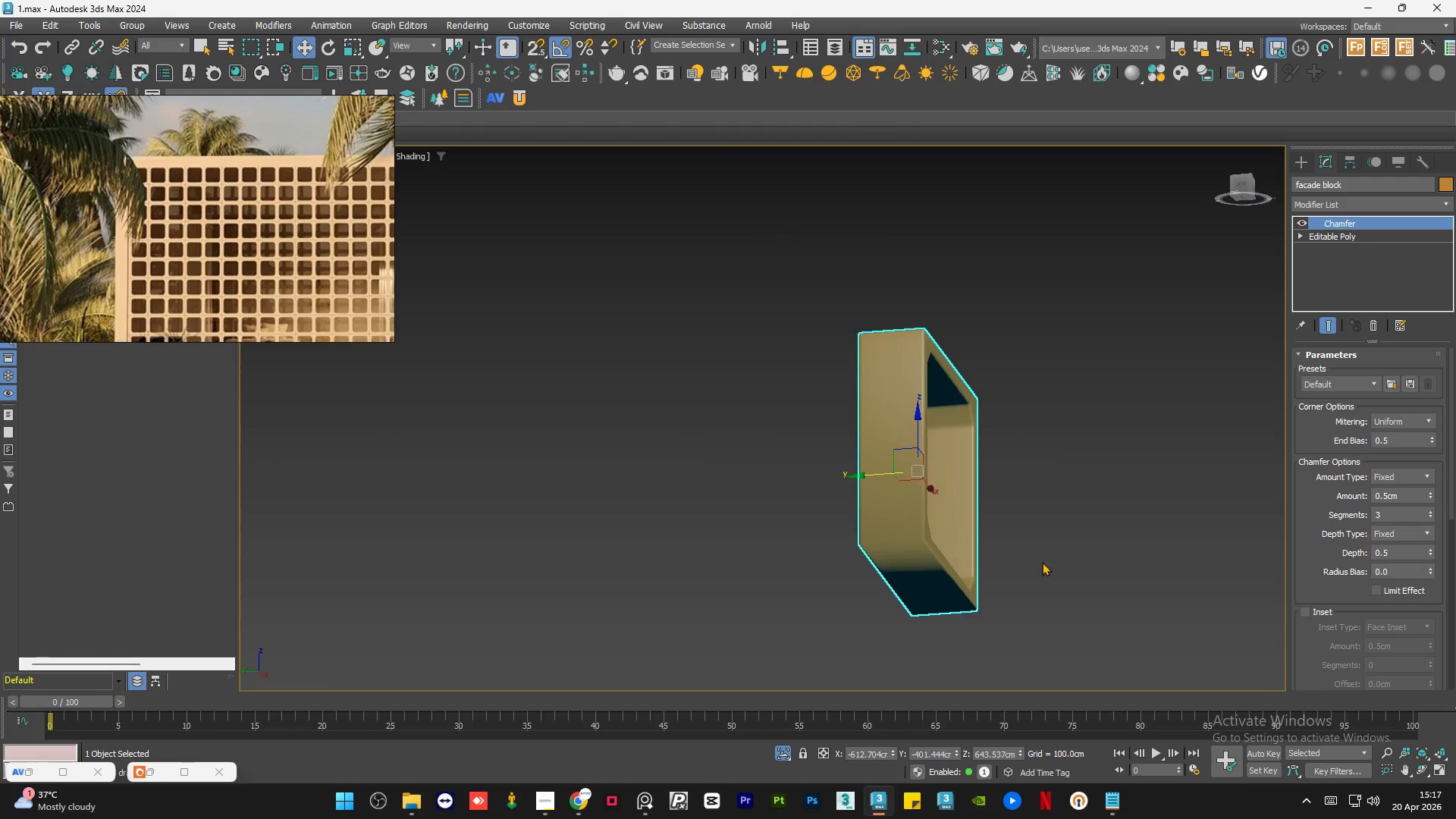 
hold_key(key=AltLeft, duration=0.64)
 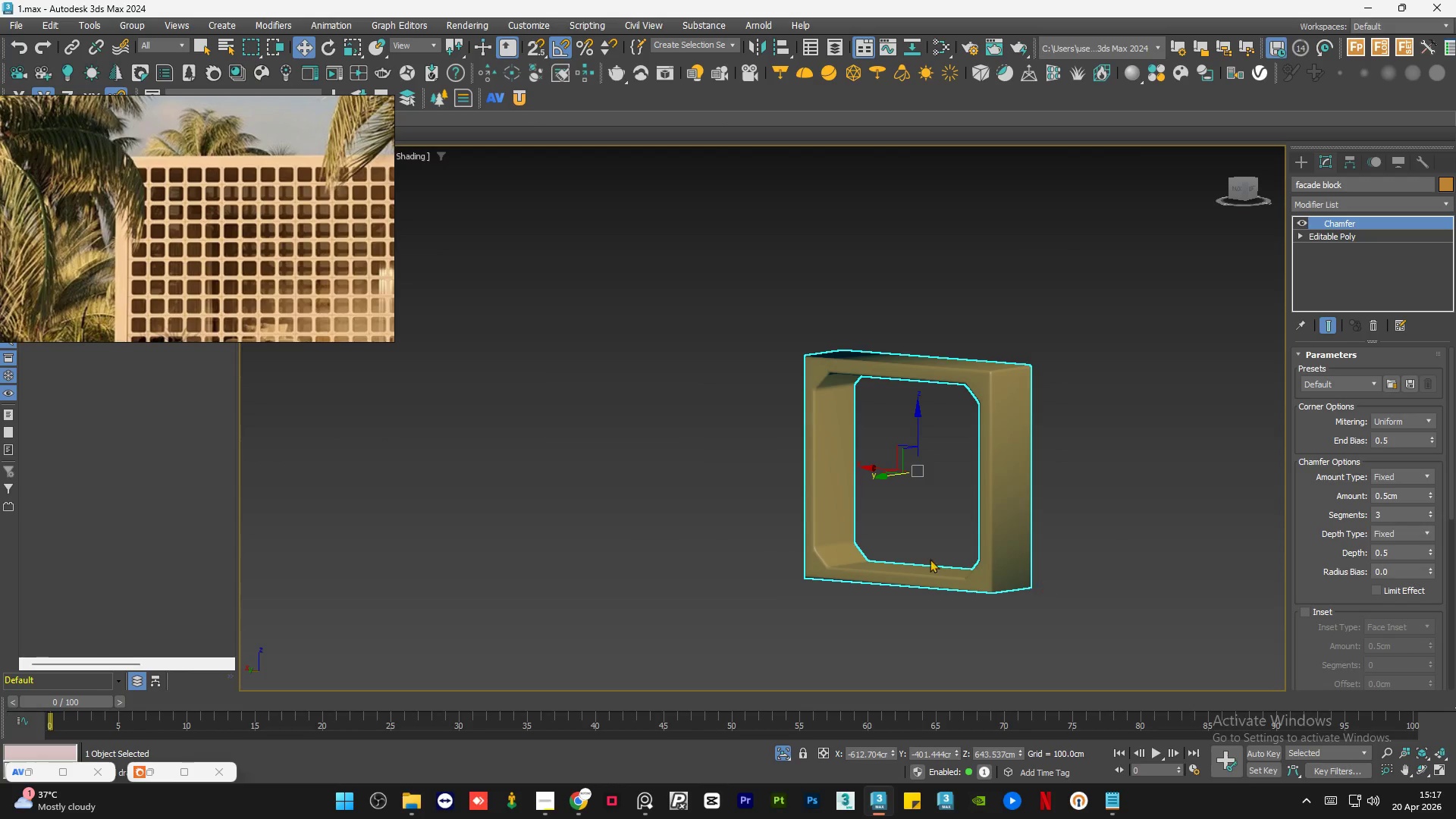 
hold_key(key=AltLeft, duration=0.59)
 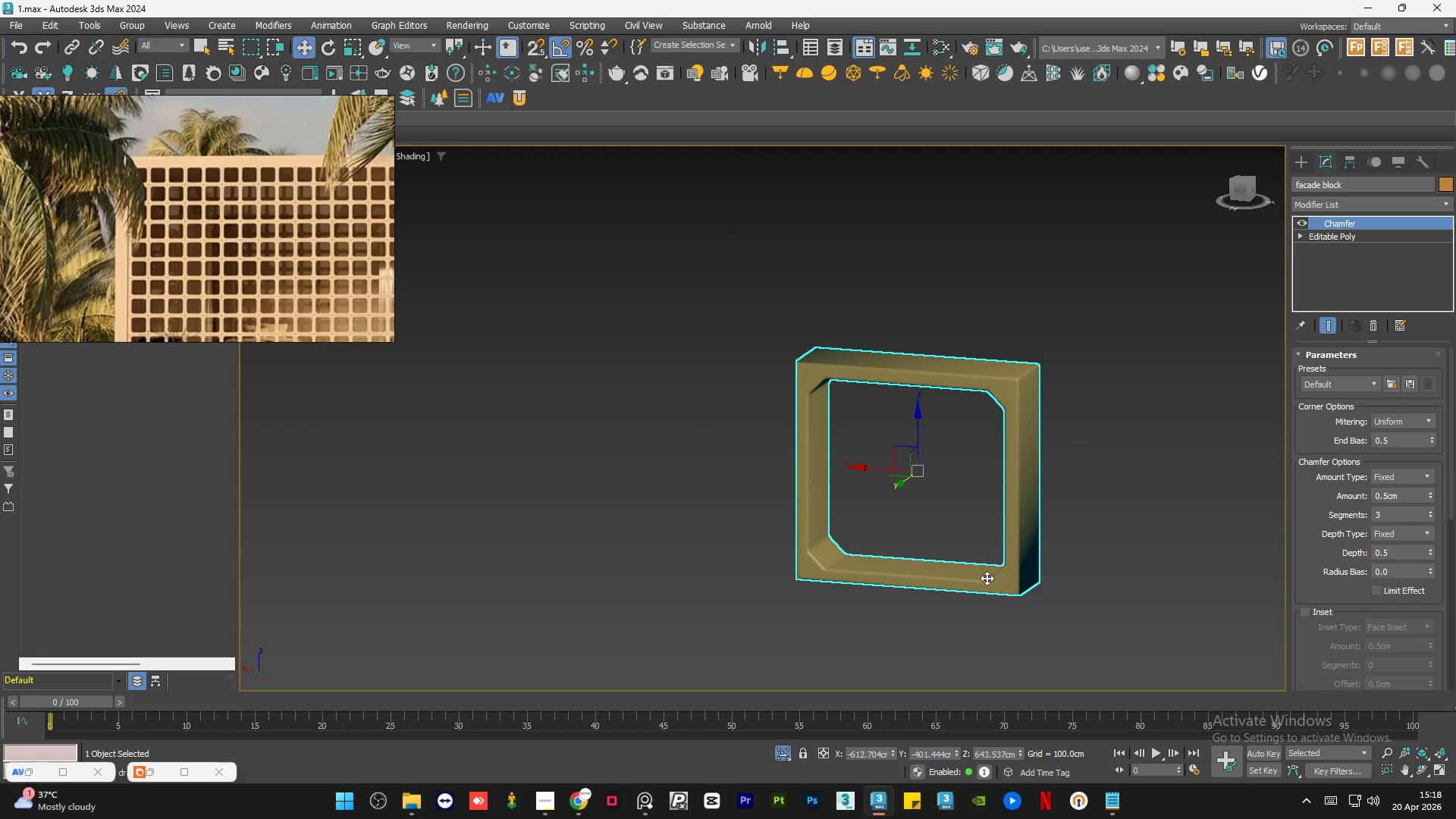 
wait(14.5)
 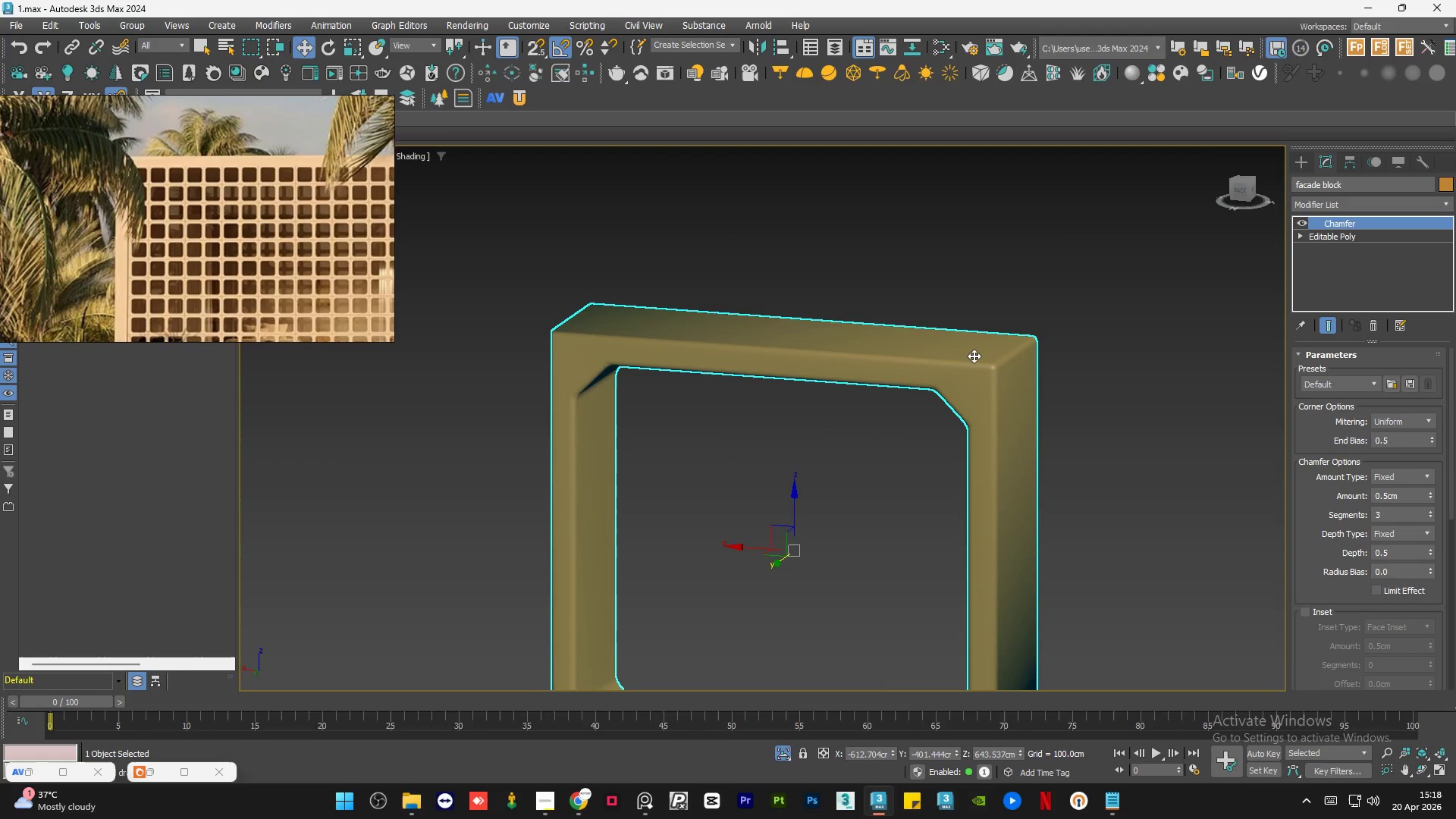 
hold_key(key=AltLeft, duration=1.22)
 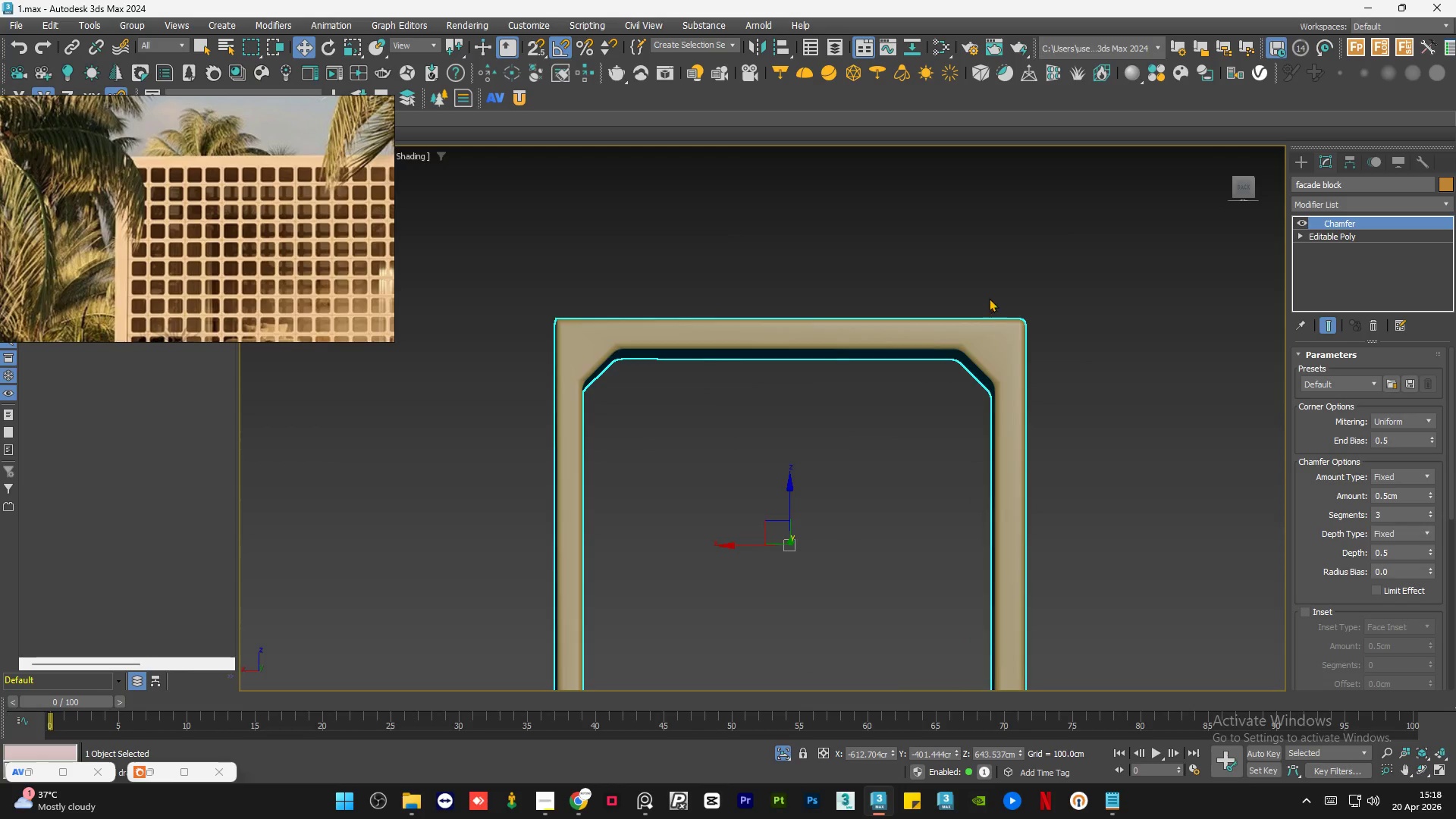 
scroll: coordinate [1005, 316], scroll_direction: up, amount: 2.0
 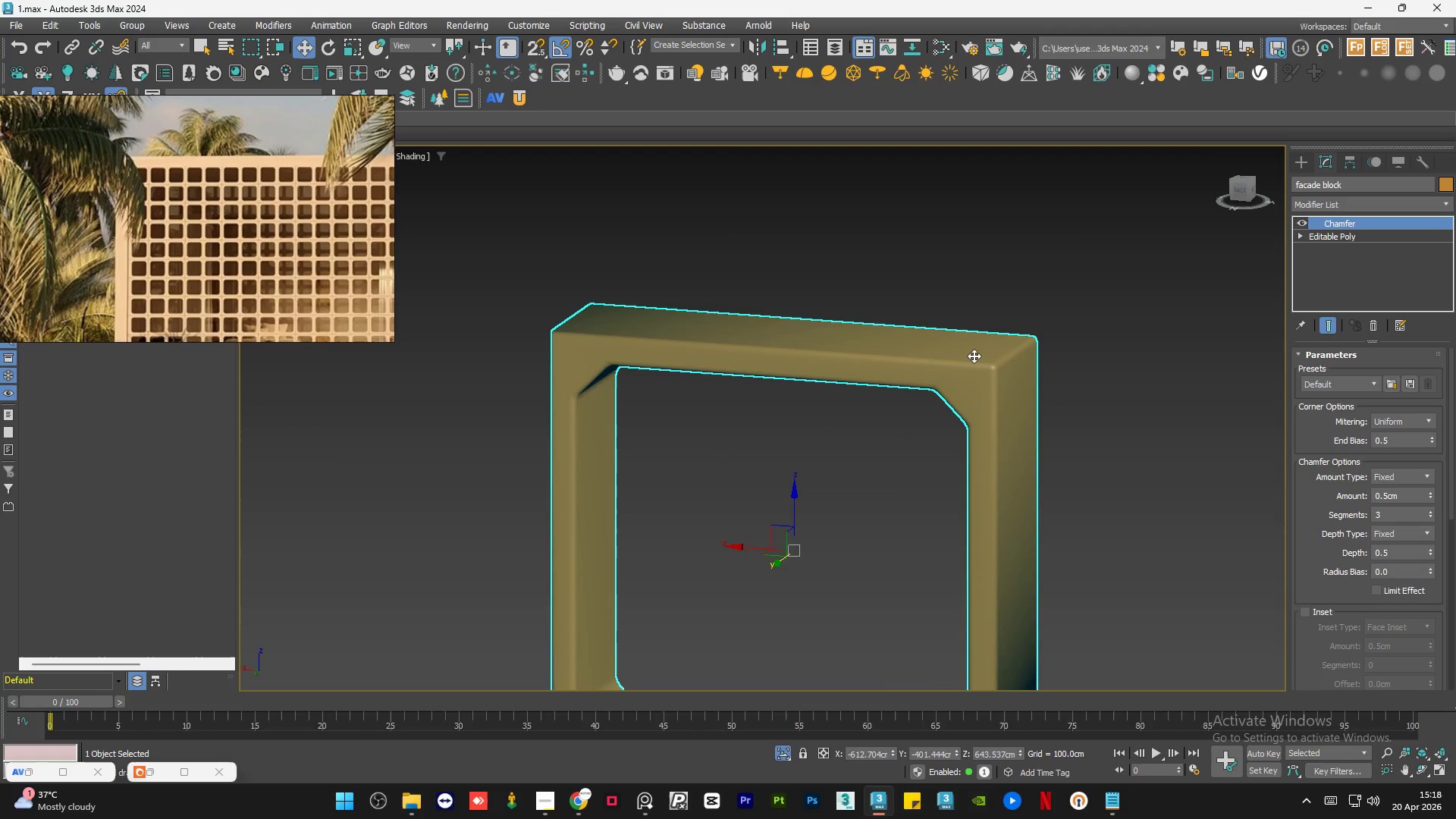 
hold_key(key=AltLeft, duration=3.41)
 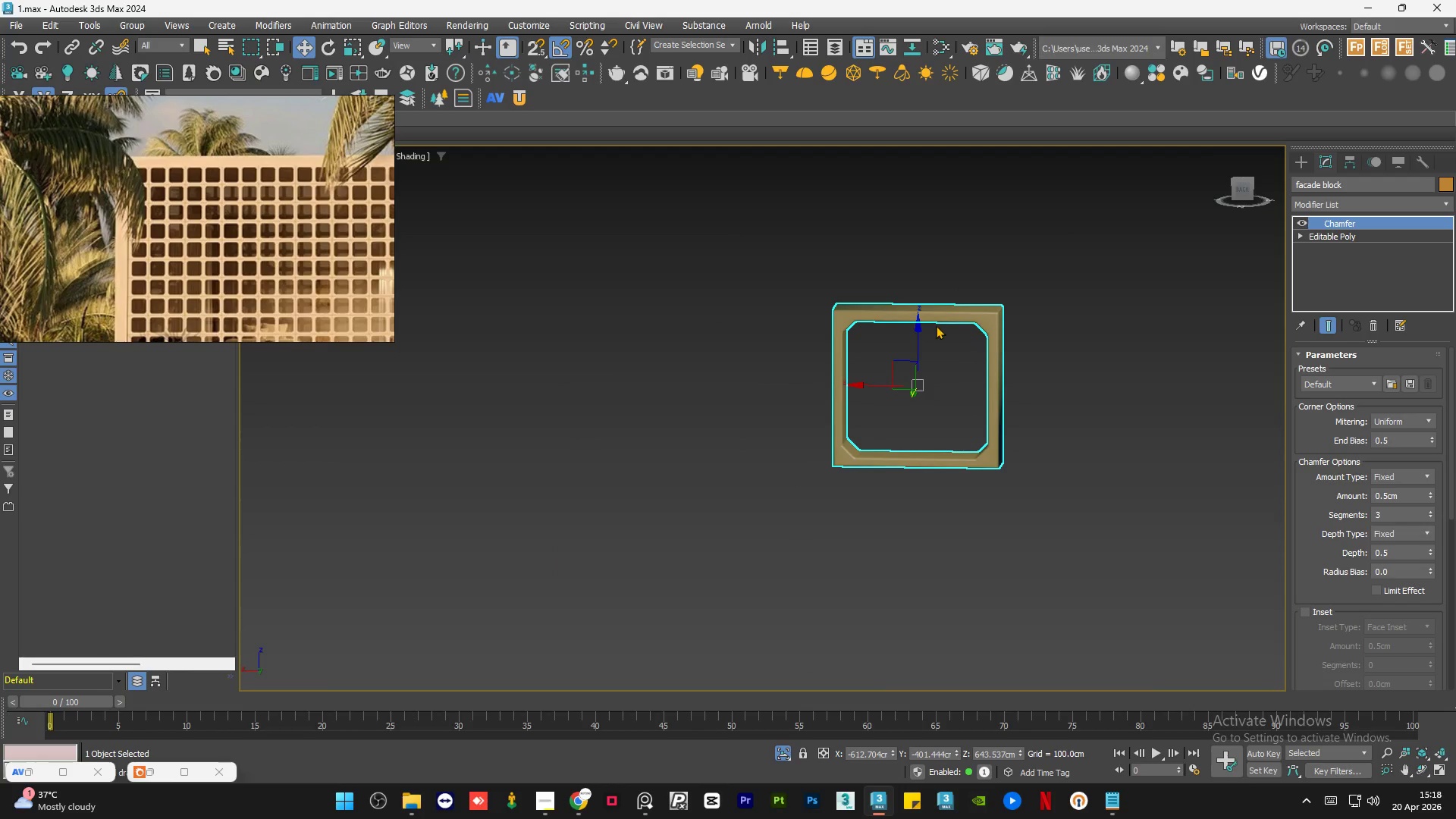 
scroll: coordinate [987, 298], scroll_direction: down, amount: 3.0
 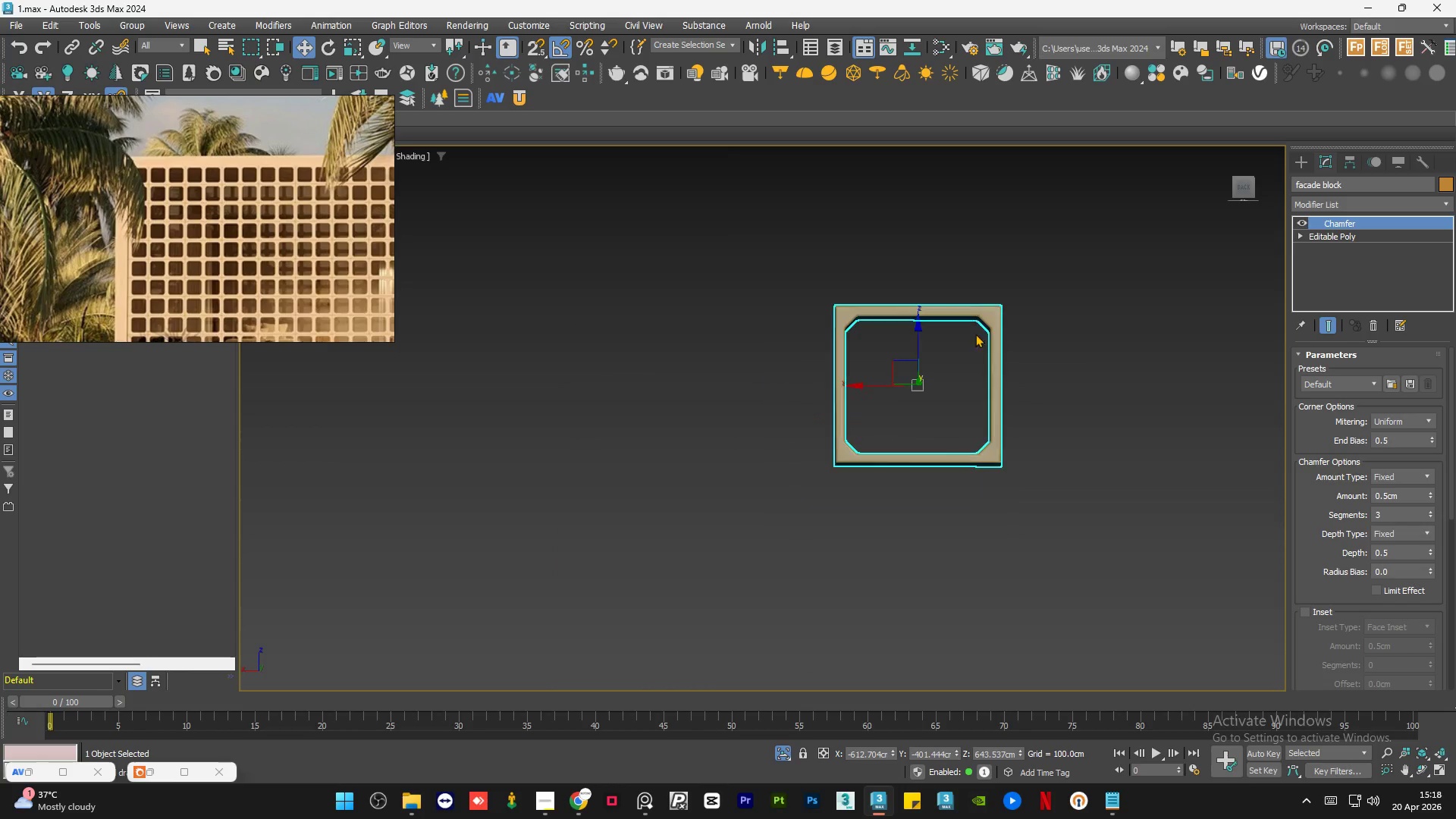 
hold_key(key=ShiftLeft, duration=1.36)
left_click_drag(start_coordinate=[919, 331], to_coordinate=[921, 149])
 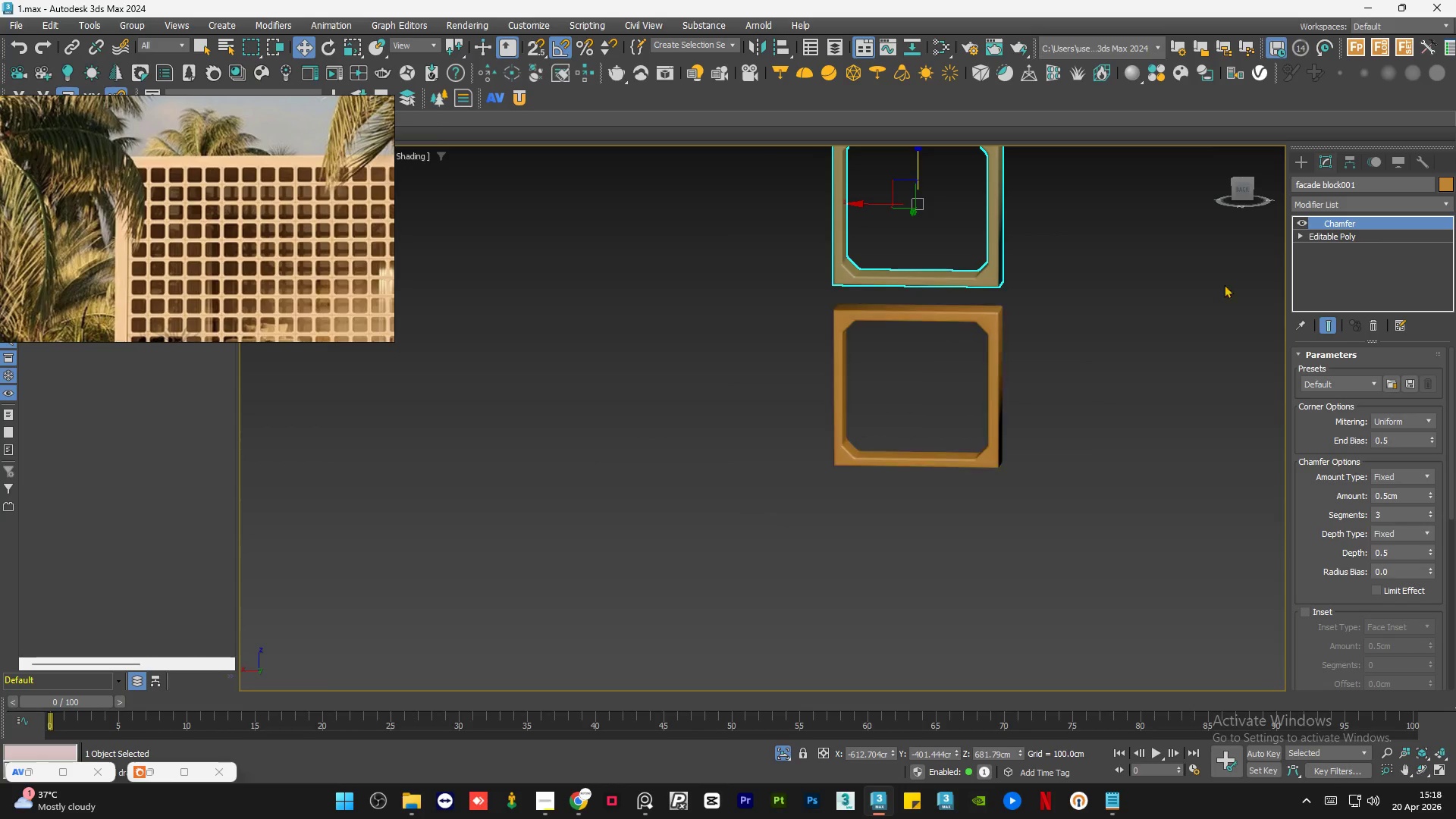 
right_click([1363, 221])
 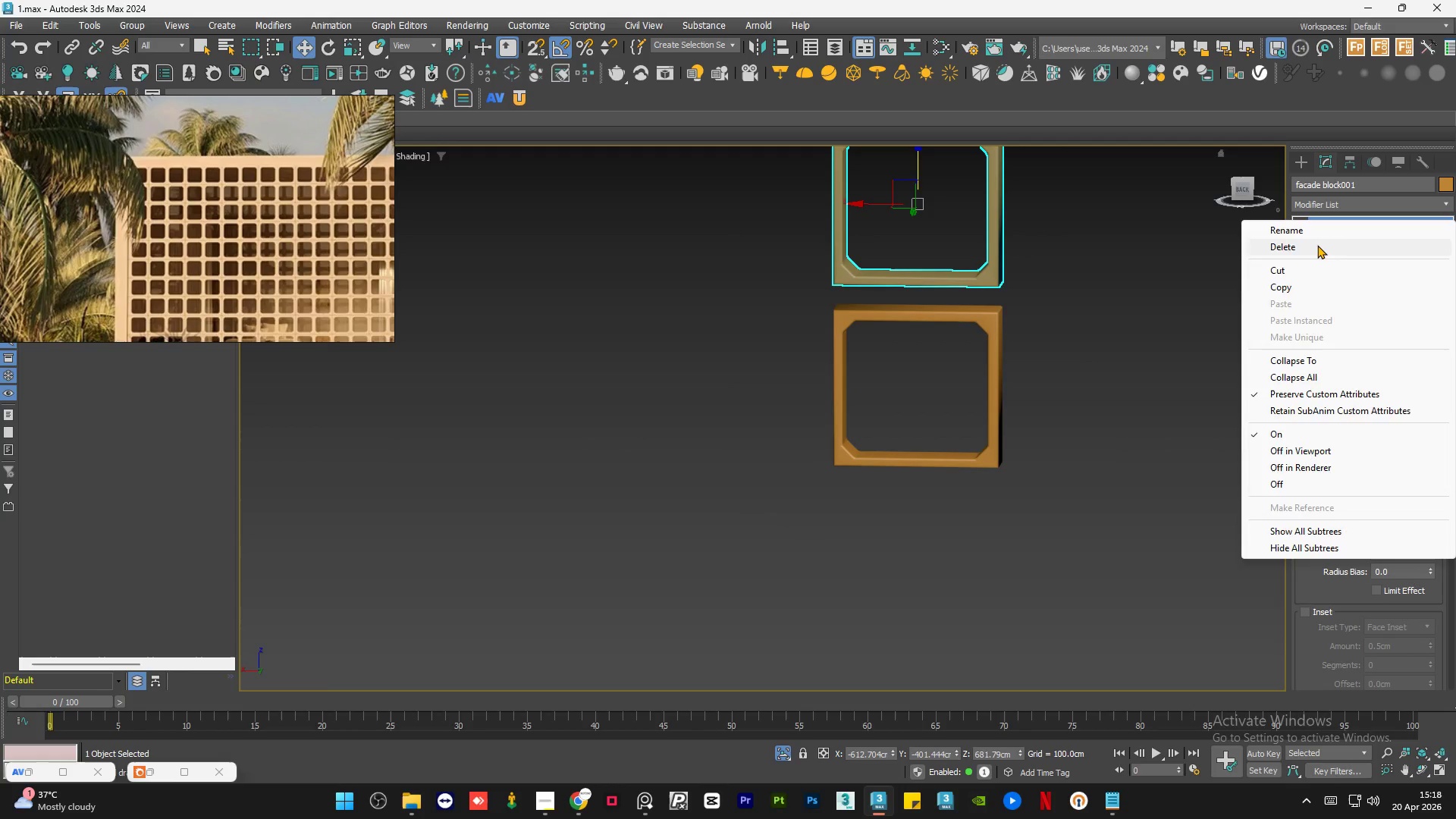 
left_click([1317, 245])
 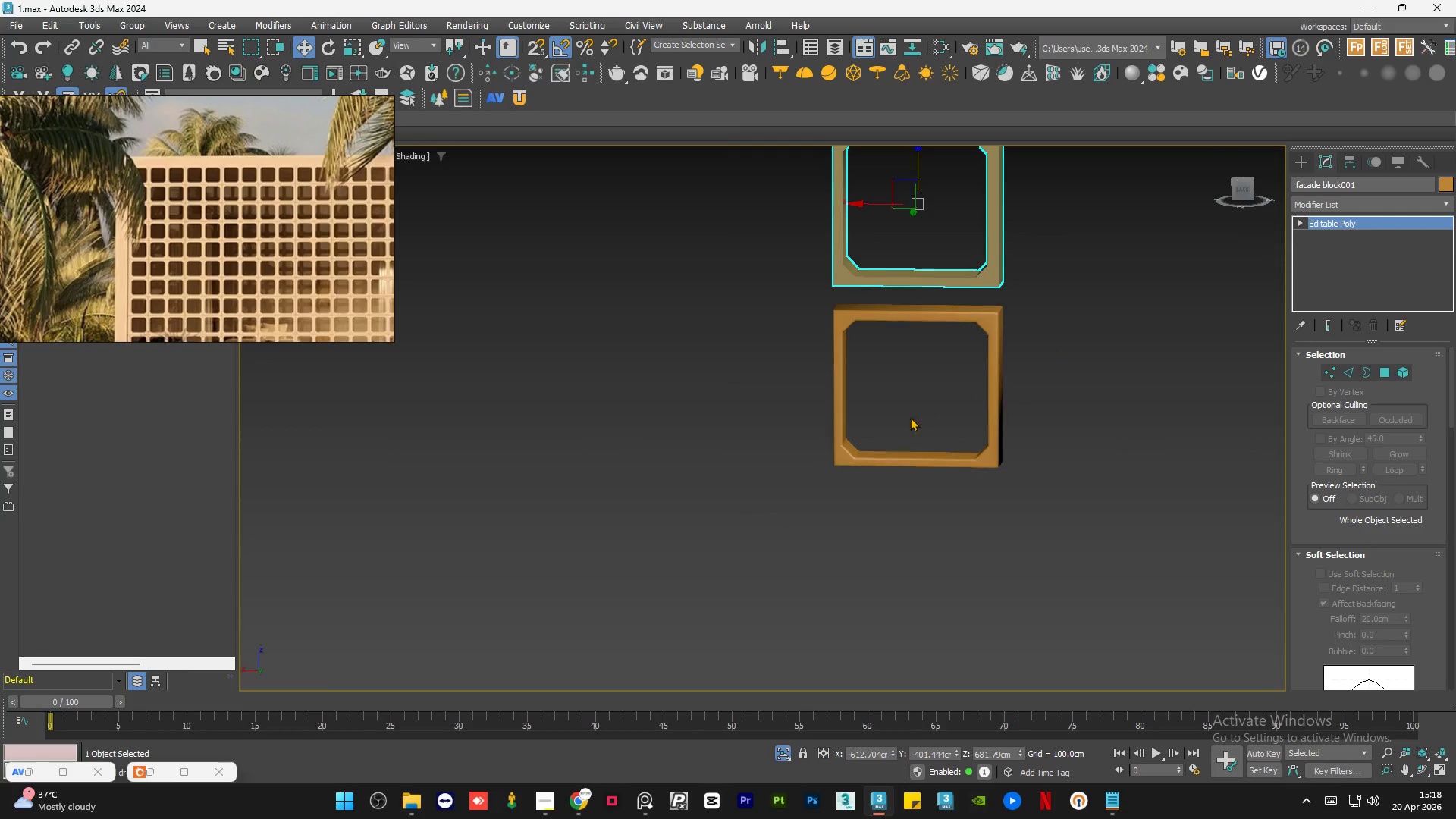 
scroll: coordinate [892, 428], scroll_direction: down, amount: 2.0
 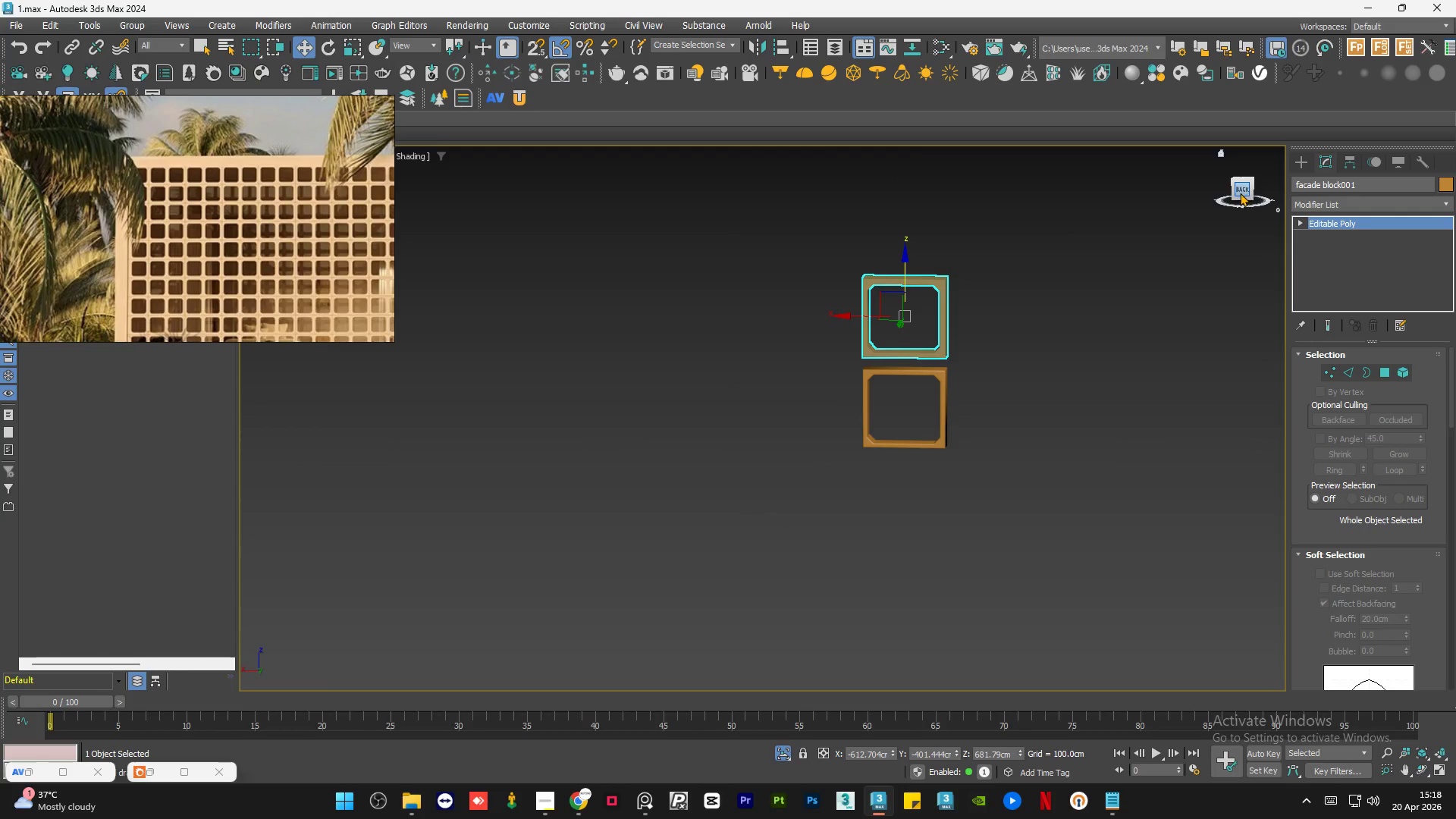 
left_click([1238, 193])
 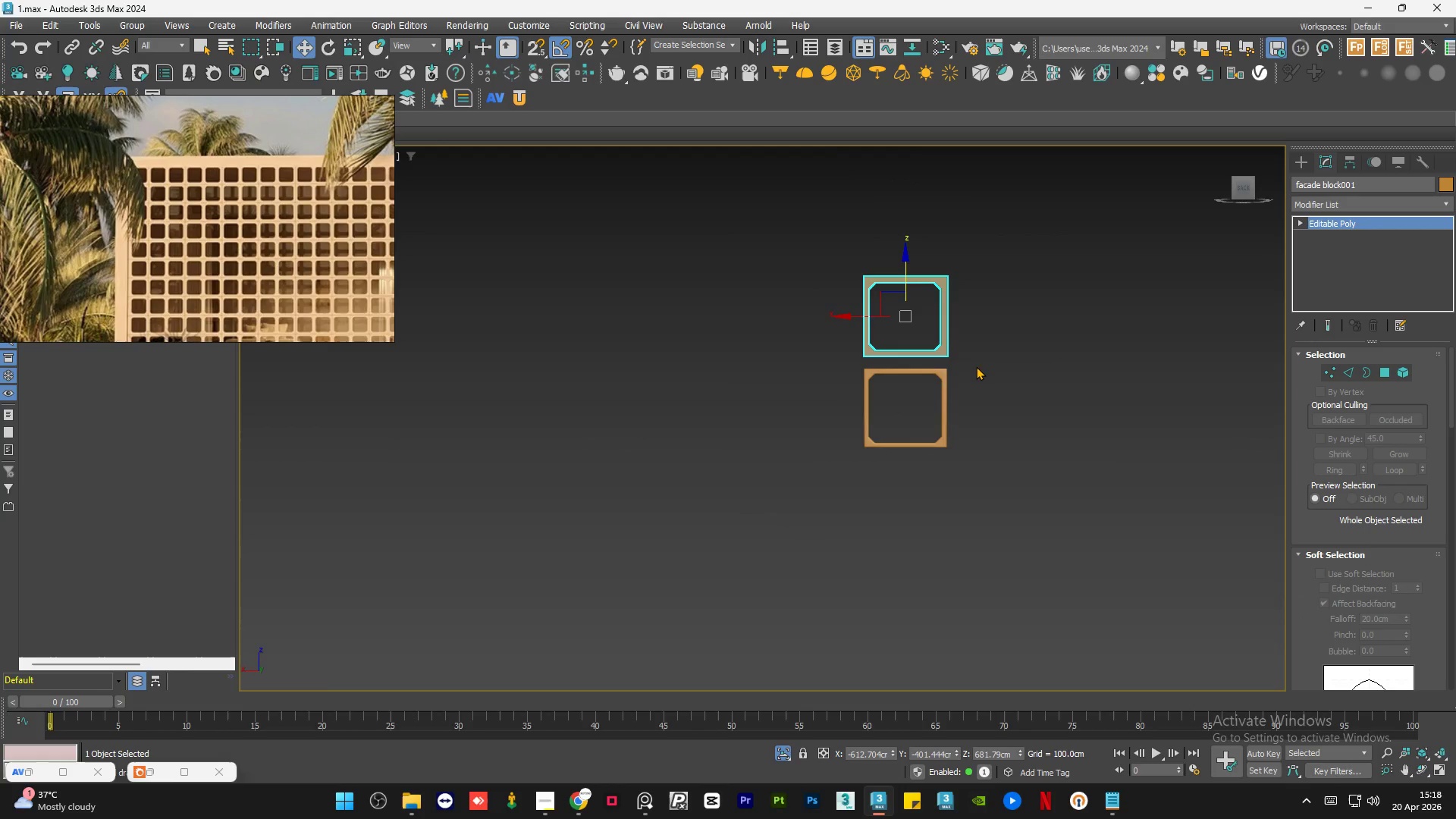 
scroll: coordinate [948, 369], scroll_direction: up, amount: 5.0
 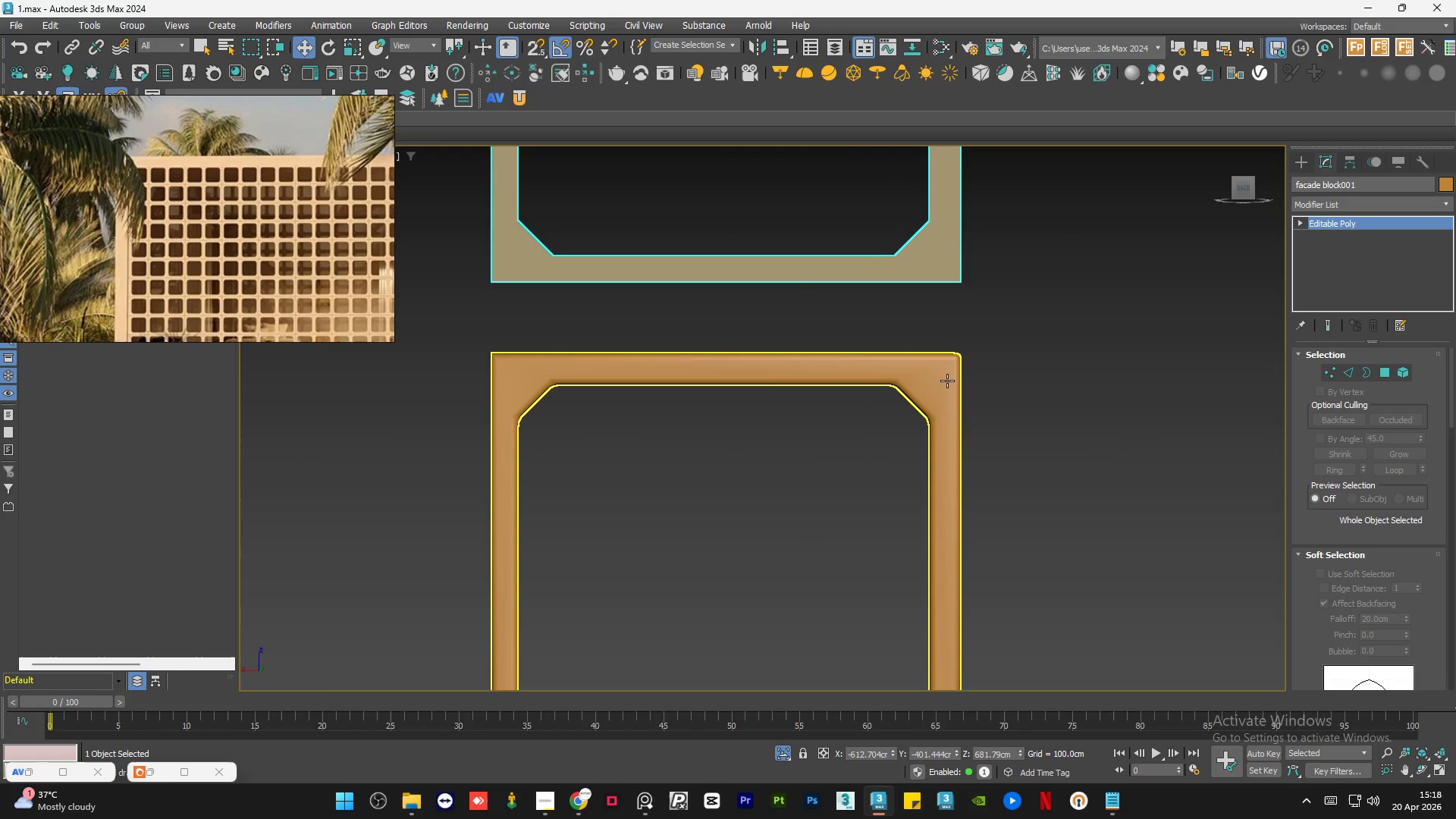 
left_click([956, 378])
 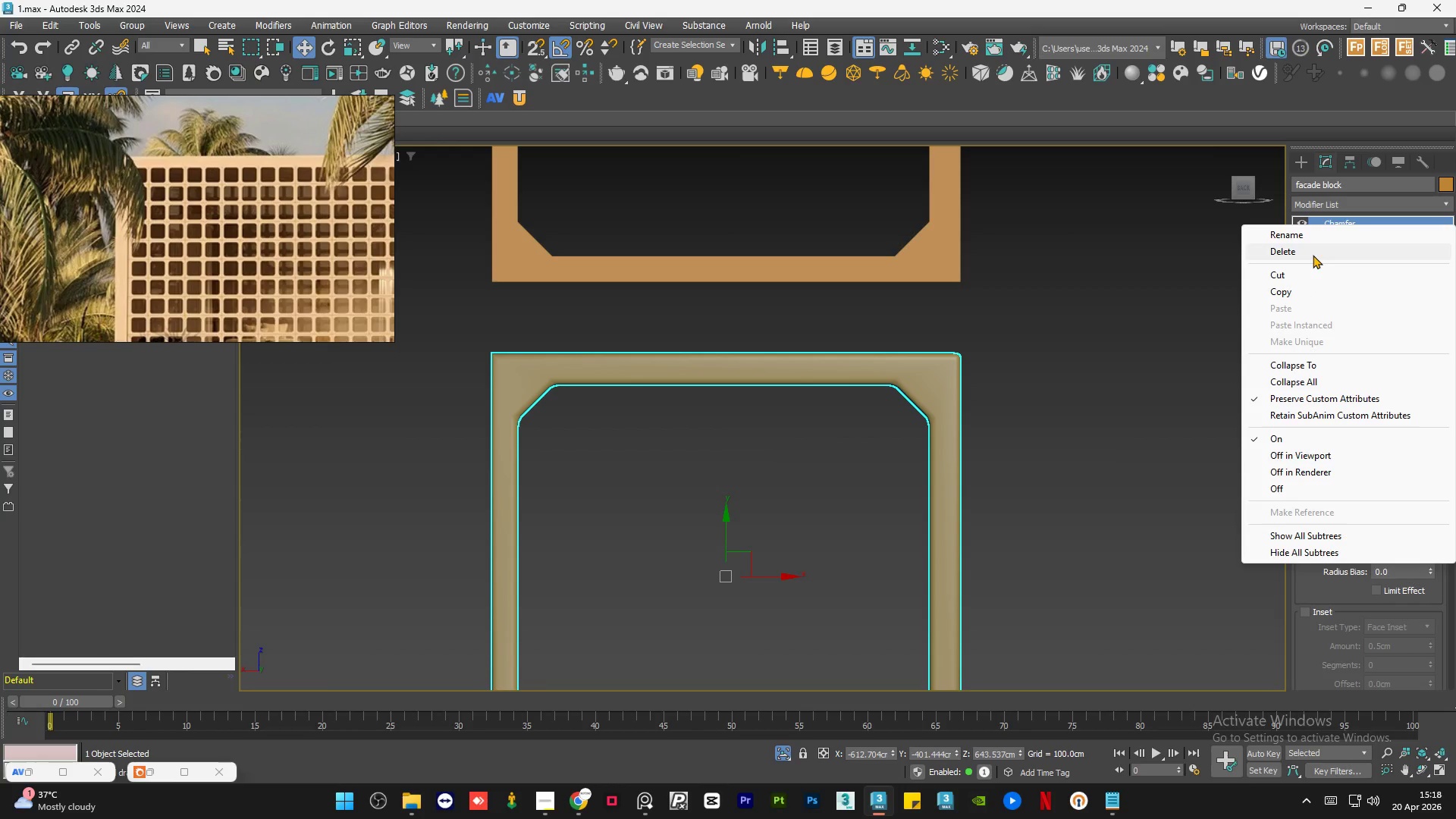 
wait(7.19)
 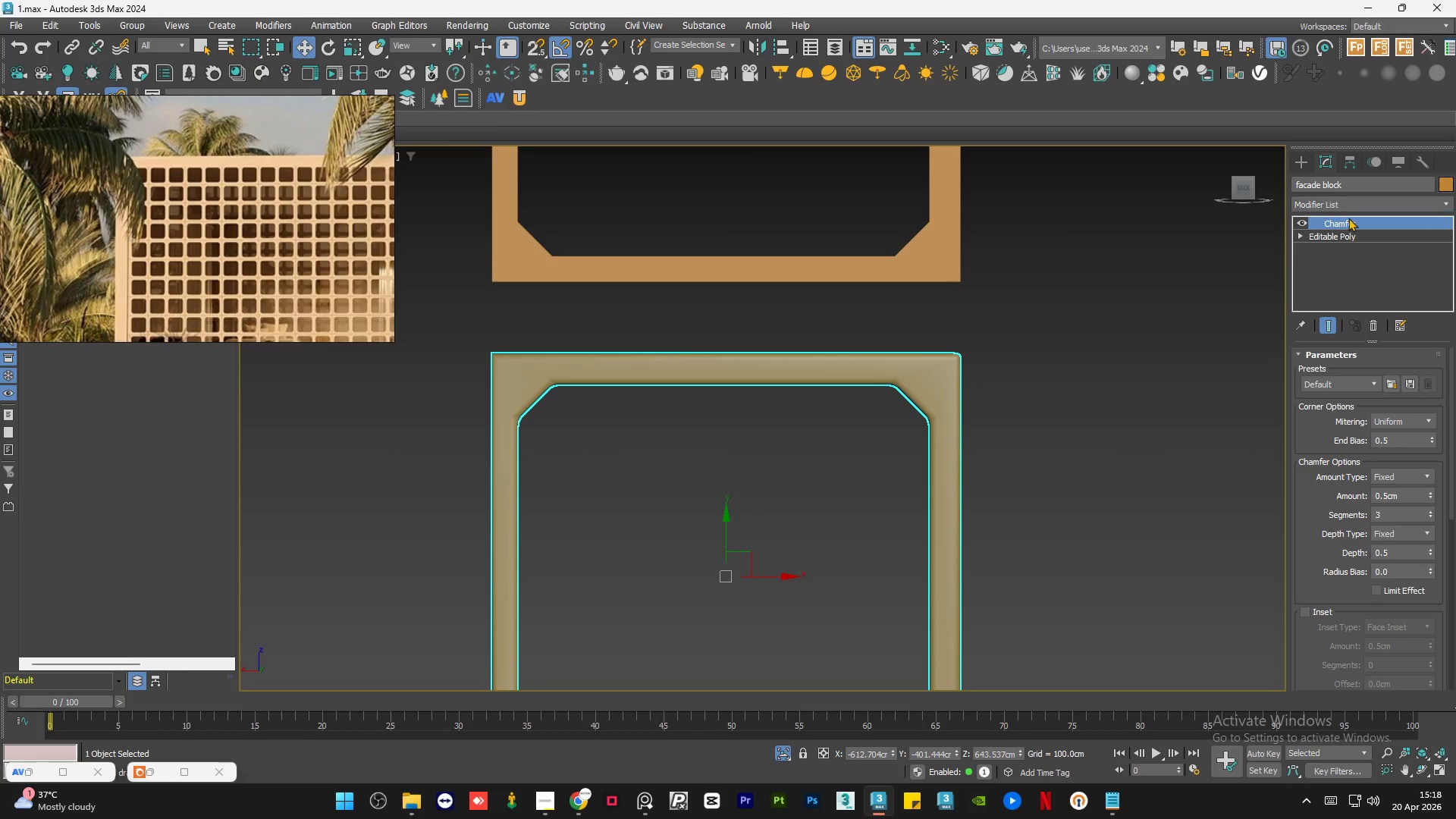 
left_click([1192, 281])
 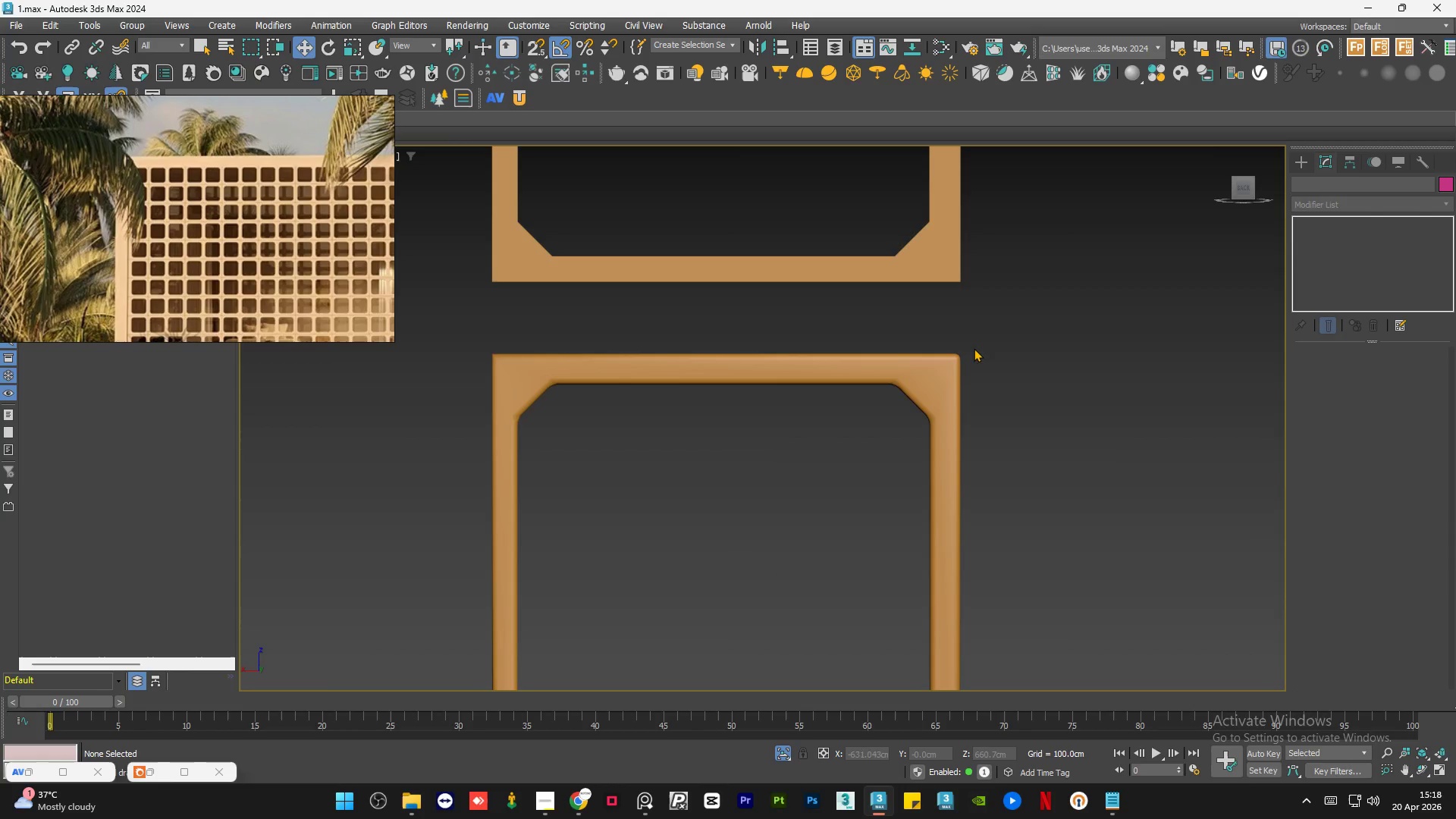 
left_click([912, 385])
 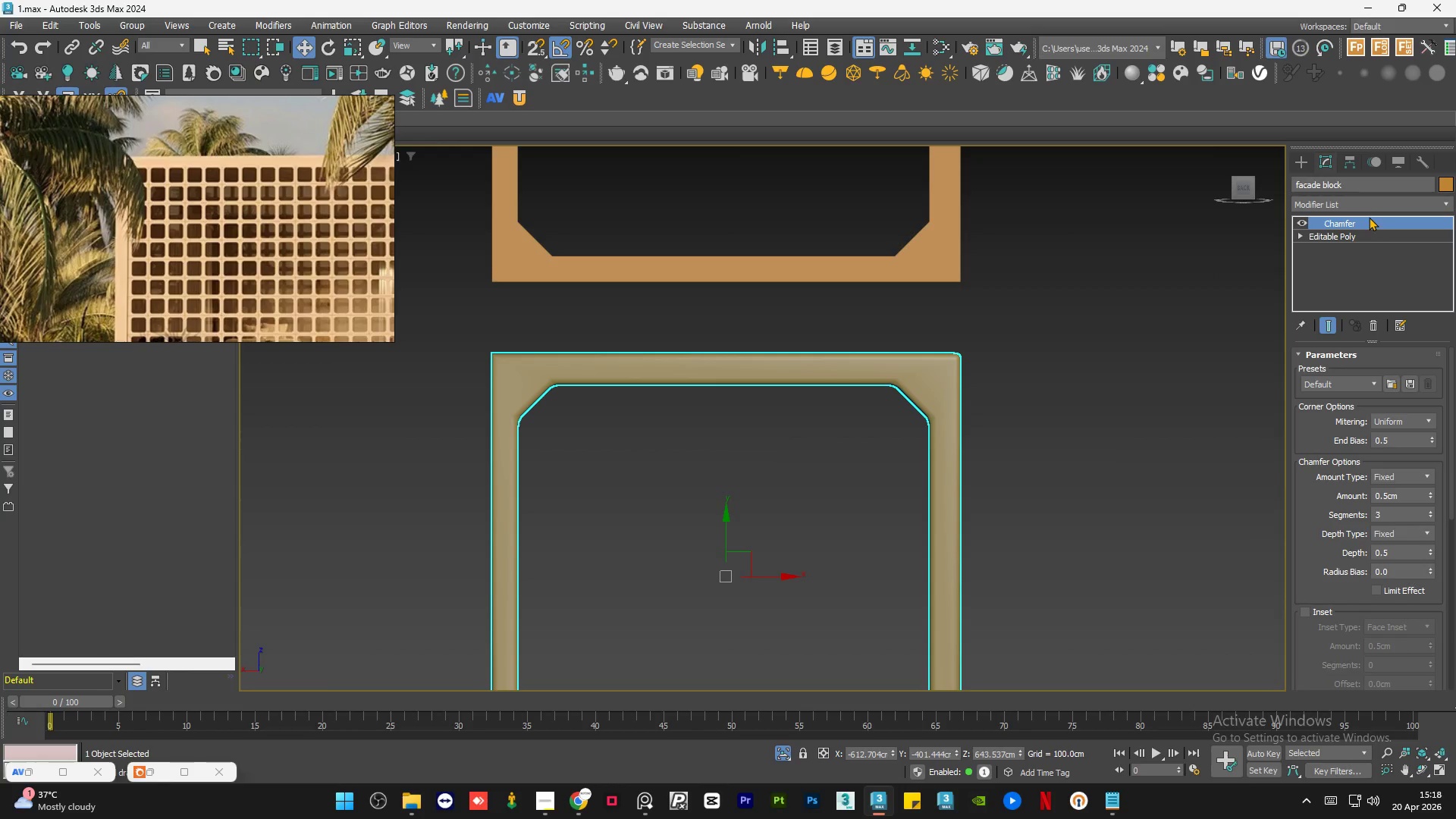 
left_click([1374, 206])
 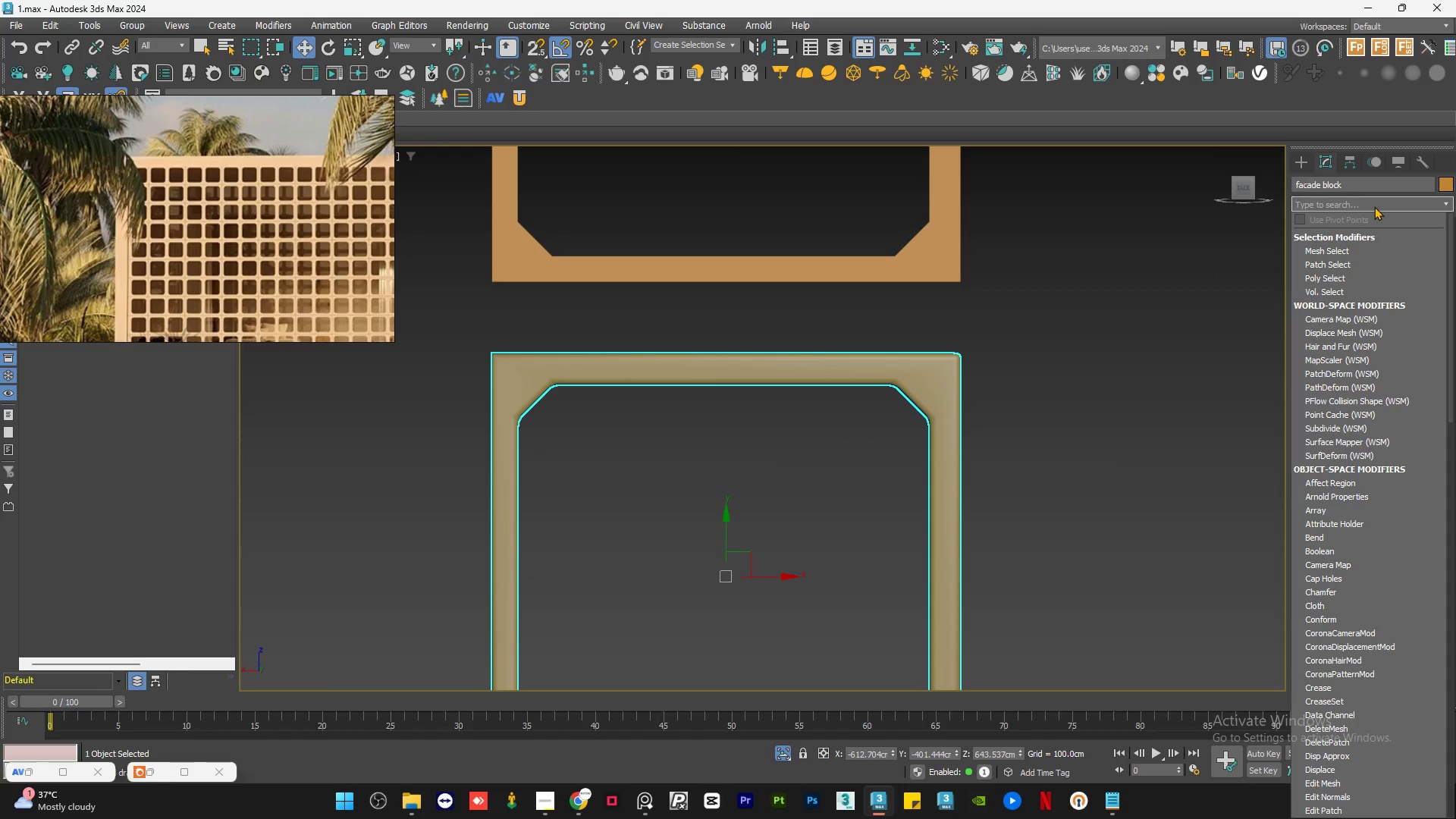 
type(sy)
 